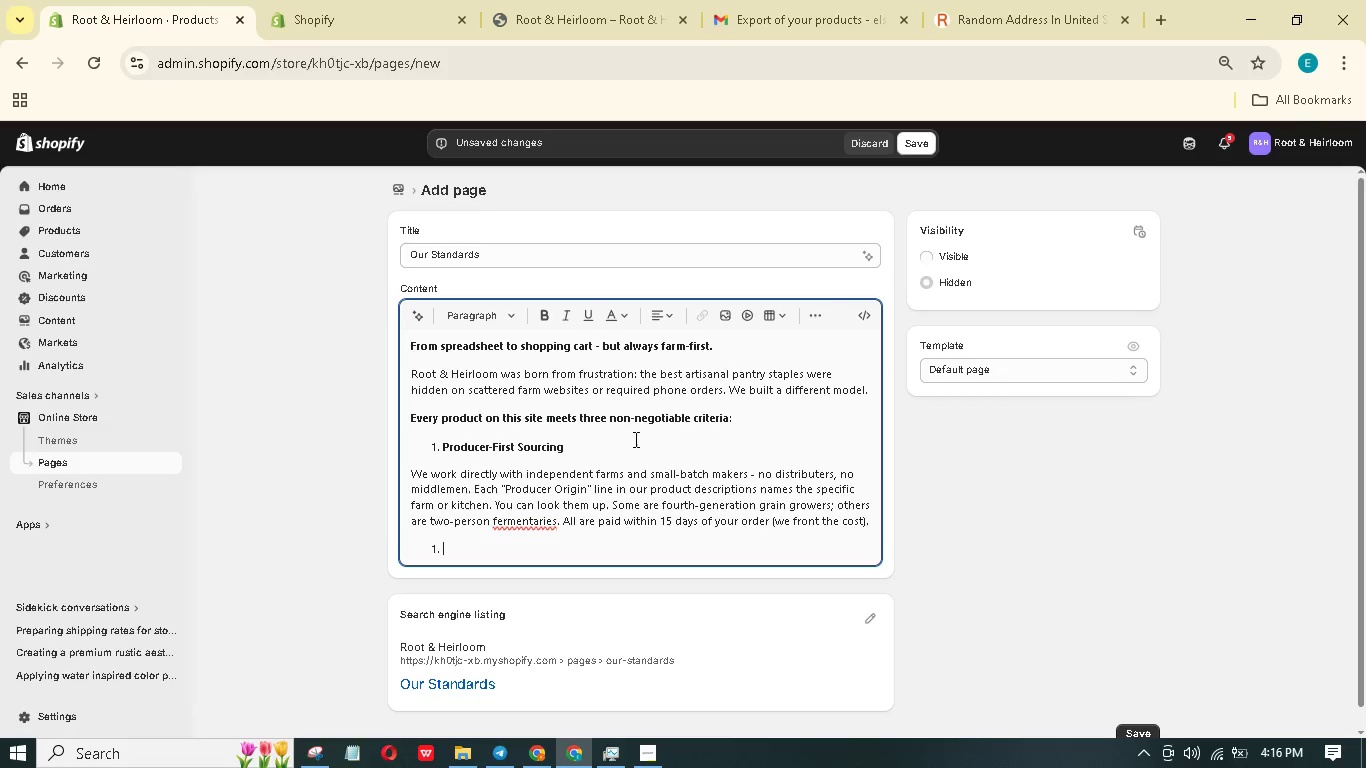 
wait(5.05)
 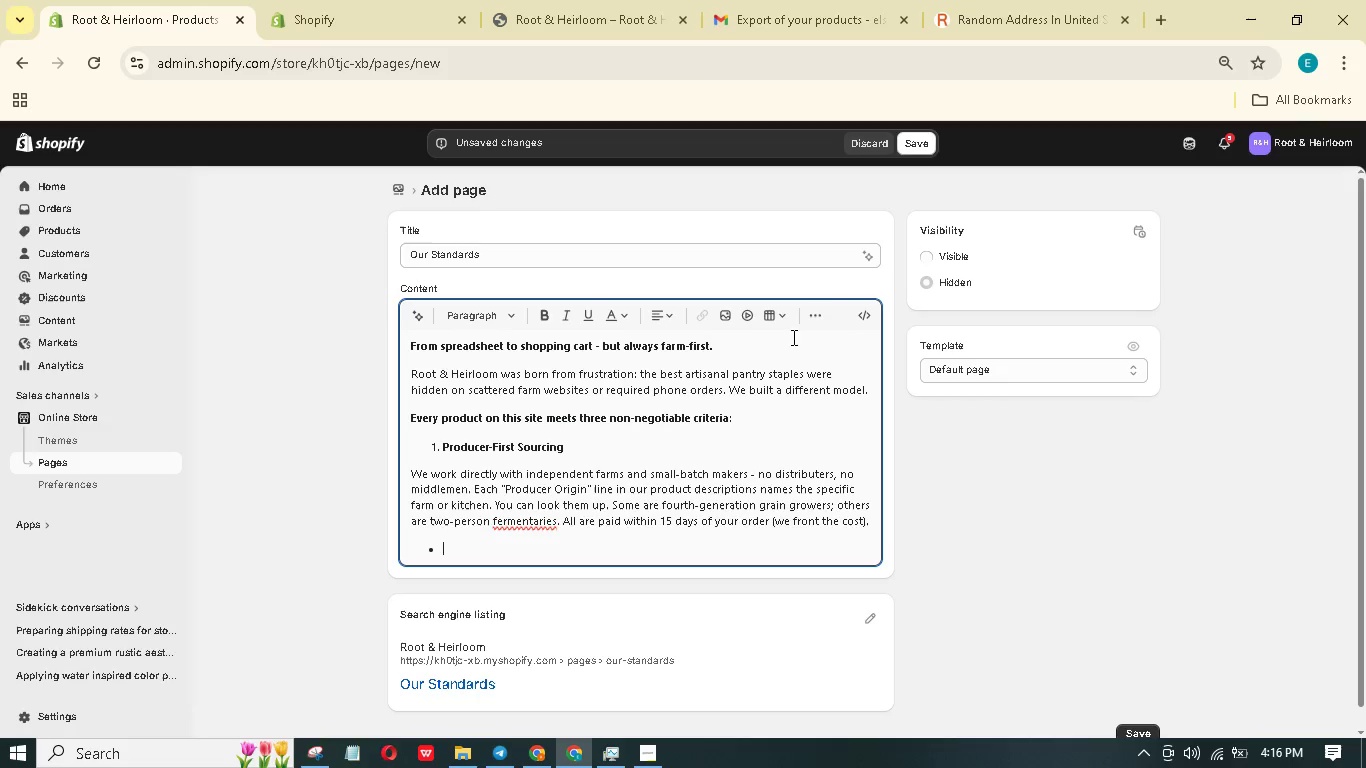 
key(Enter)
 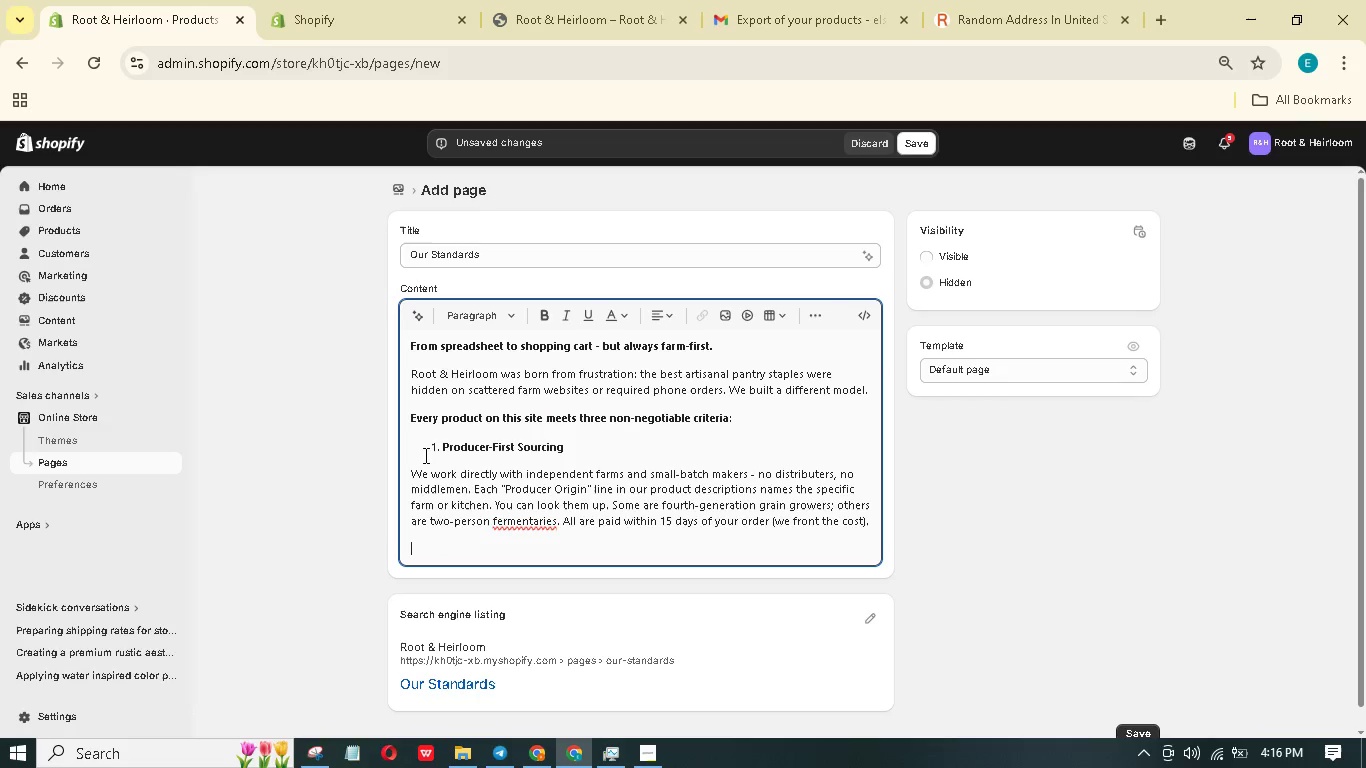 
left_click([442, 447])
 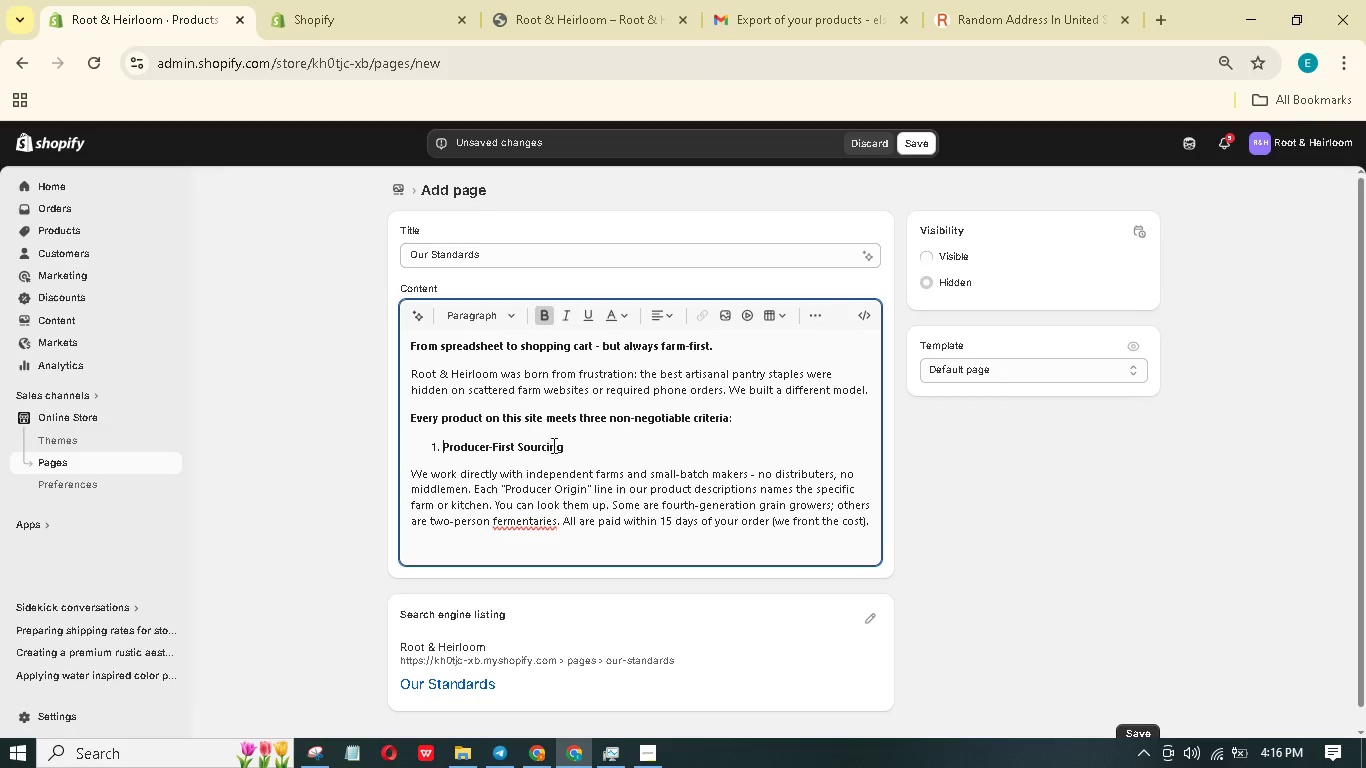 
left_click_drag(start_coordinate=[567, 448], to_coordinate=[387, 452])
 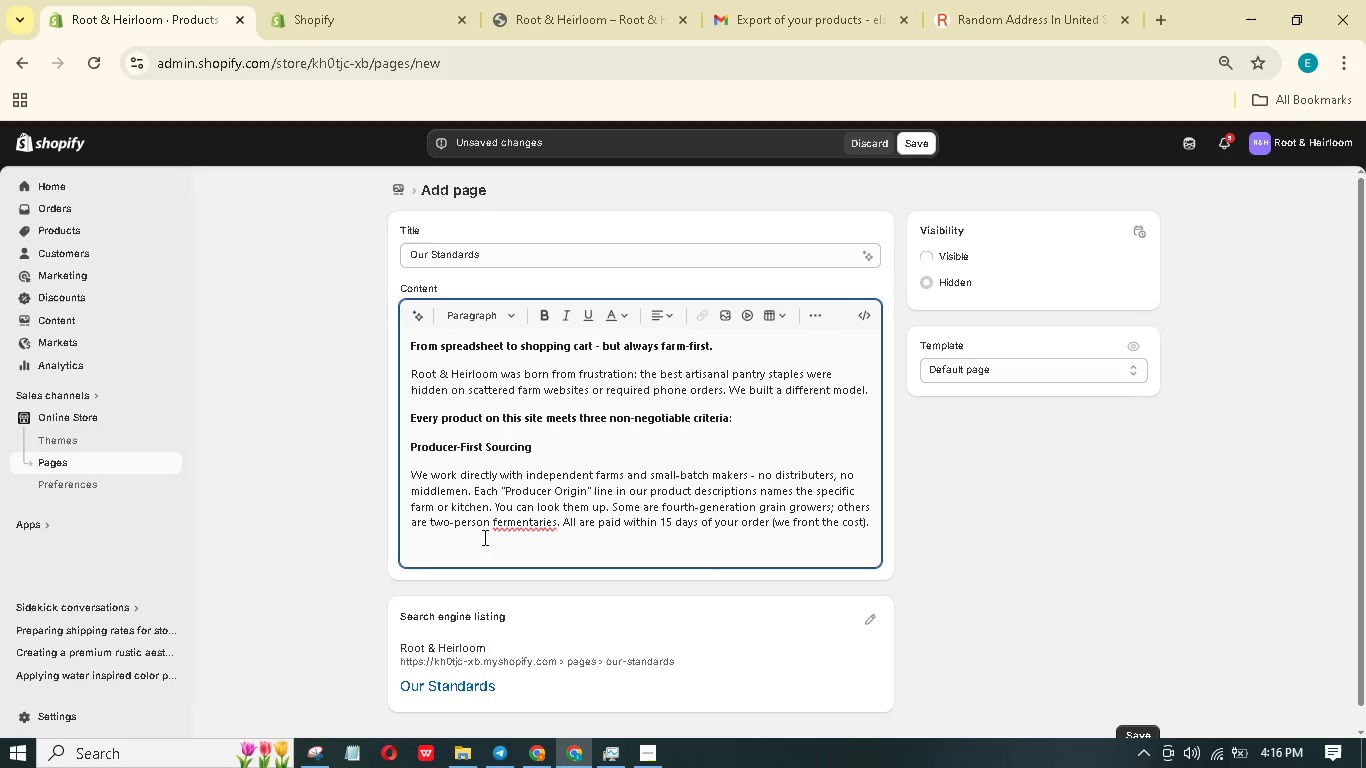 
wait(5.52)
 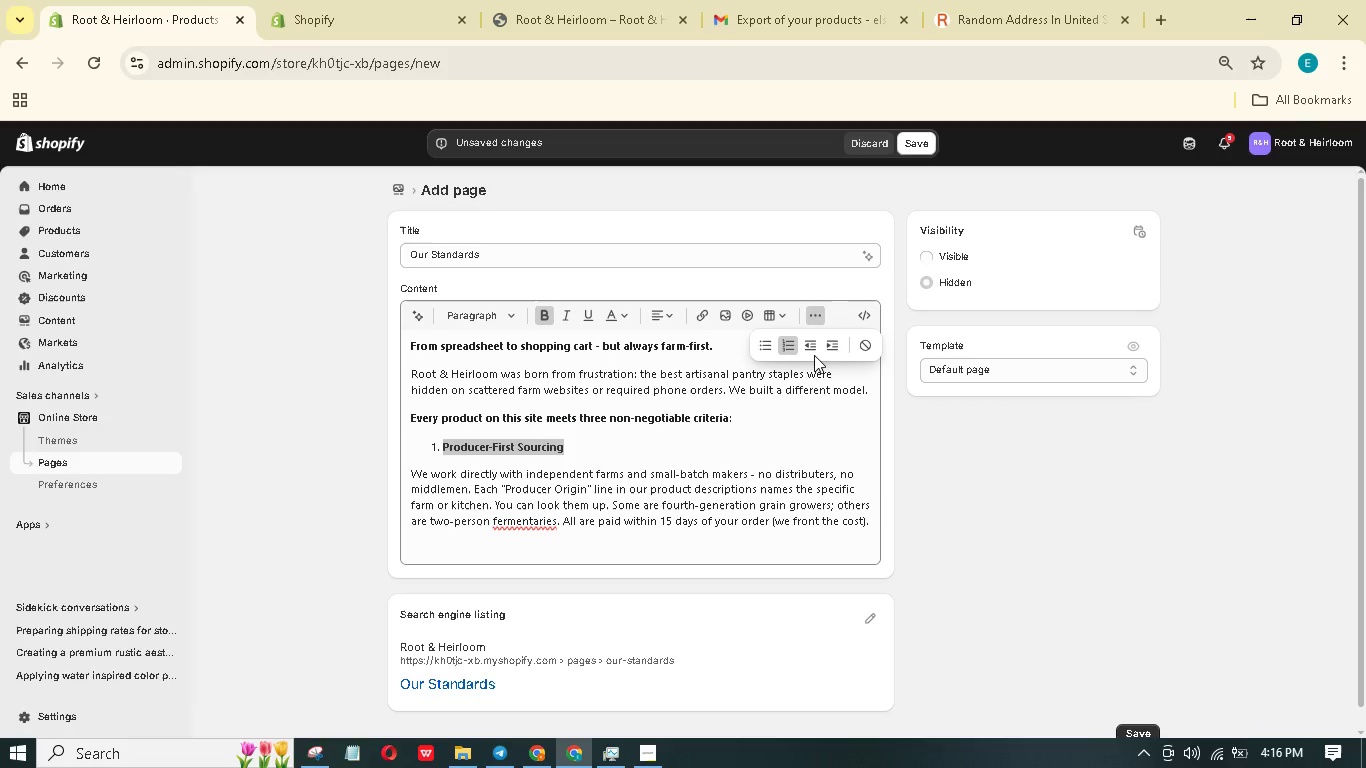 
type(Transparnt PRActices)
 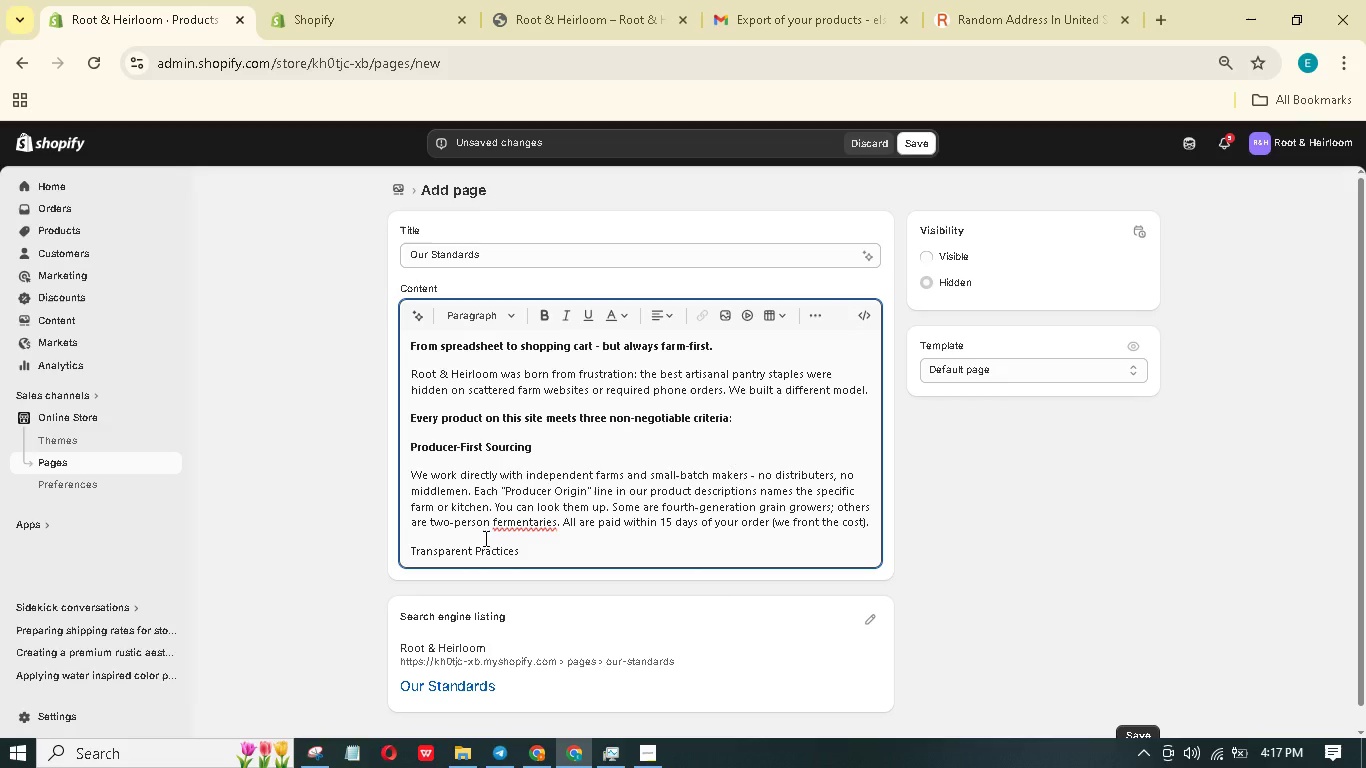 
key(Enter)
 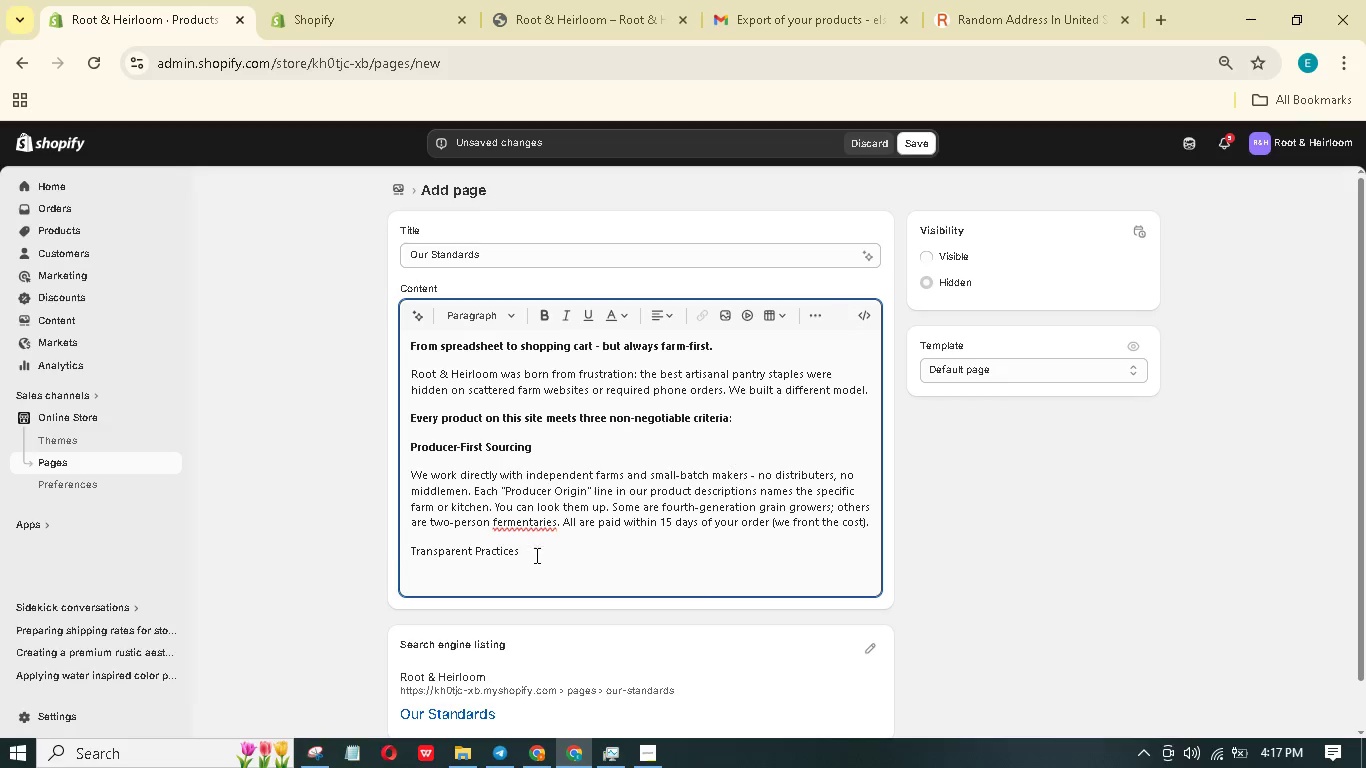 
left_click_drag(start_coordinate=[536, 560], to_coordinate=[407, 554])
 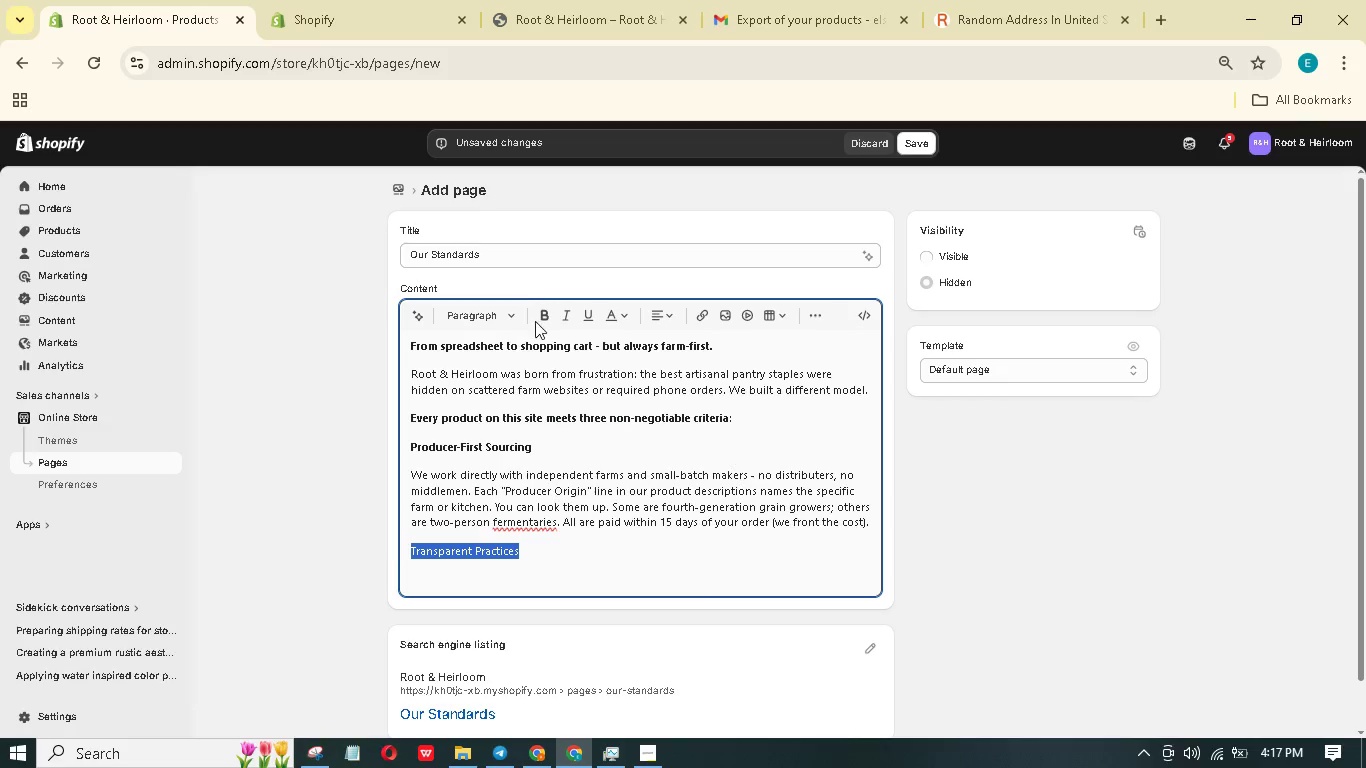 
left_click([540, 320])
 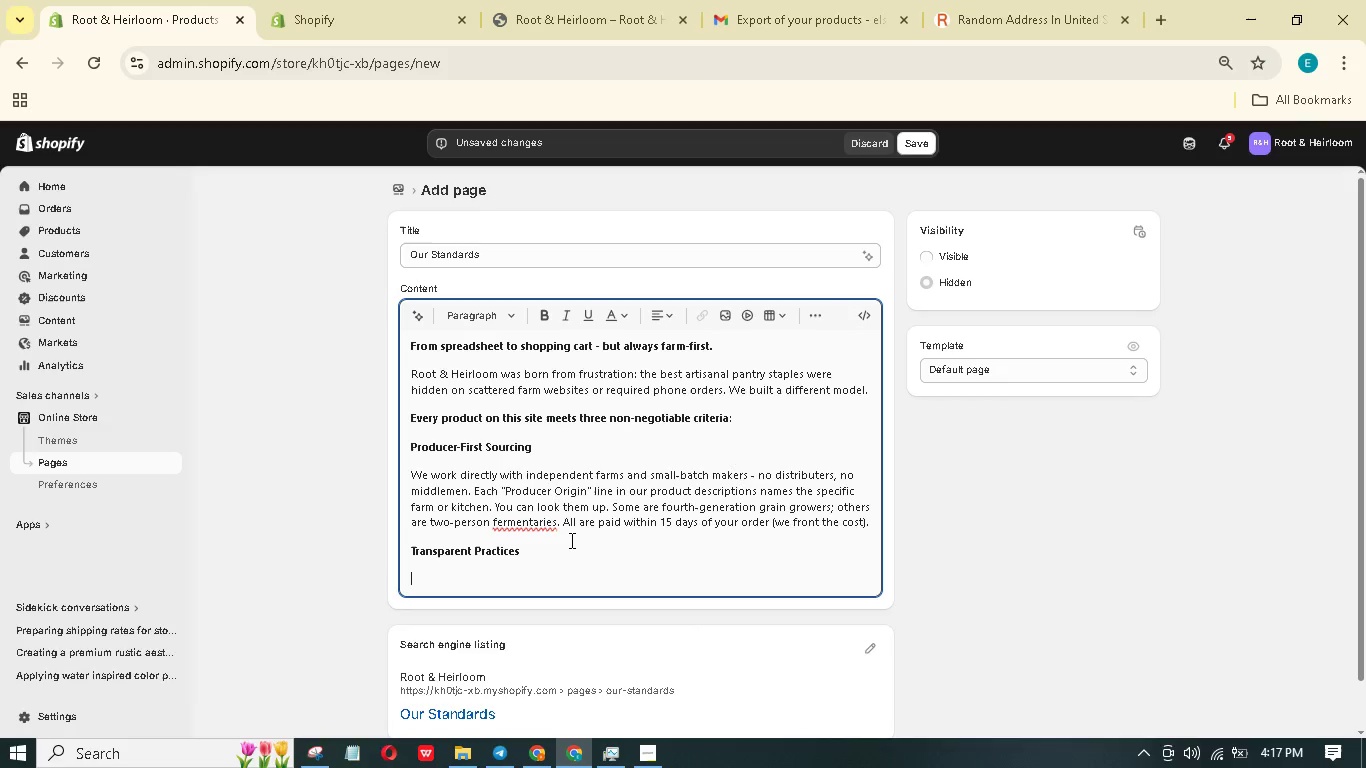 
type(We sk every prtner to certify (Via signed affidavit))
 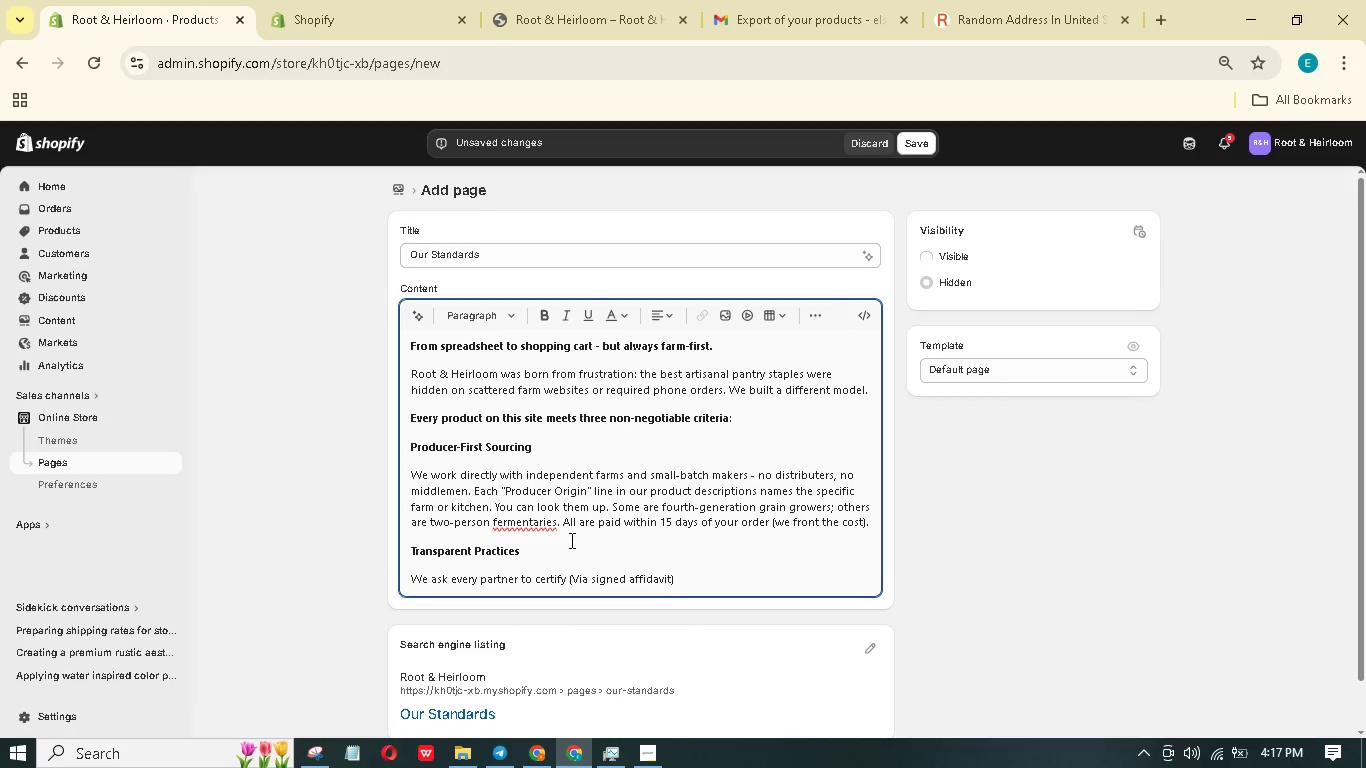 
type( their)
 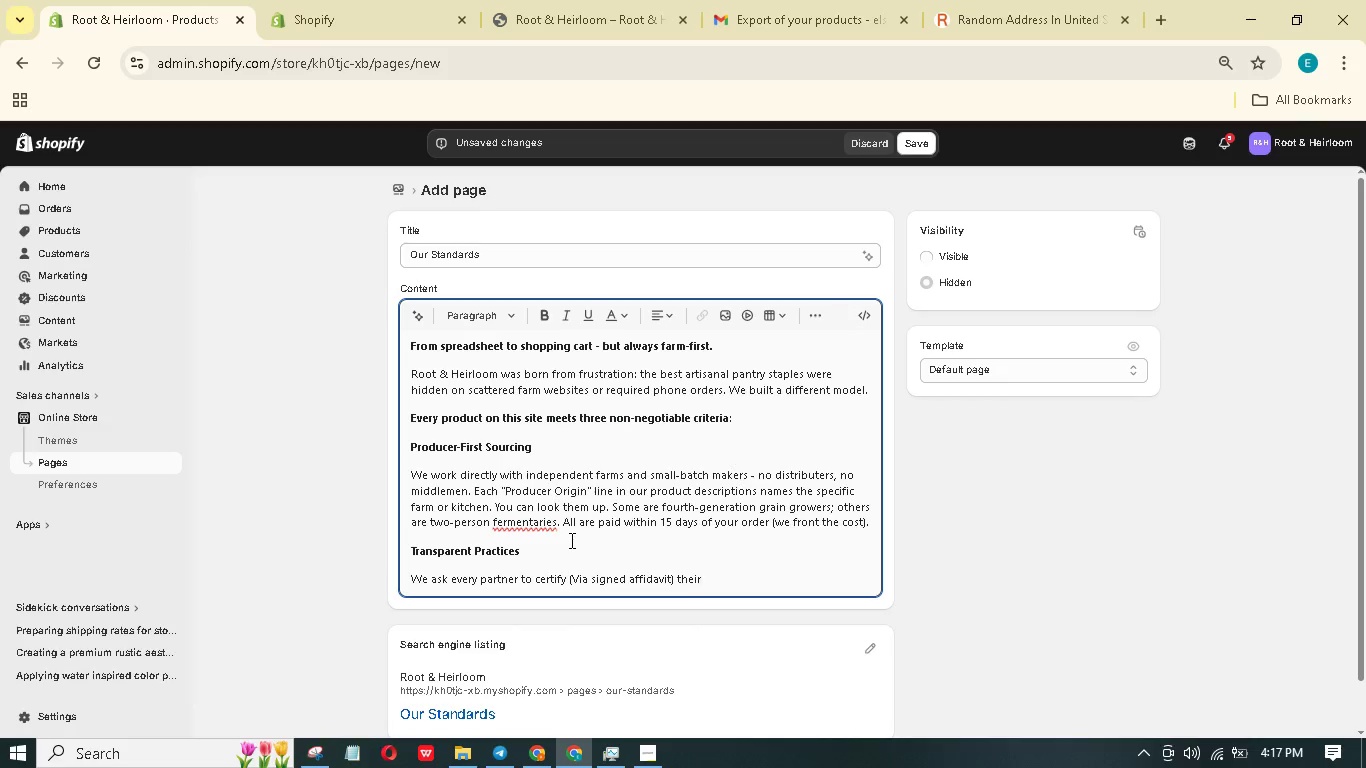 
type( growing or production methods. We don't require organic certification if thy practice regnerative )
 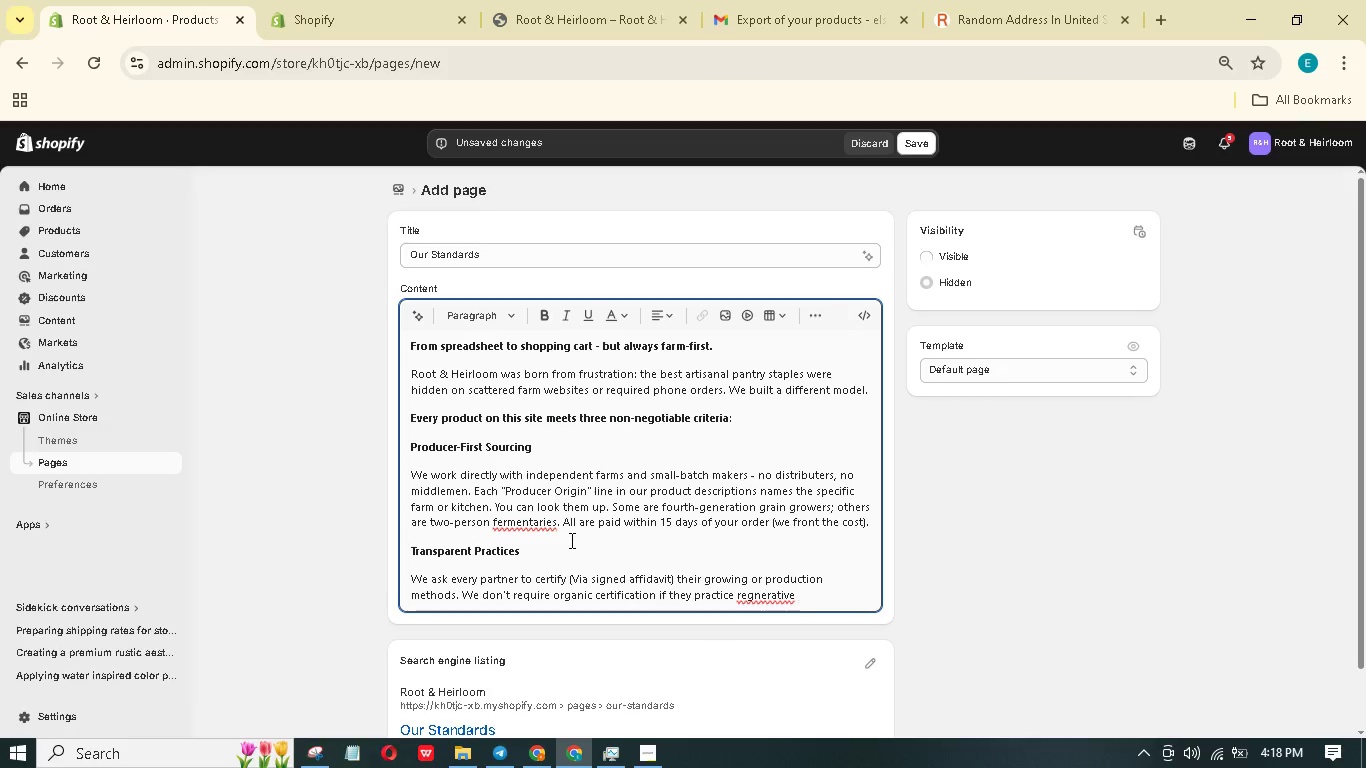 
key(Comma)
 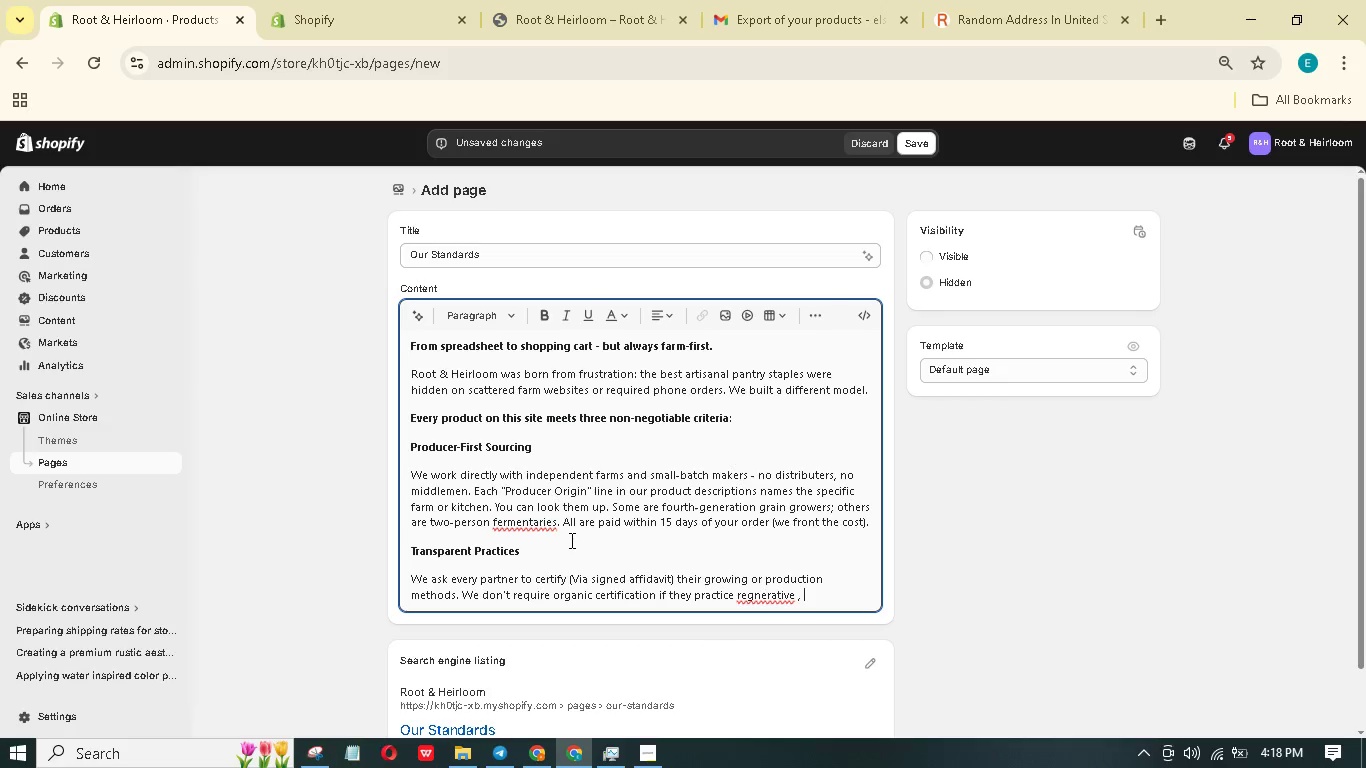 
key(Space)
 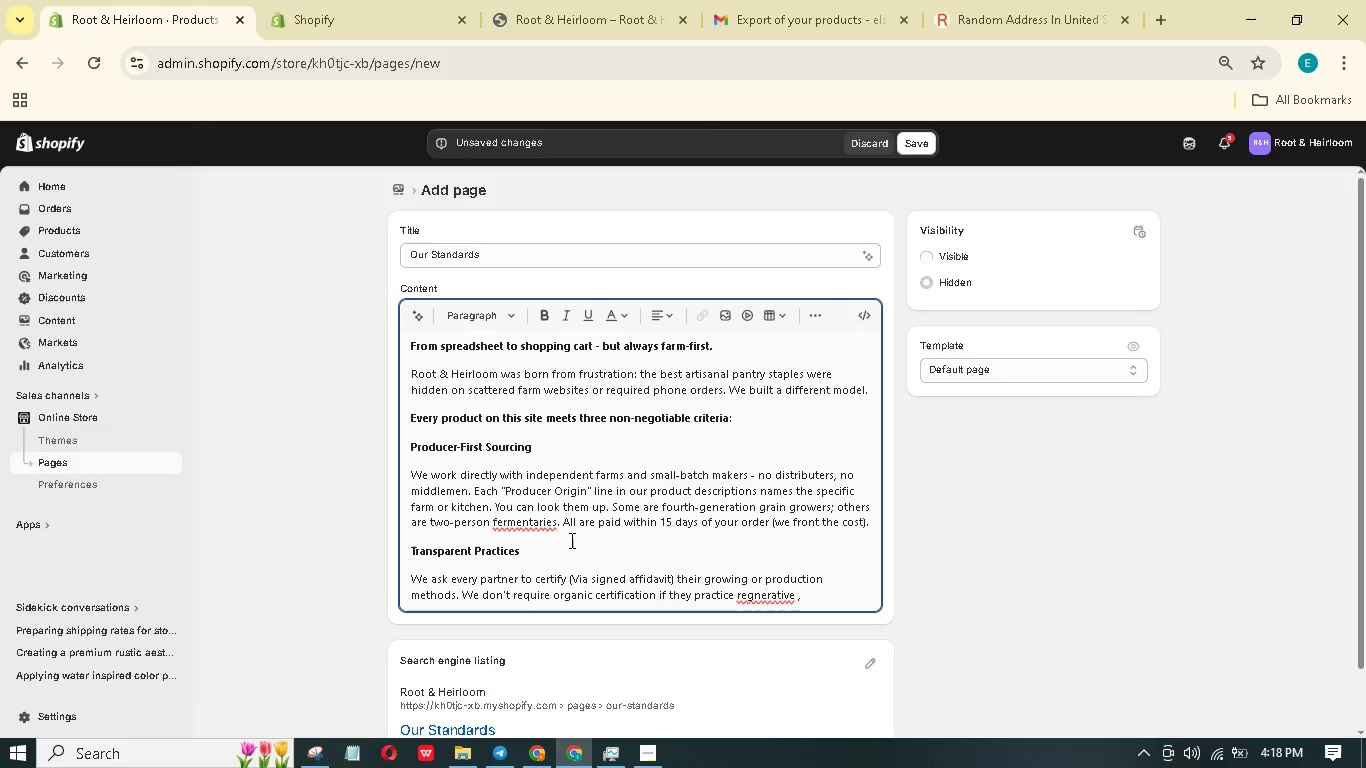 
key(Backspace)
 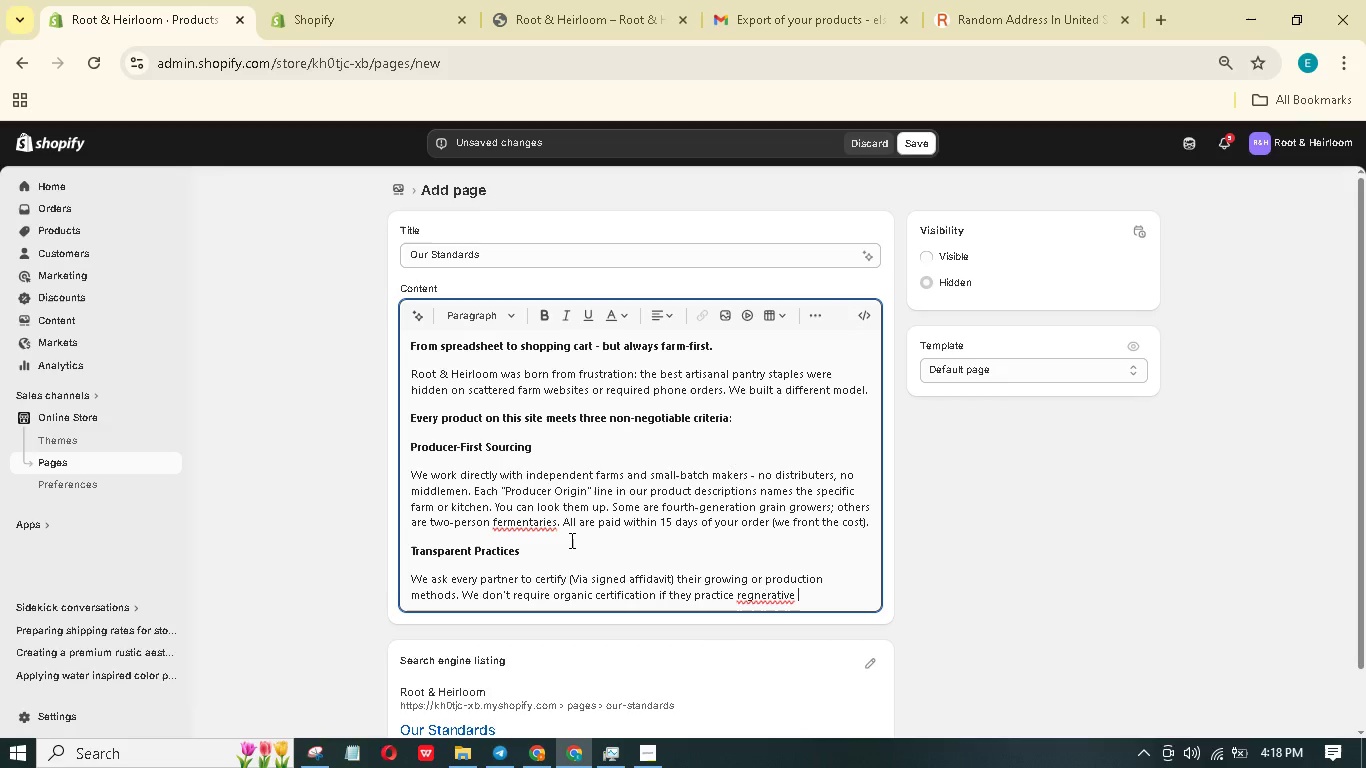 
key(Backspace)
 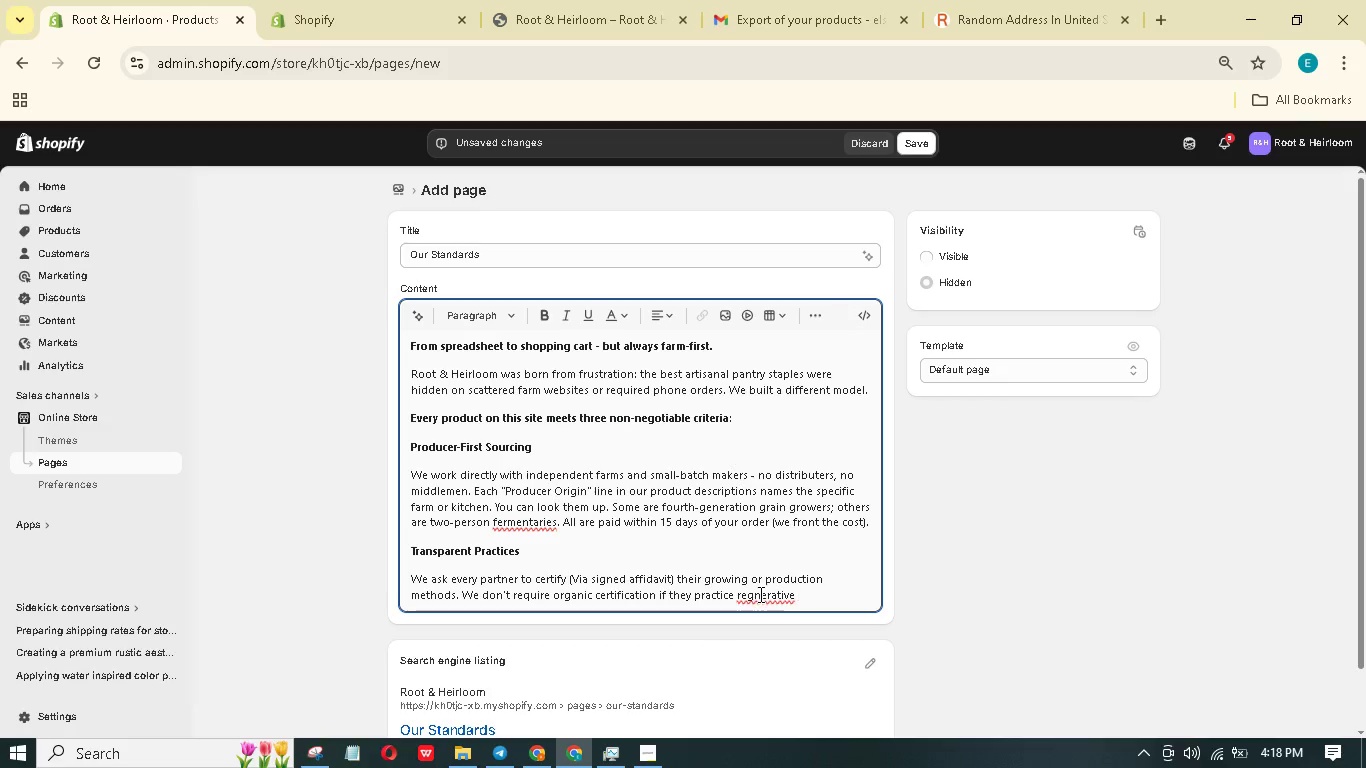 
key(E)
 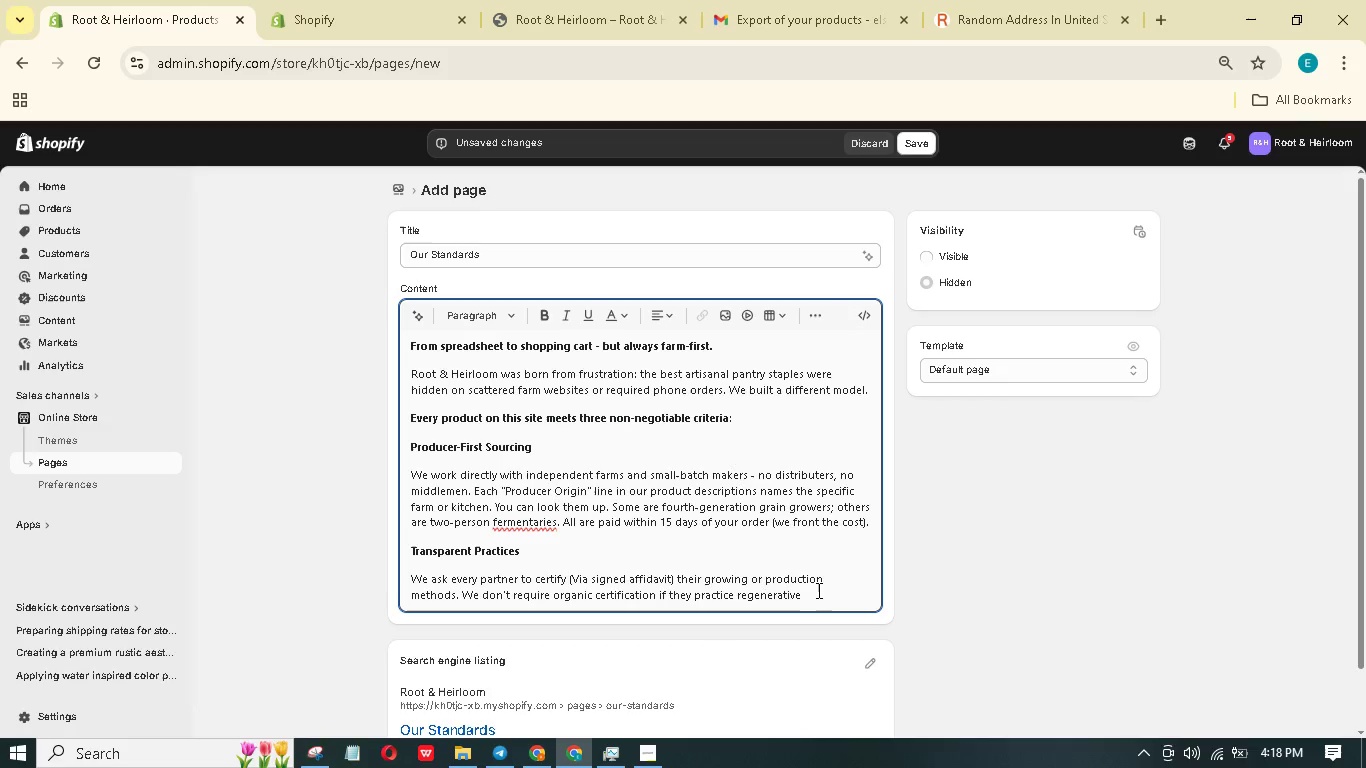 
key(Backspace)
 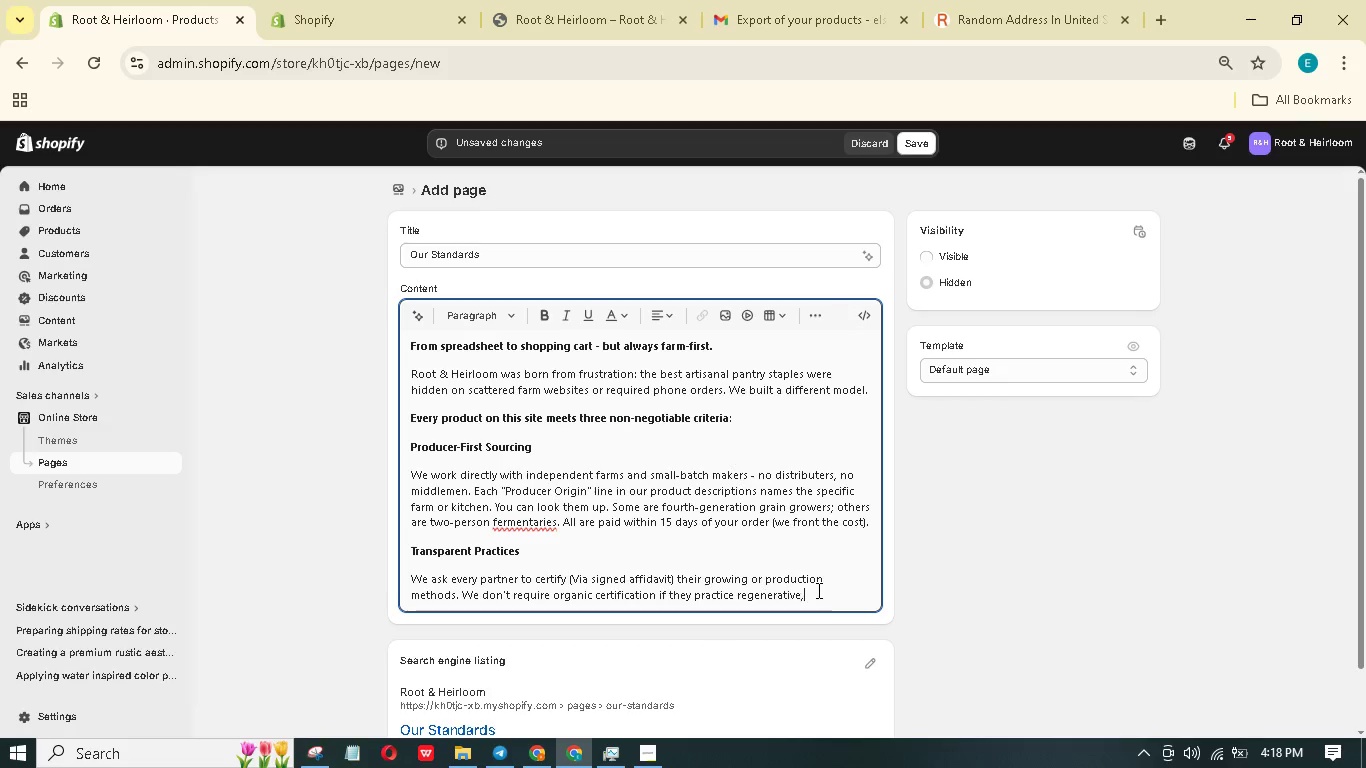 
key(Comma)
 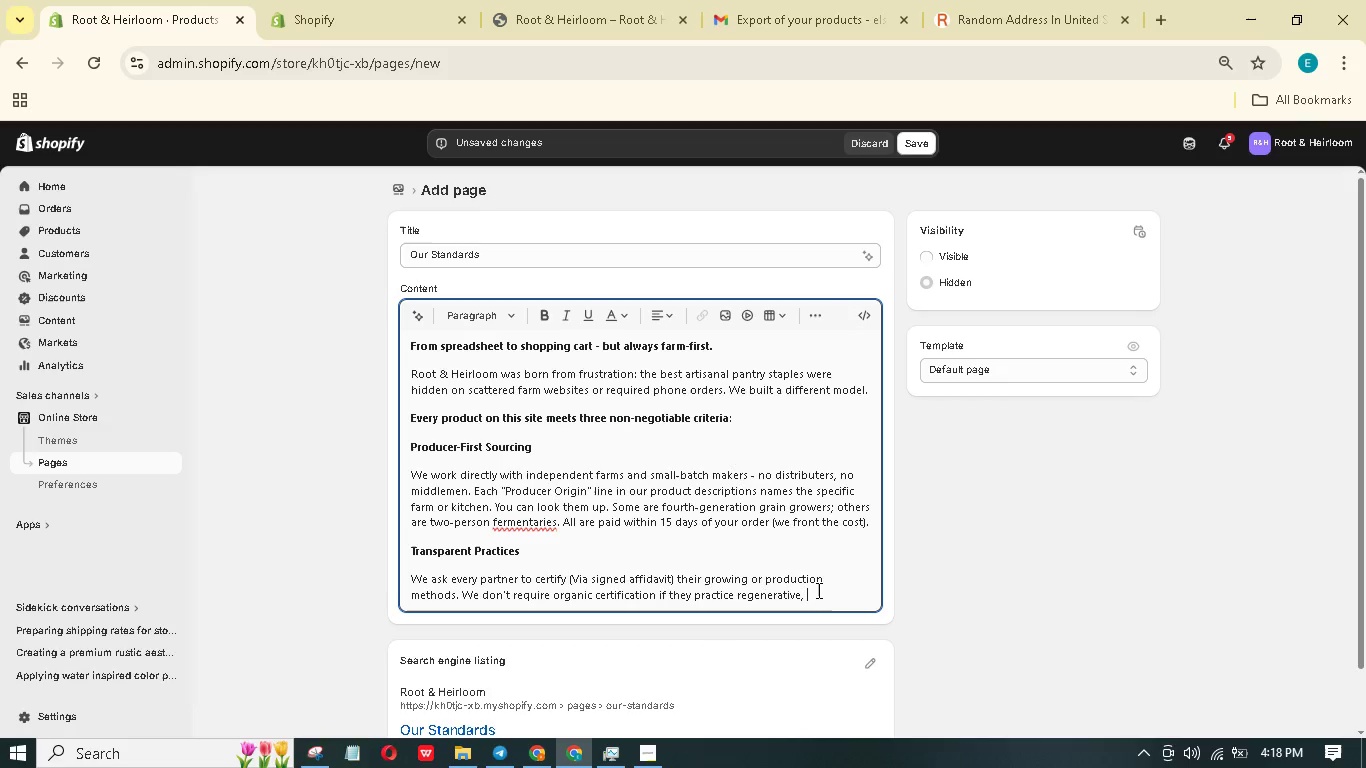 
key(Space)
 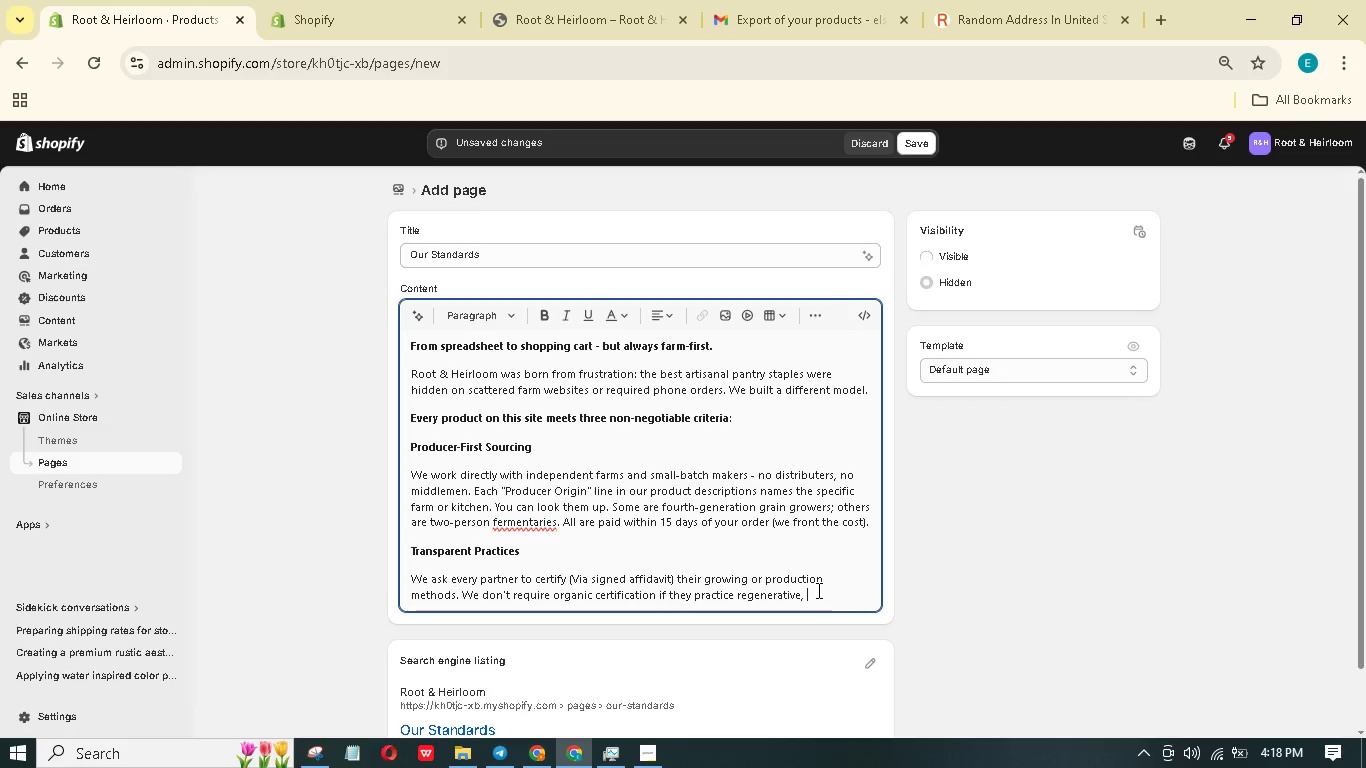 
type(no-spa)
key(Backspace)
key(Backspace)
key(Backspace)
 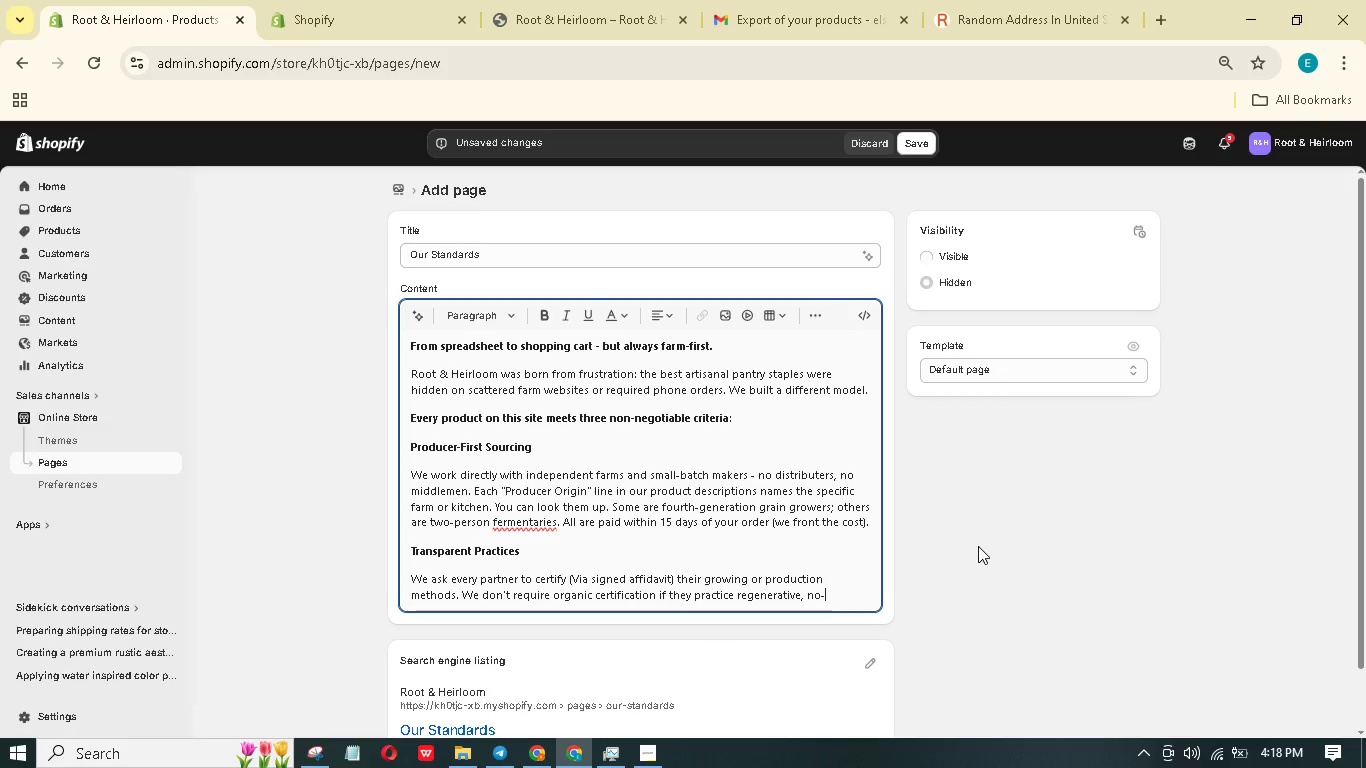 
type(sparay)
key(Backspace)
key(Backspace)
key(Backspace)
key(Backspace)
type(ray)
 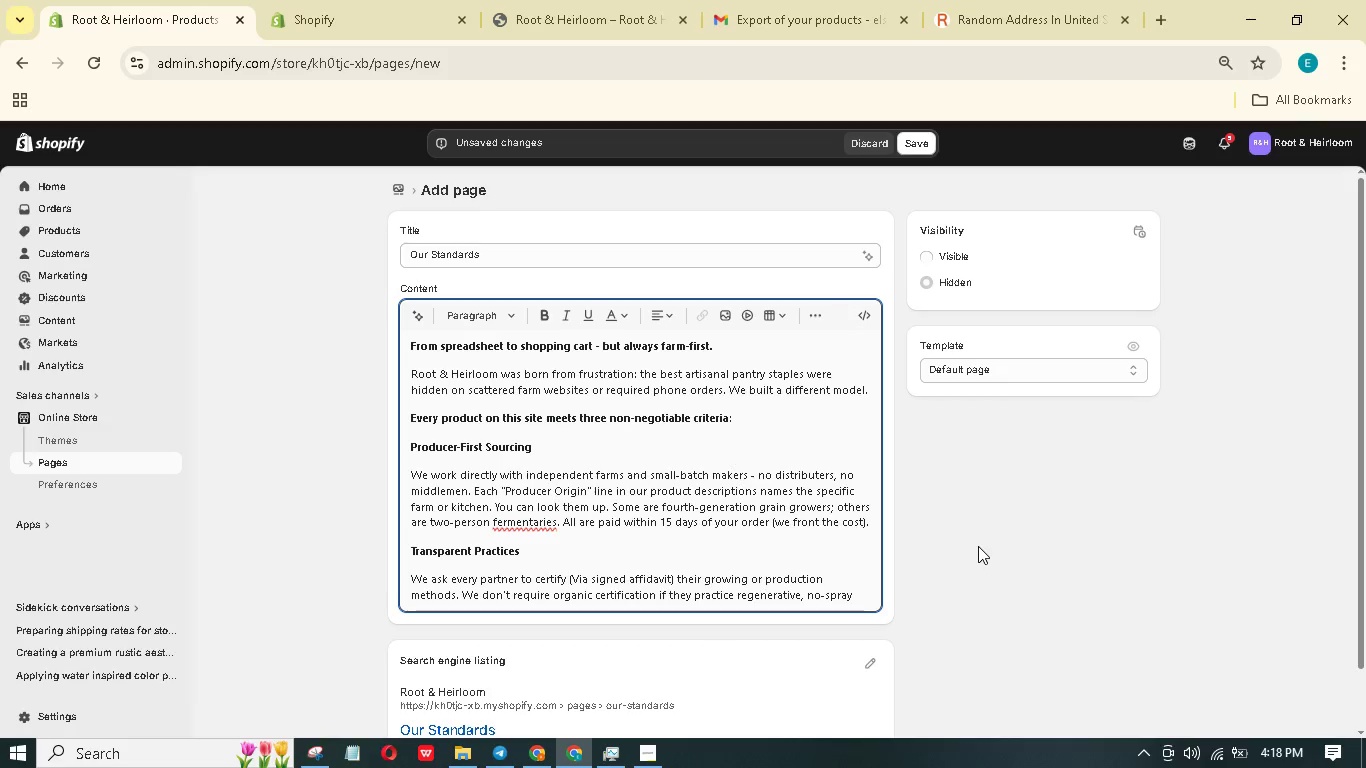 
wait(6.52)
 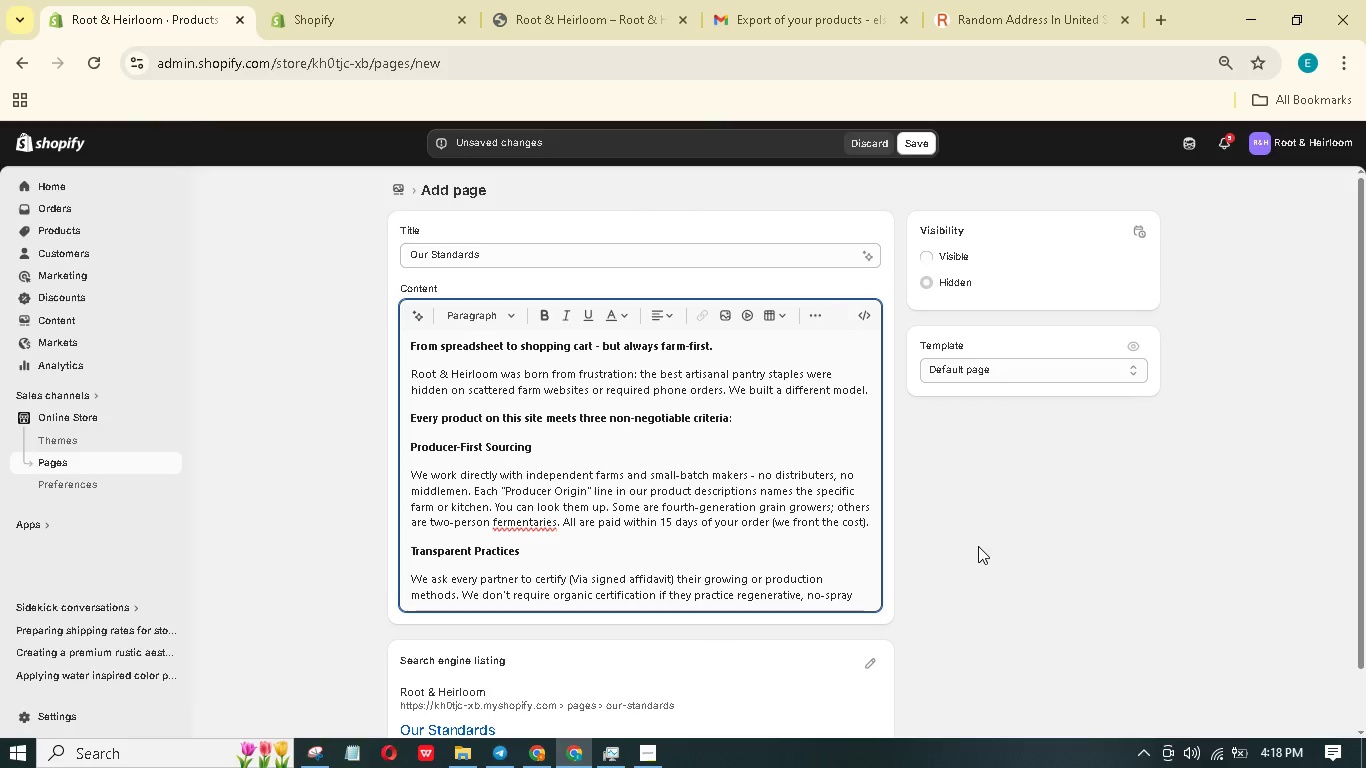 
type(, or traditional low-input farming. But we will tell ou exactly wht they do. Look for our "dietary Profile" tags: )
 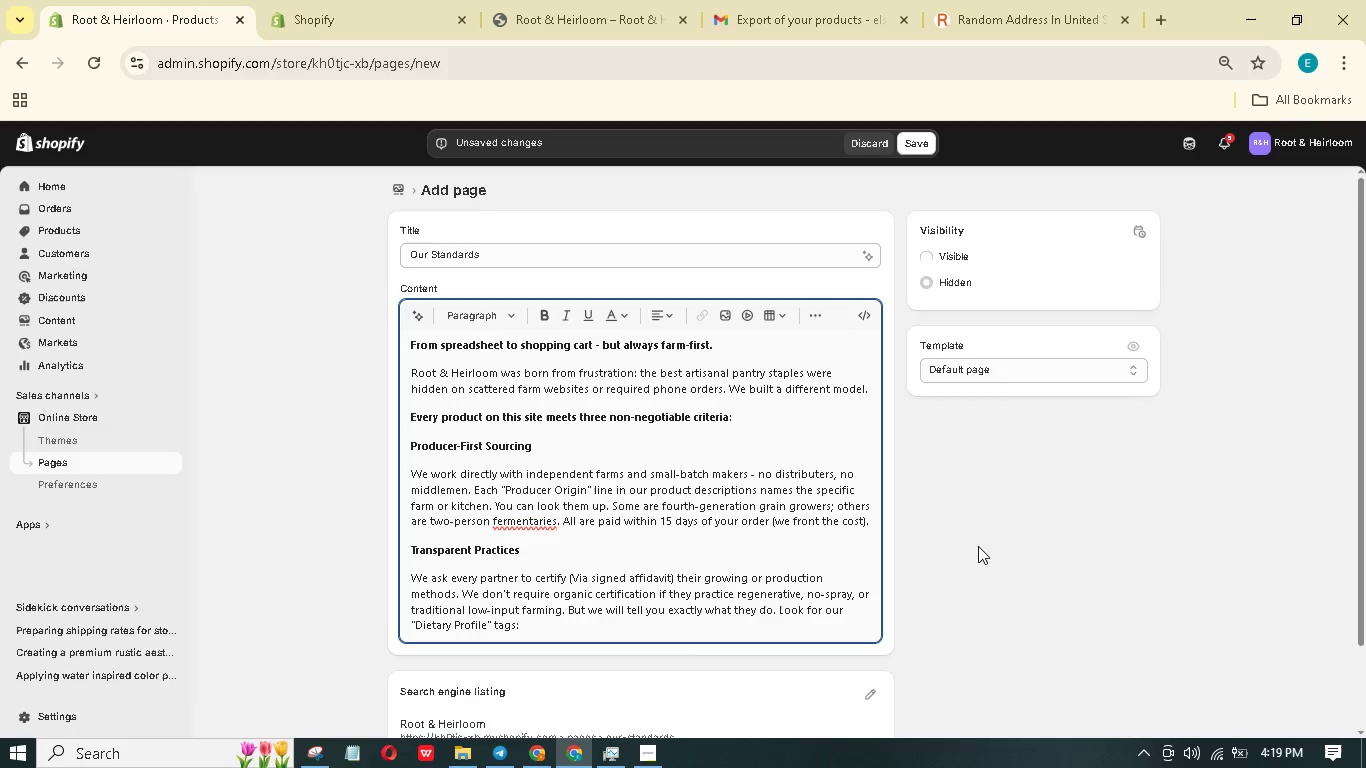 
hold_key(key=ShiftLeft, duration=0.97)
 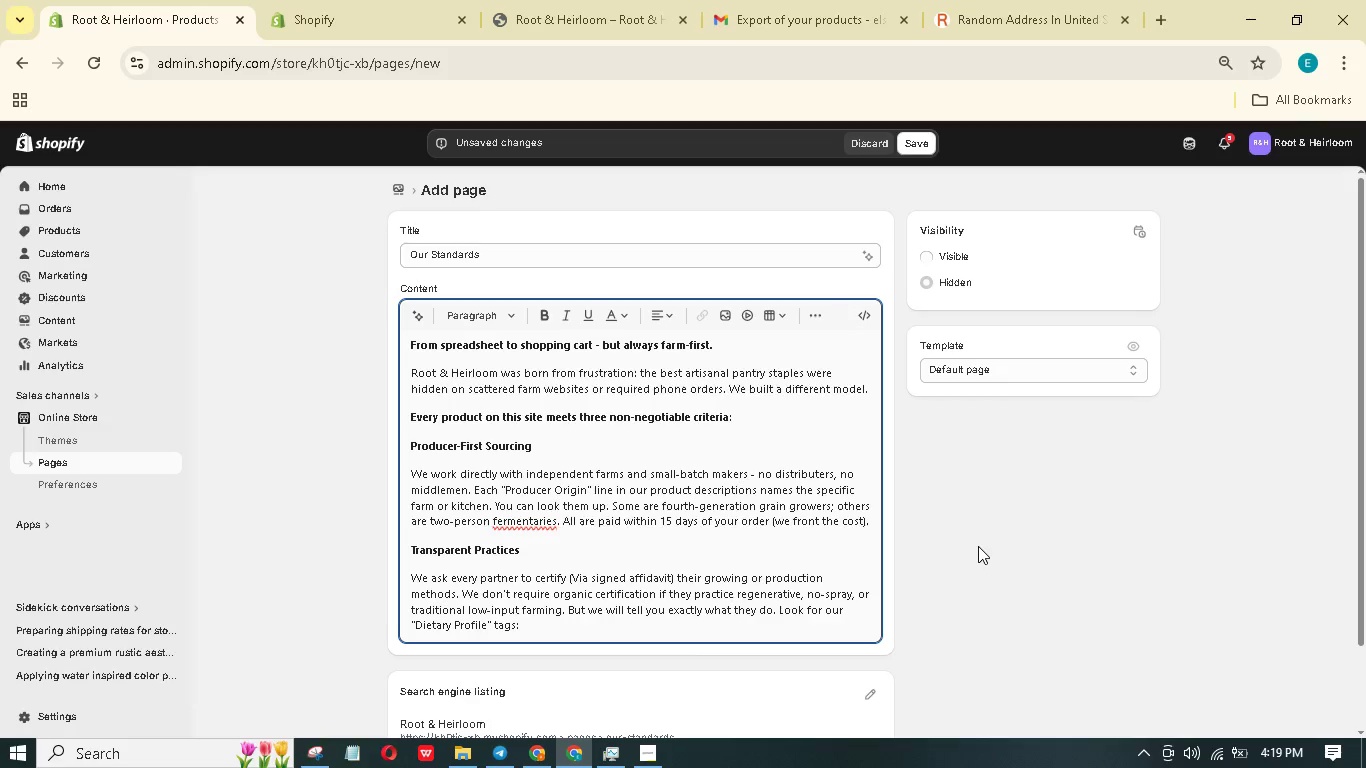 
type(Organic, Non-GMO)
 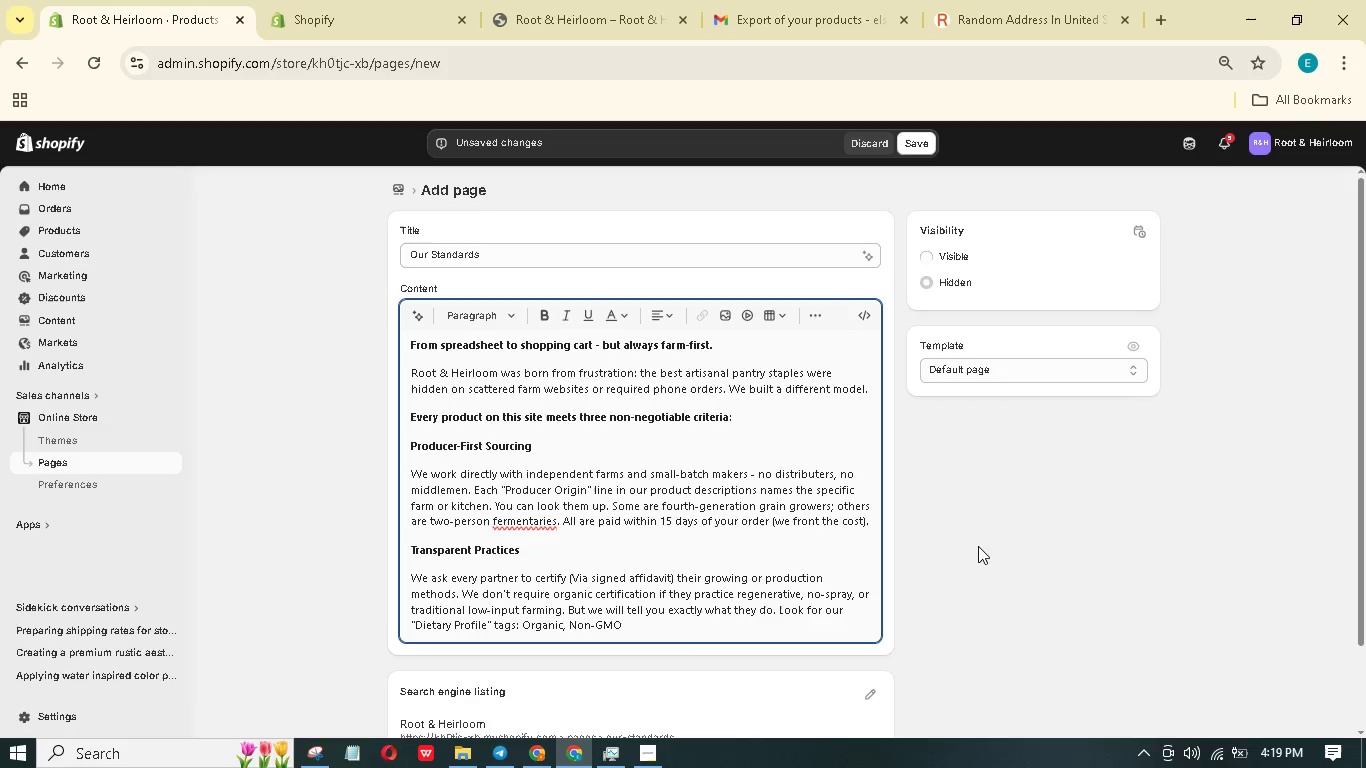 
type(, GLUTEn )
key(Backspace)
type(_FREE, Vegan, ferma)
key(Backspace)
type(ented.)
 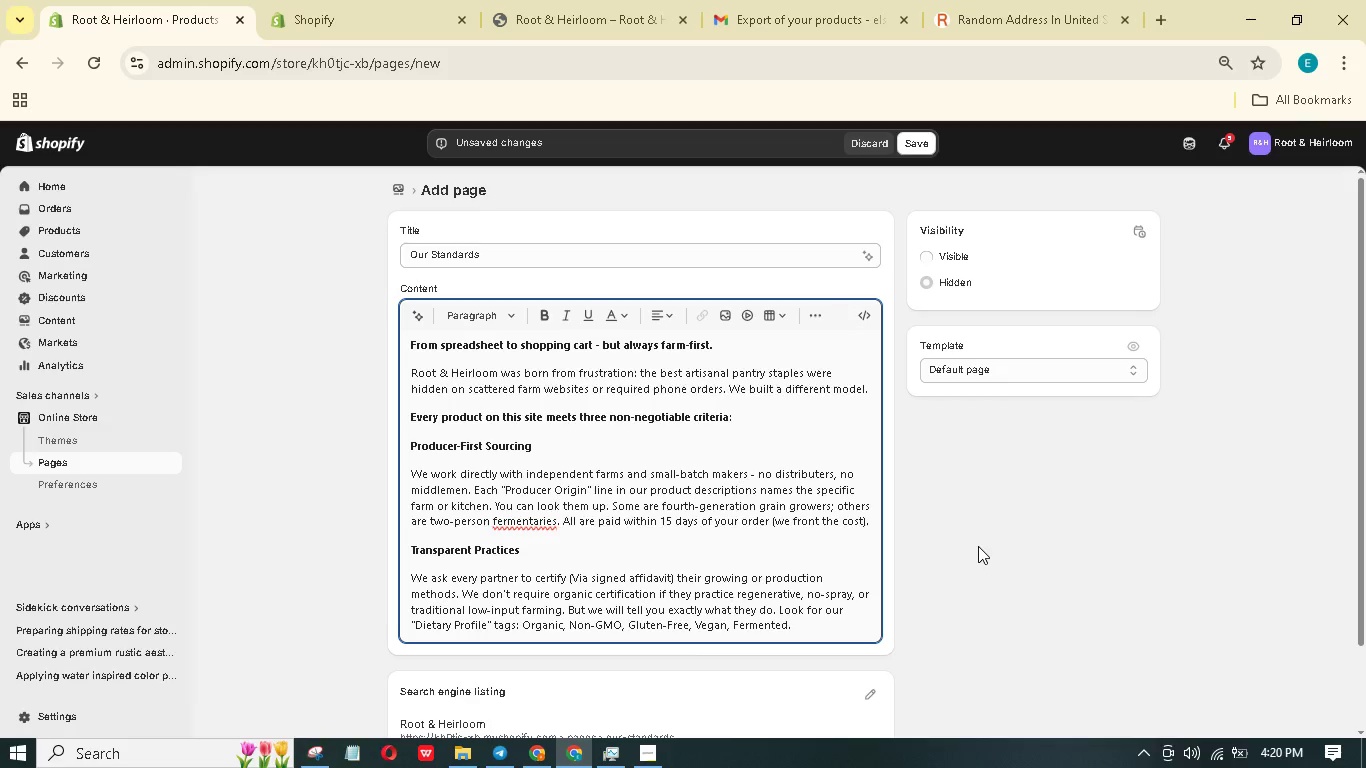 
key(Enter)
 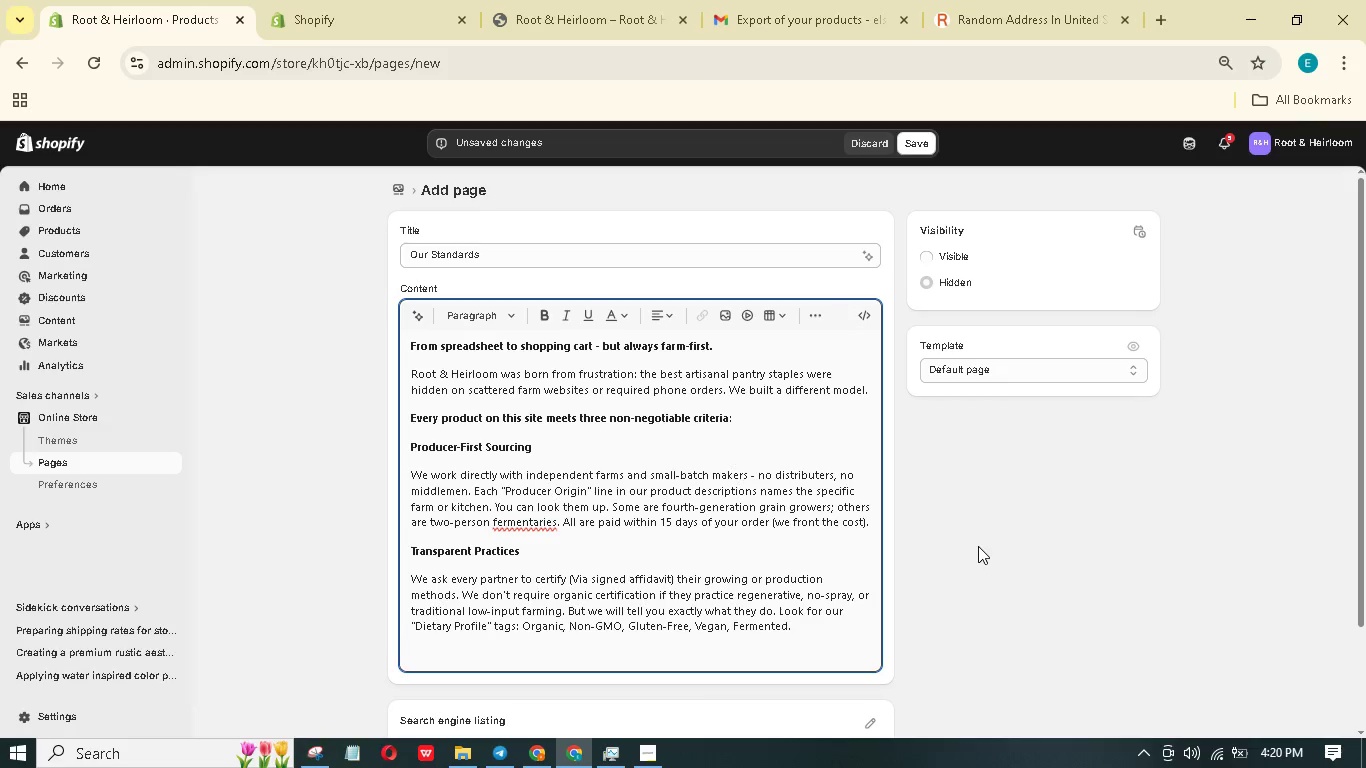 
type(Artisanal lead Times)
 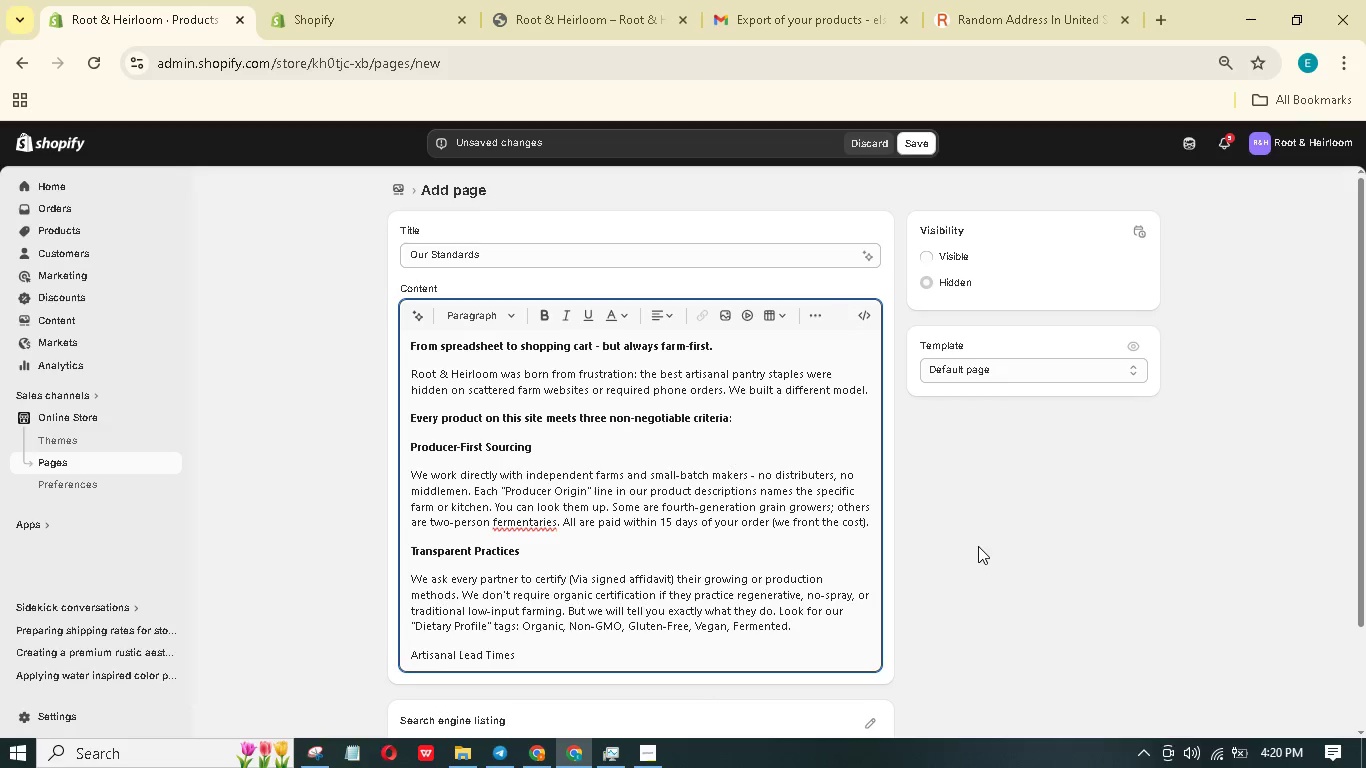 
key(Enter)
 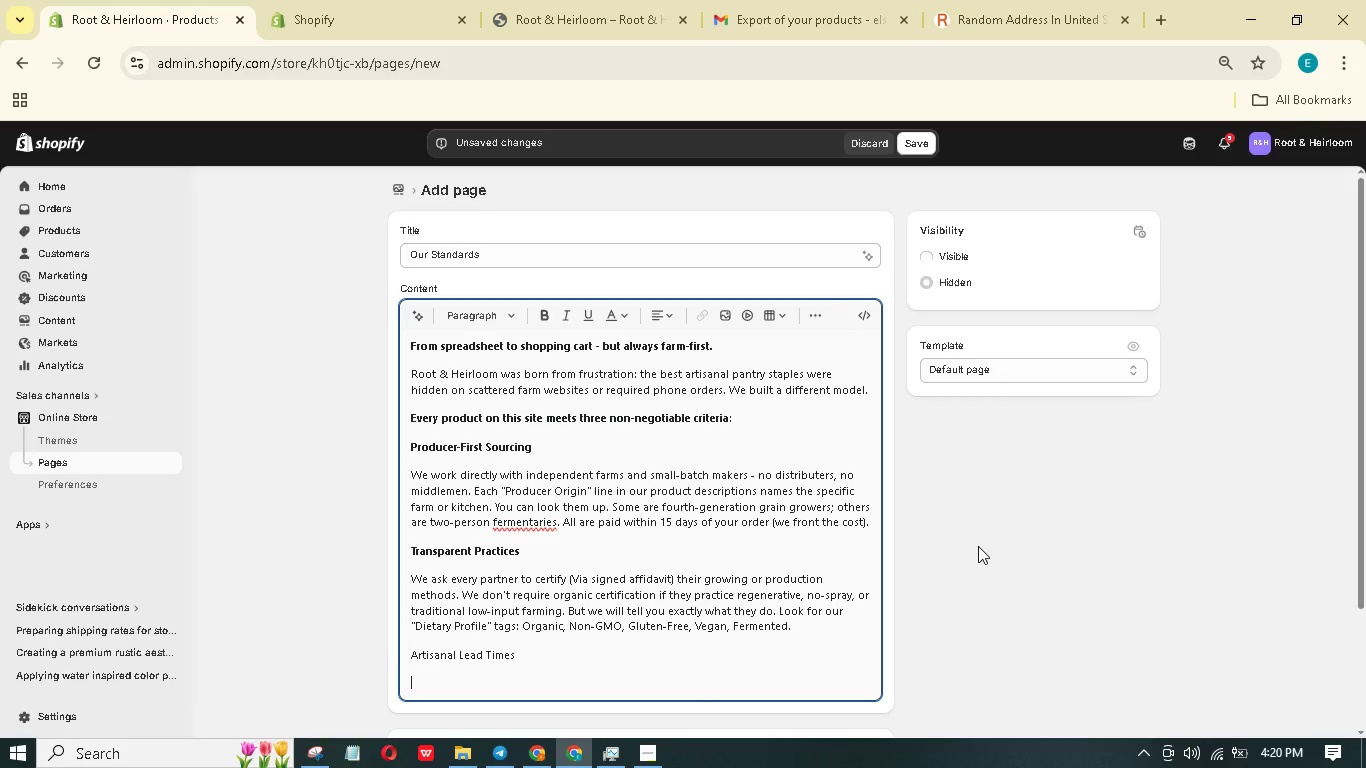 
type(Becaue )
 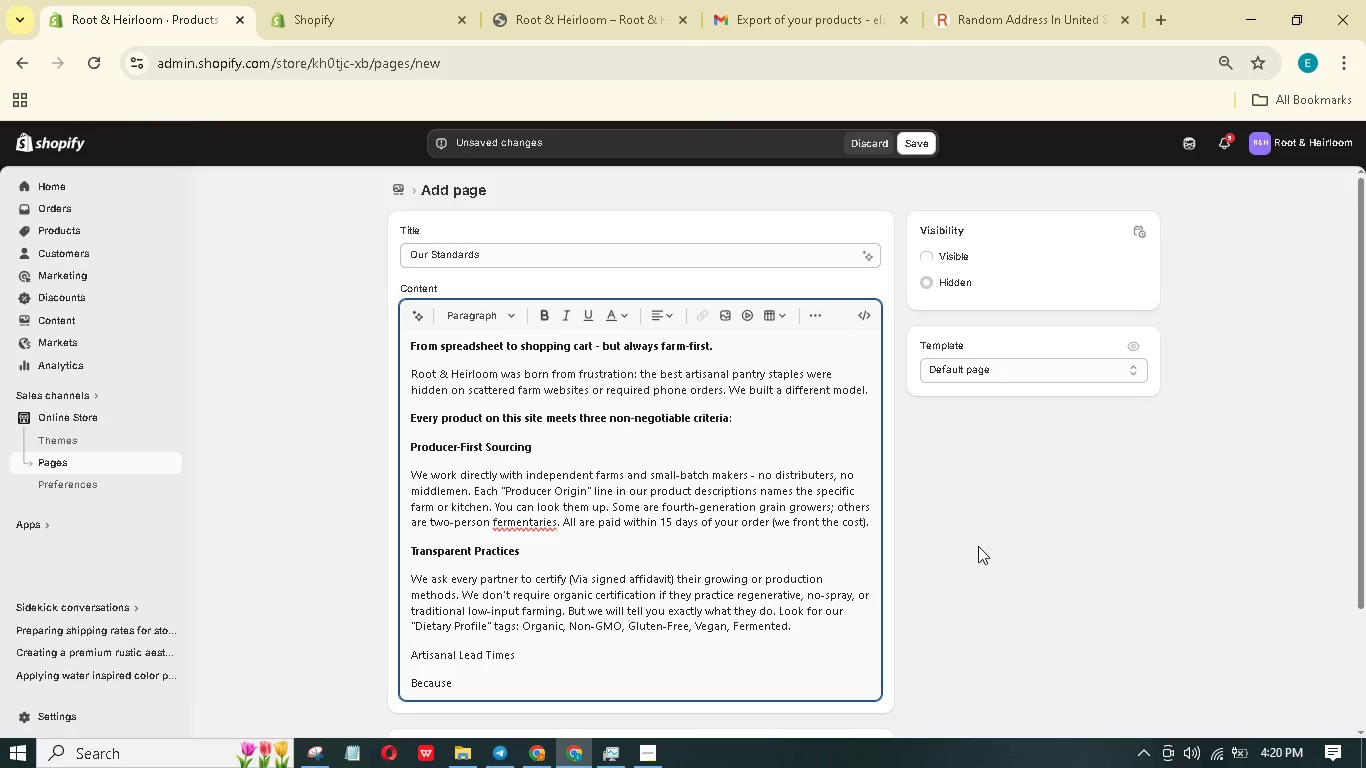 
hold_key(key=S, duration=0.33)
 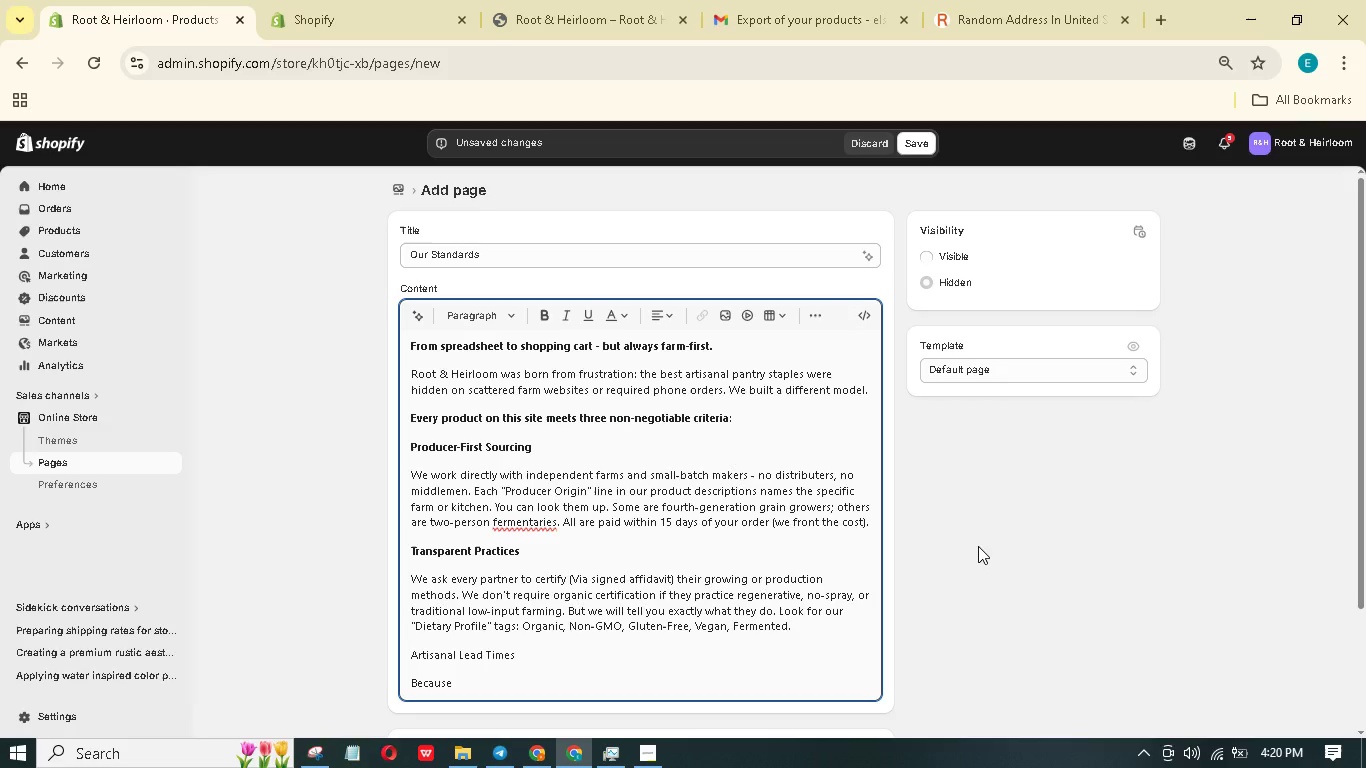 
type(these are real farms )
key(Backspace)
type(, not Amazon warehouses, your order may take 3-7 business days to ship, Some items (aged vinegar, miso) ARE Made months before ou order)
 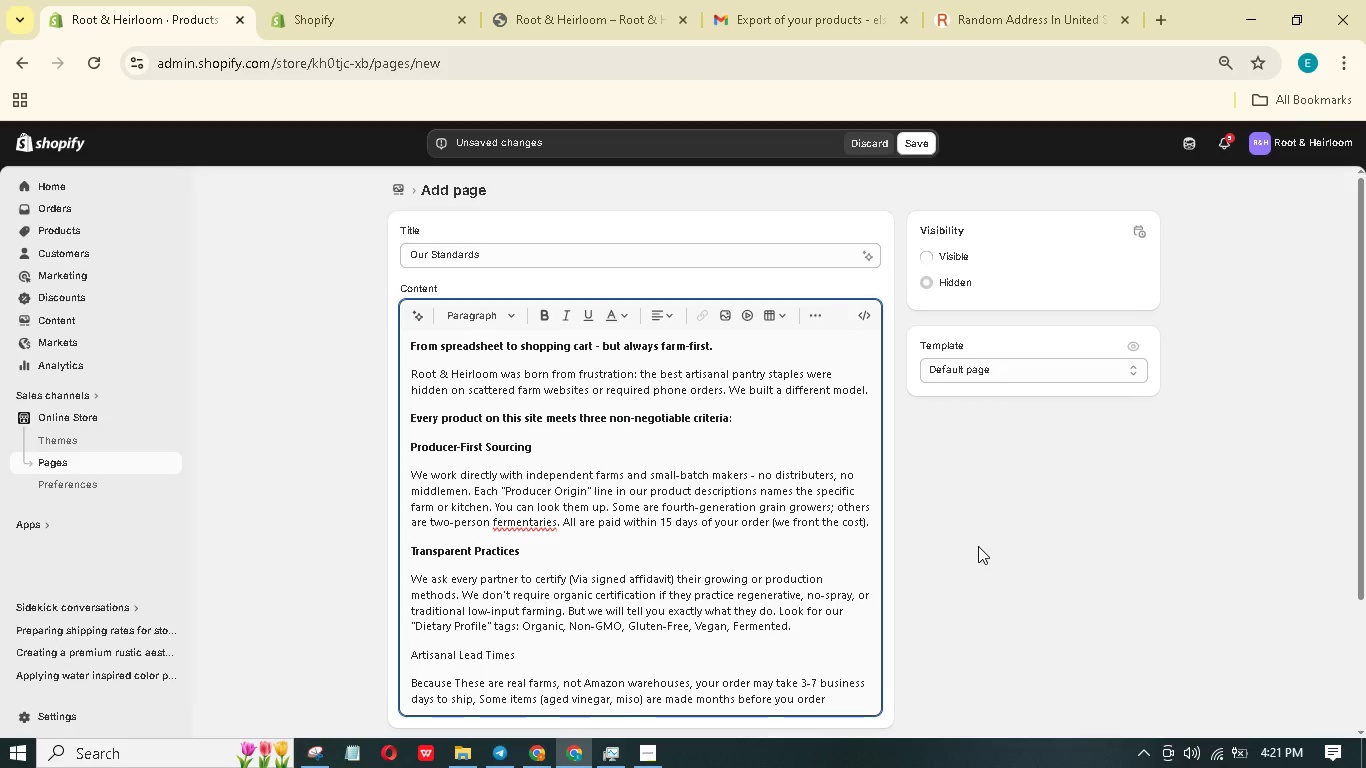 
type(. Others are harvested weekly, We nevr hold inventoy in a giant fulfillmnt center - it moves from the farm to your door.)
 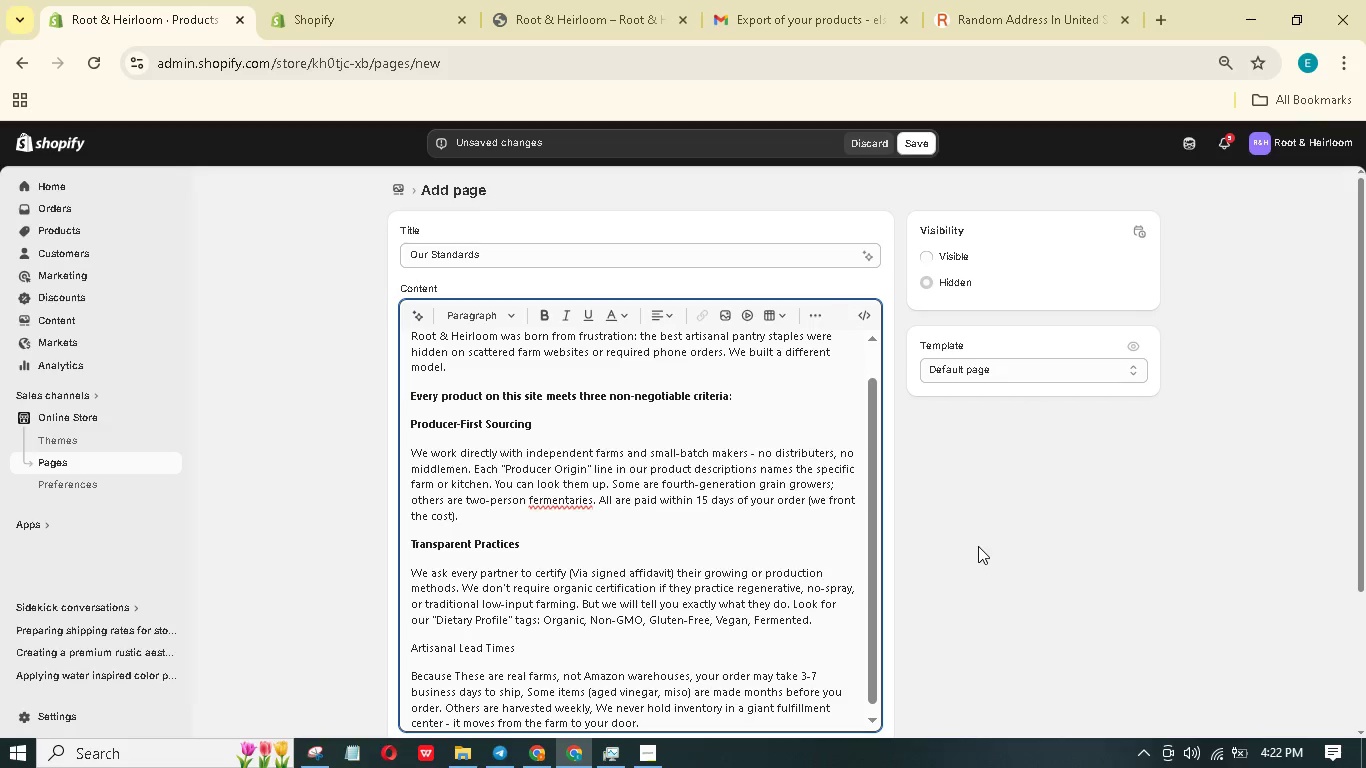 
scroll: coordinate [759, 532], scroll_direction: down, amount: 3.0
 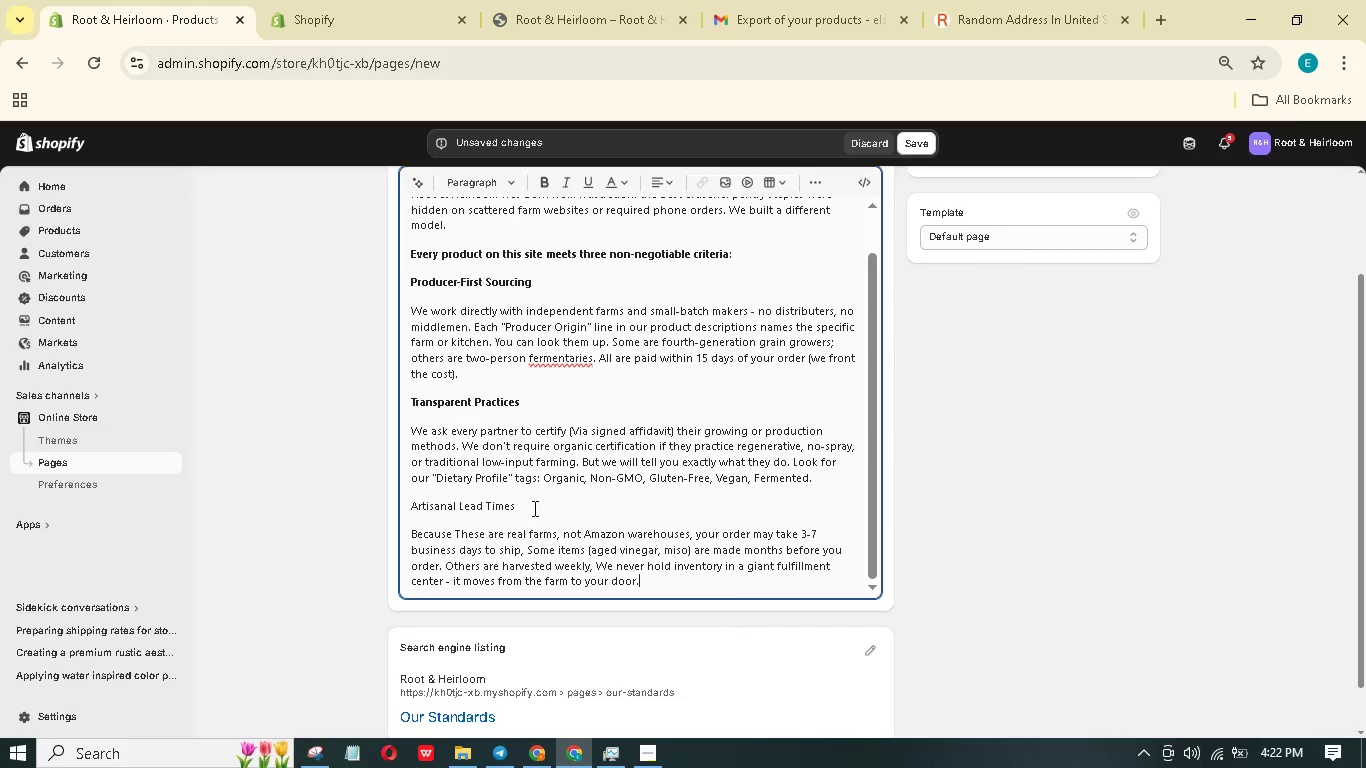 
left_click_drag(start_coordinate=[530, 505], to_coordinate=[412, 506])
 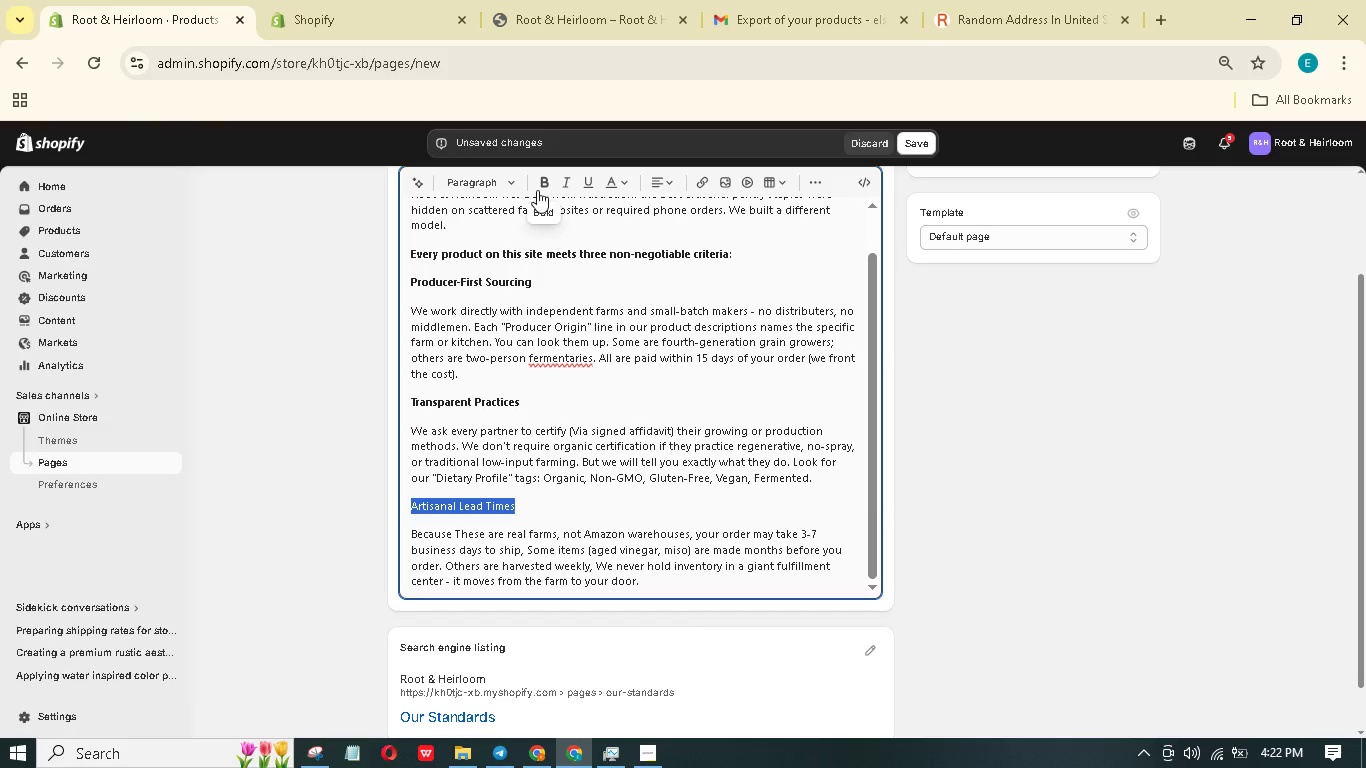 
left_click([538, 187])
 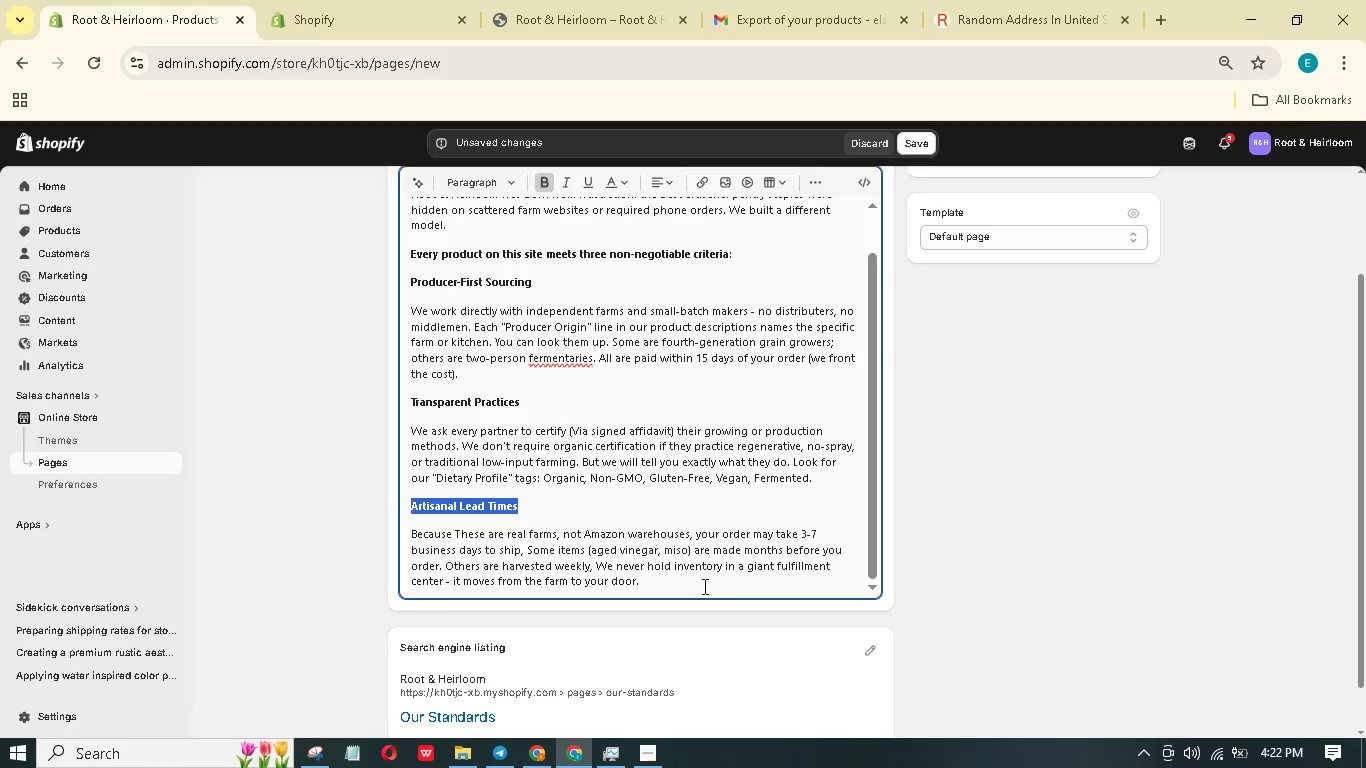 
left_click([703, 586])
 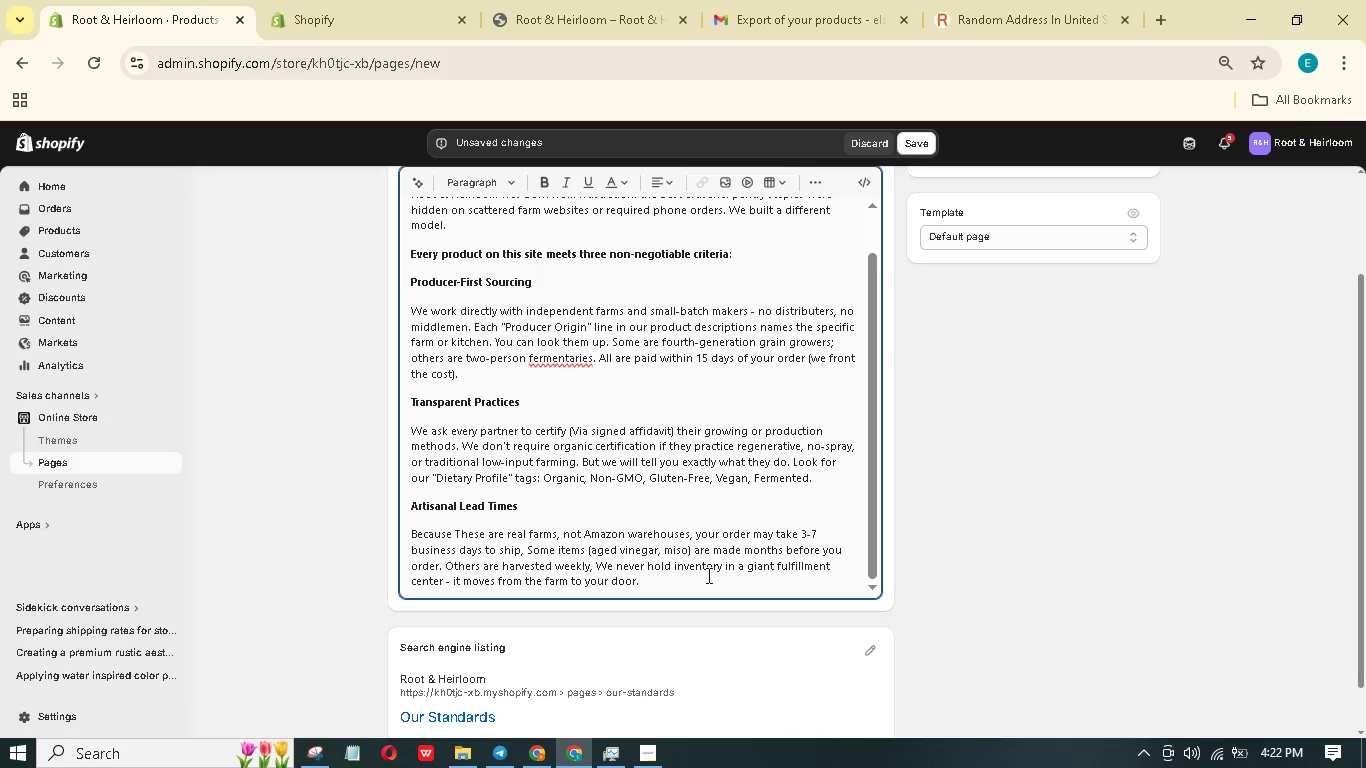 
key(Enter)
 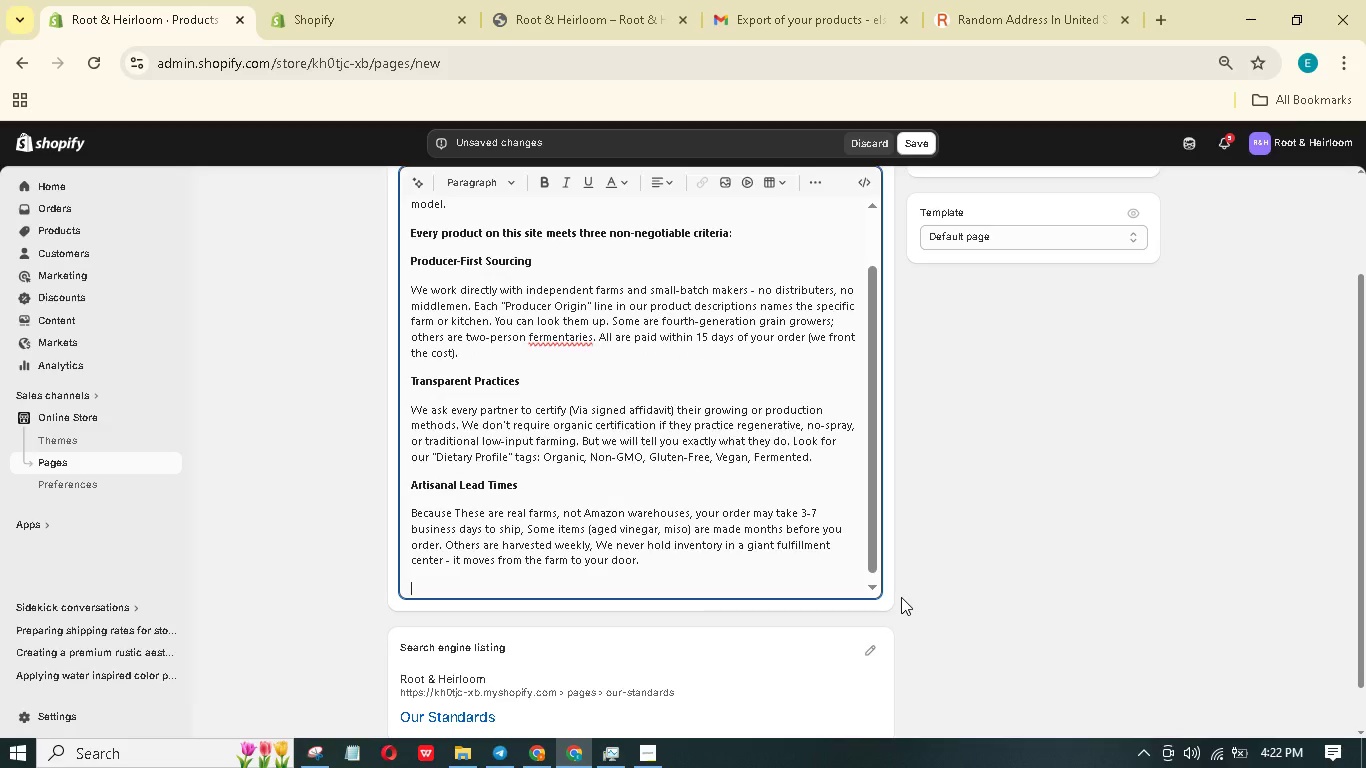 
type(What we dont sell)
 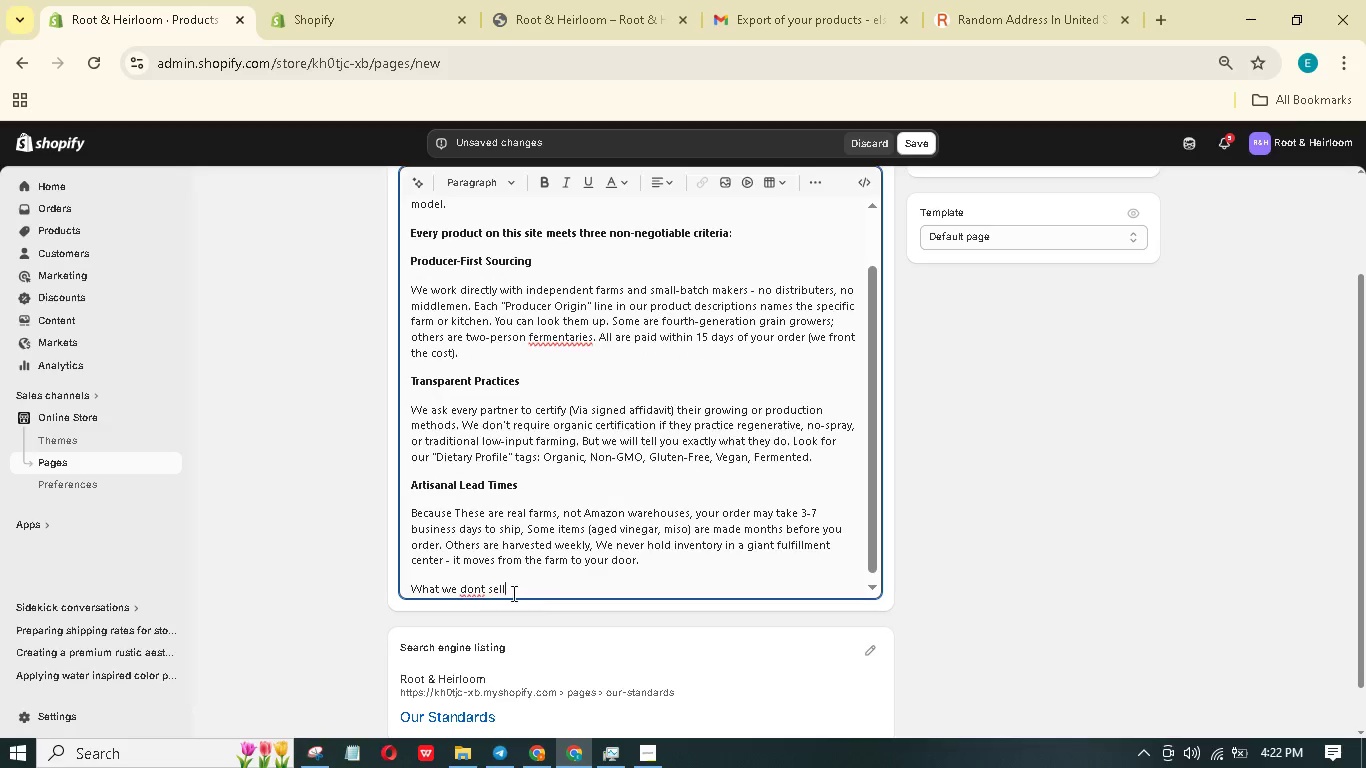 
left_click([482, 588])
 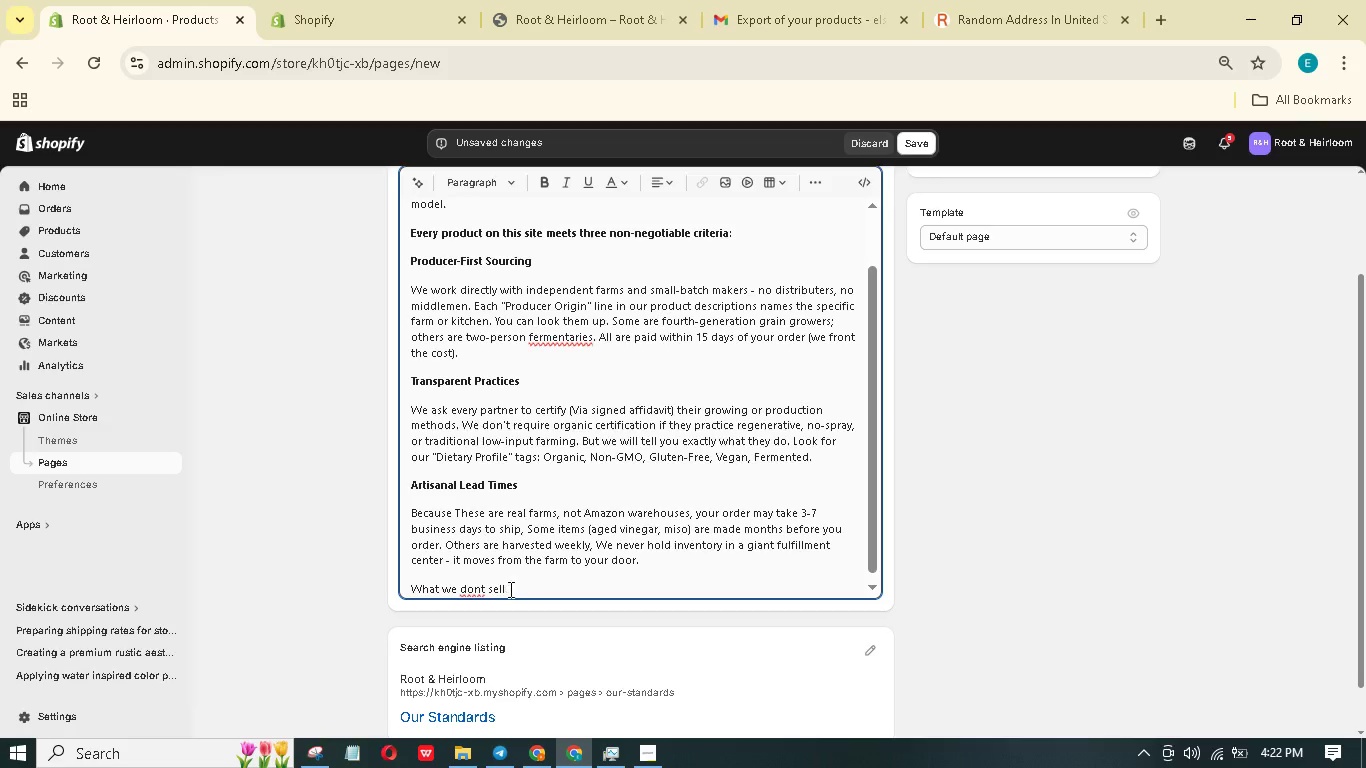 
key(Quote)
 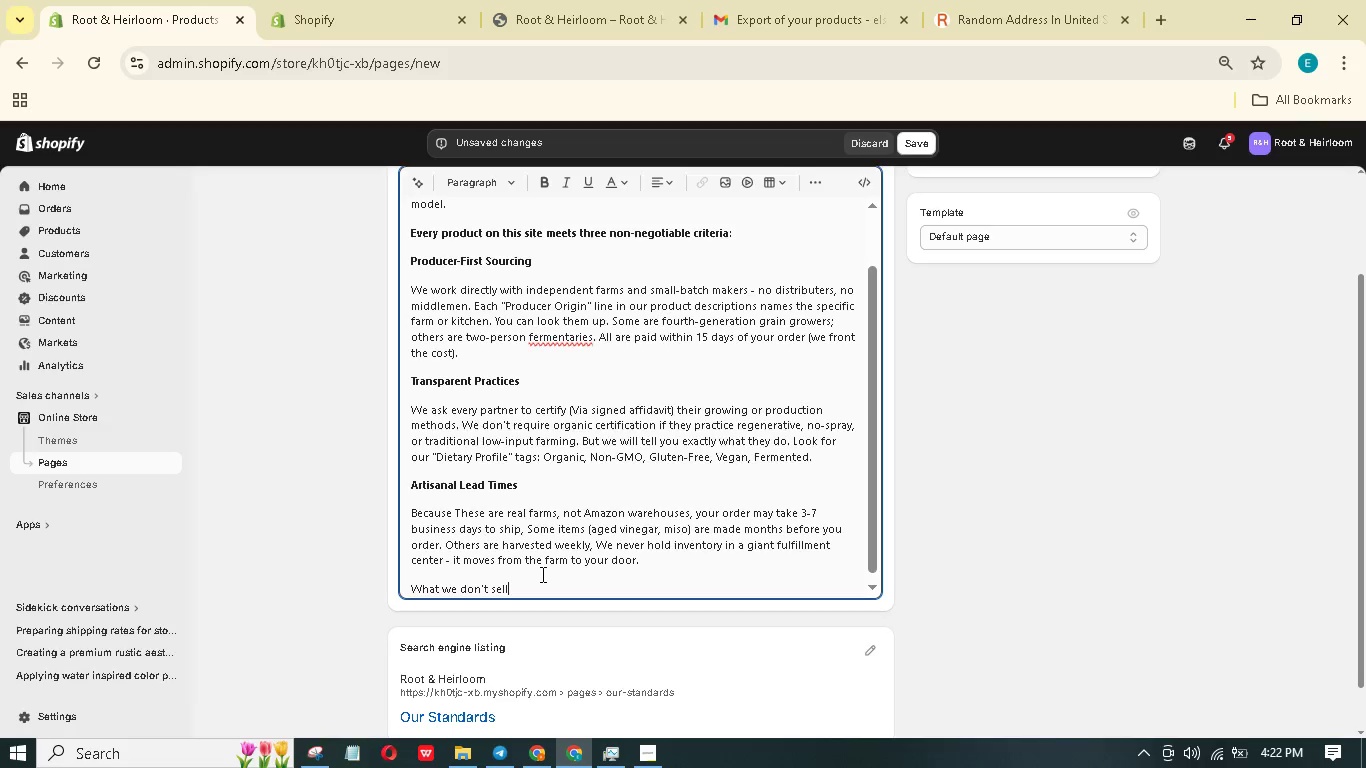 
key(Shift+ShiftRight)
 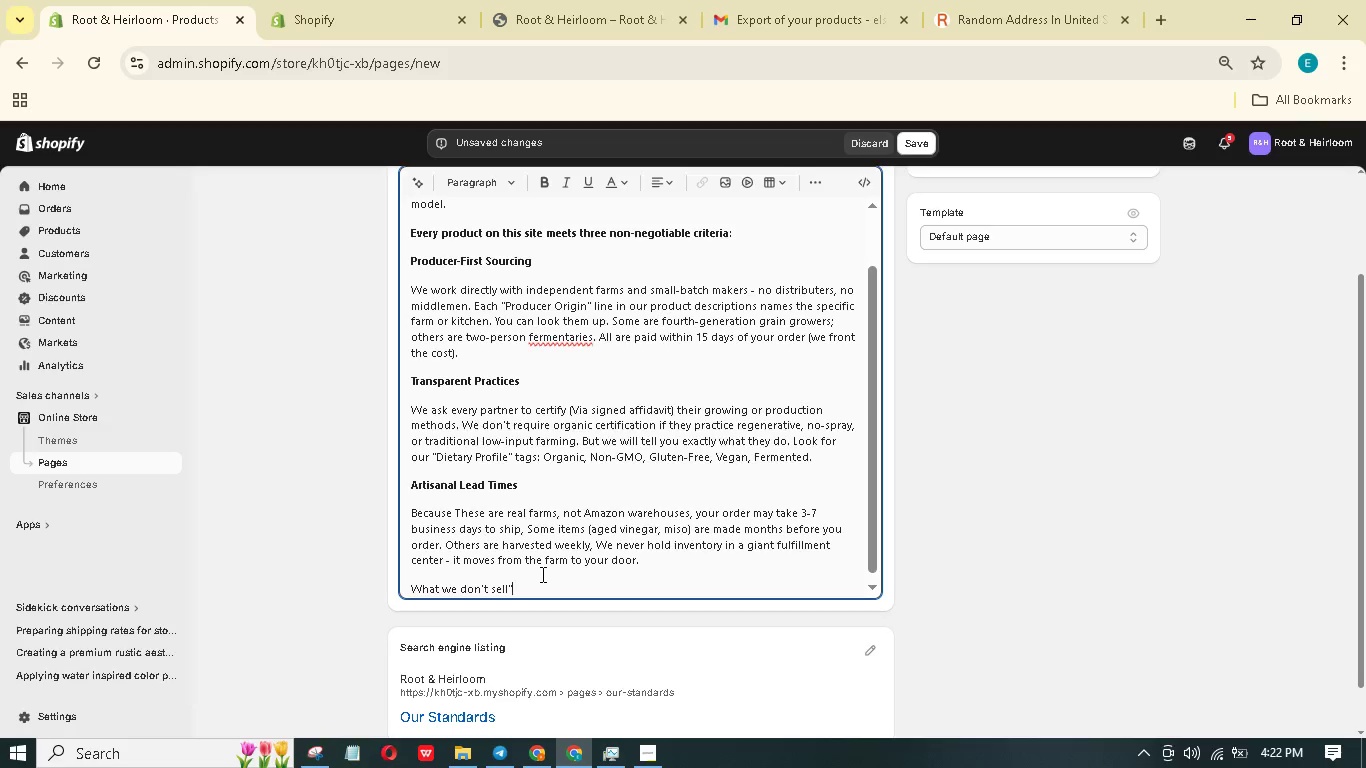 
key(Shift+Quote)
 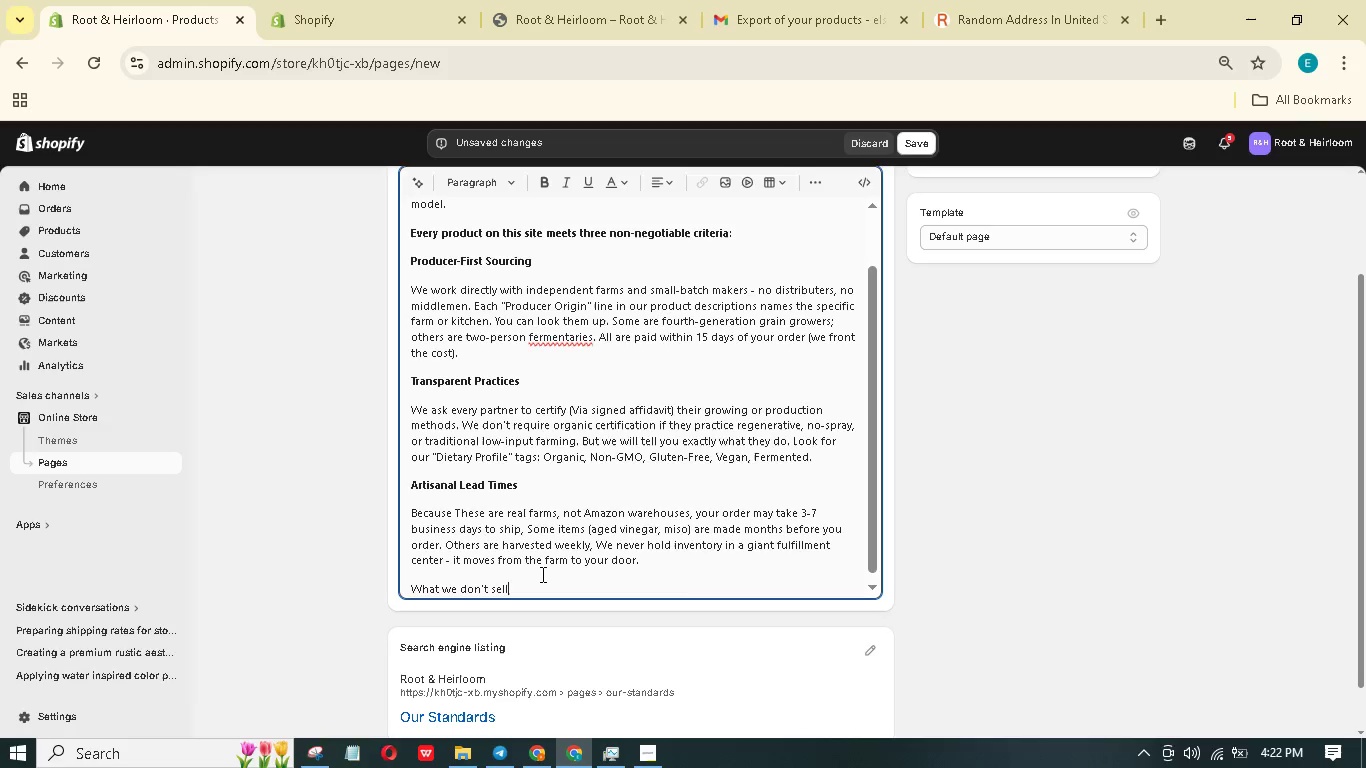 
key(Backspace)
 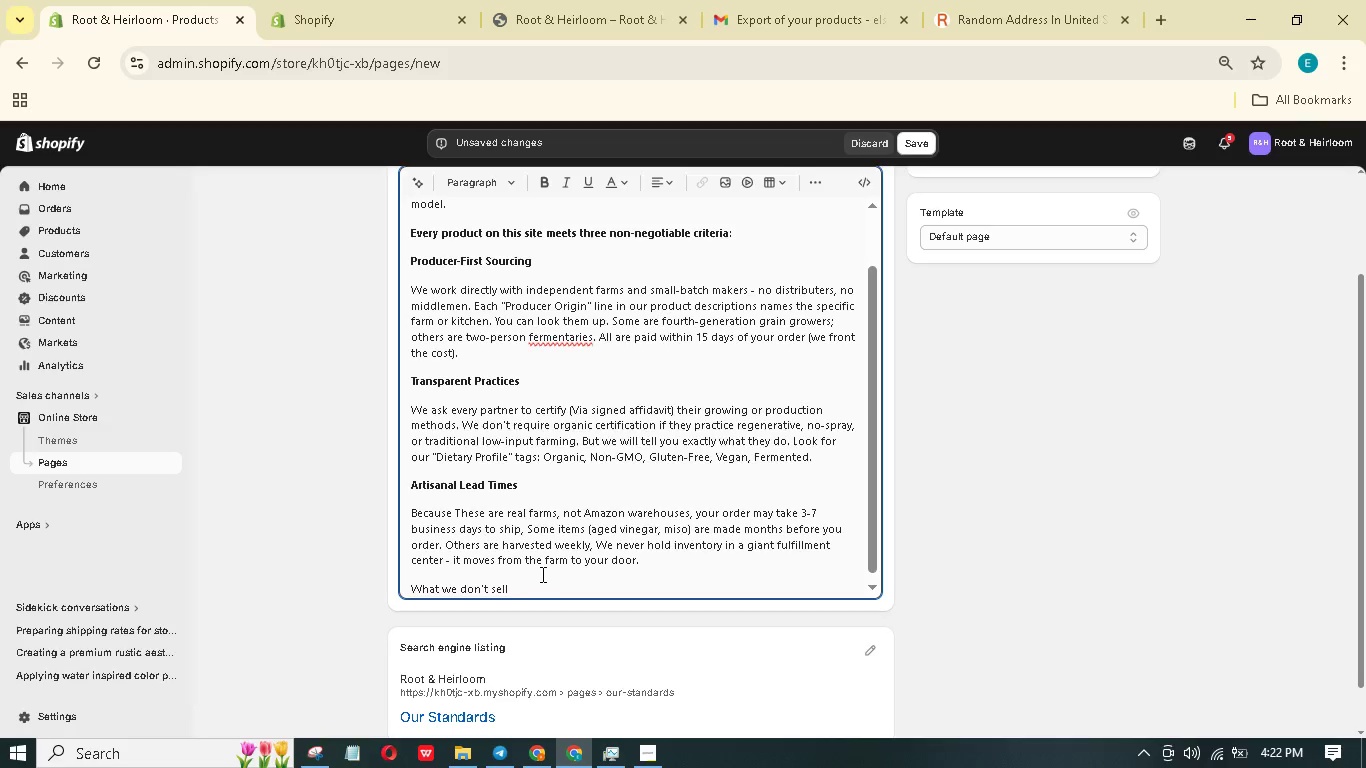 
key(Shift+ShiftRight)
 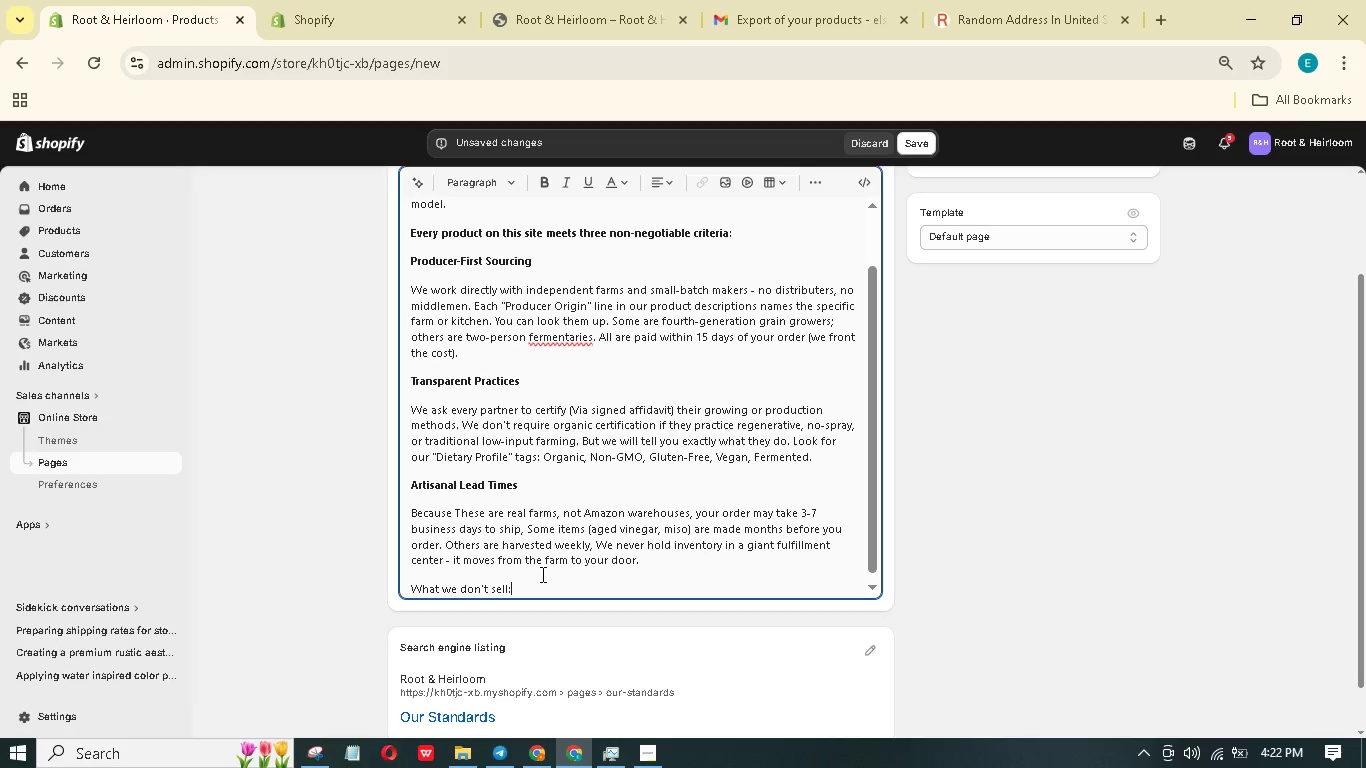 
key(Shift+Semicolon)
 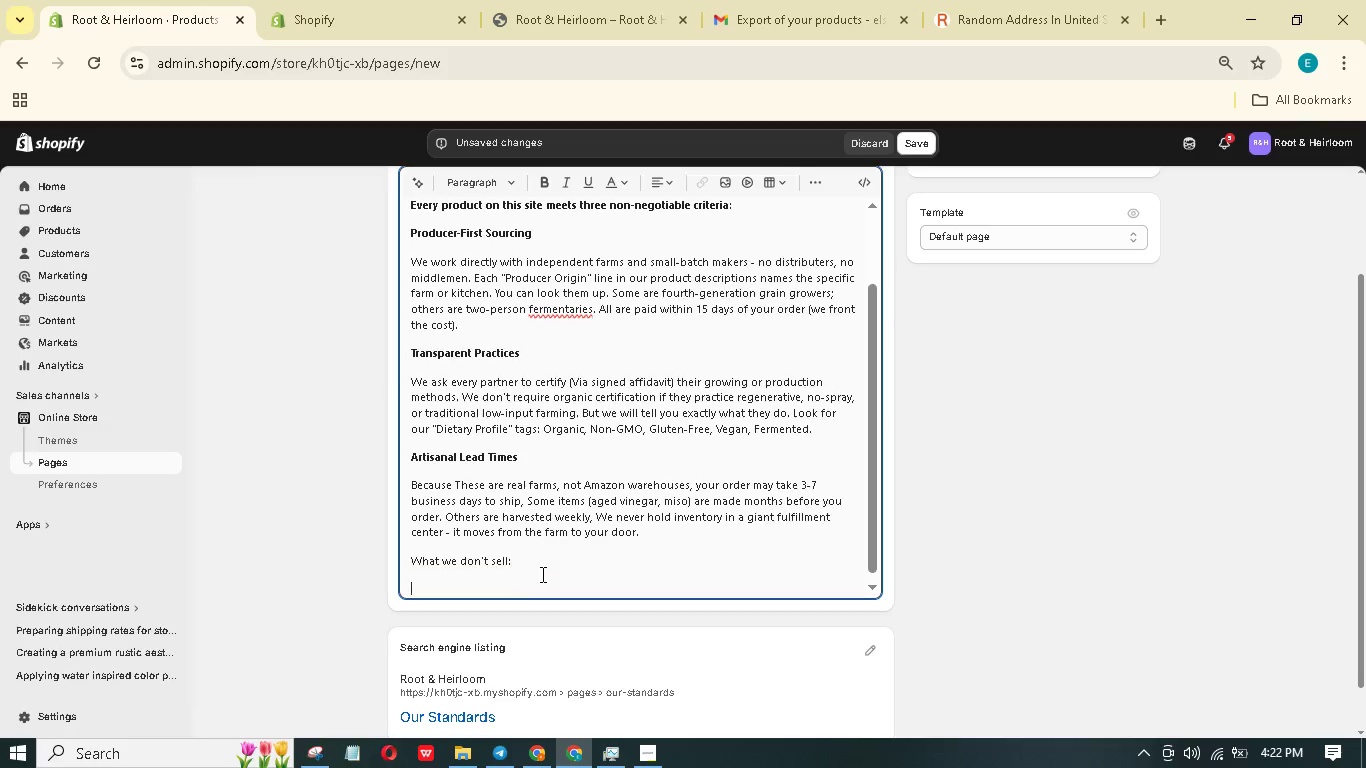 
key(Enter)
 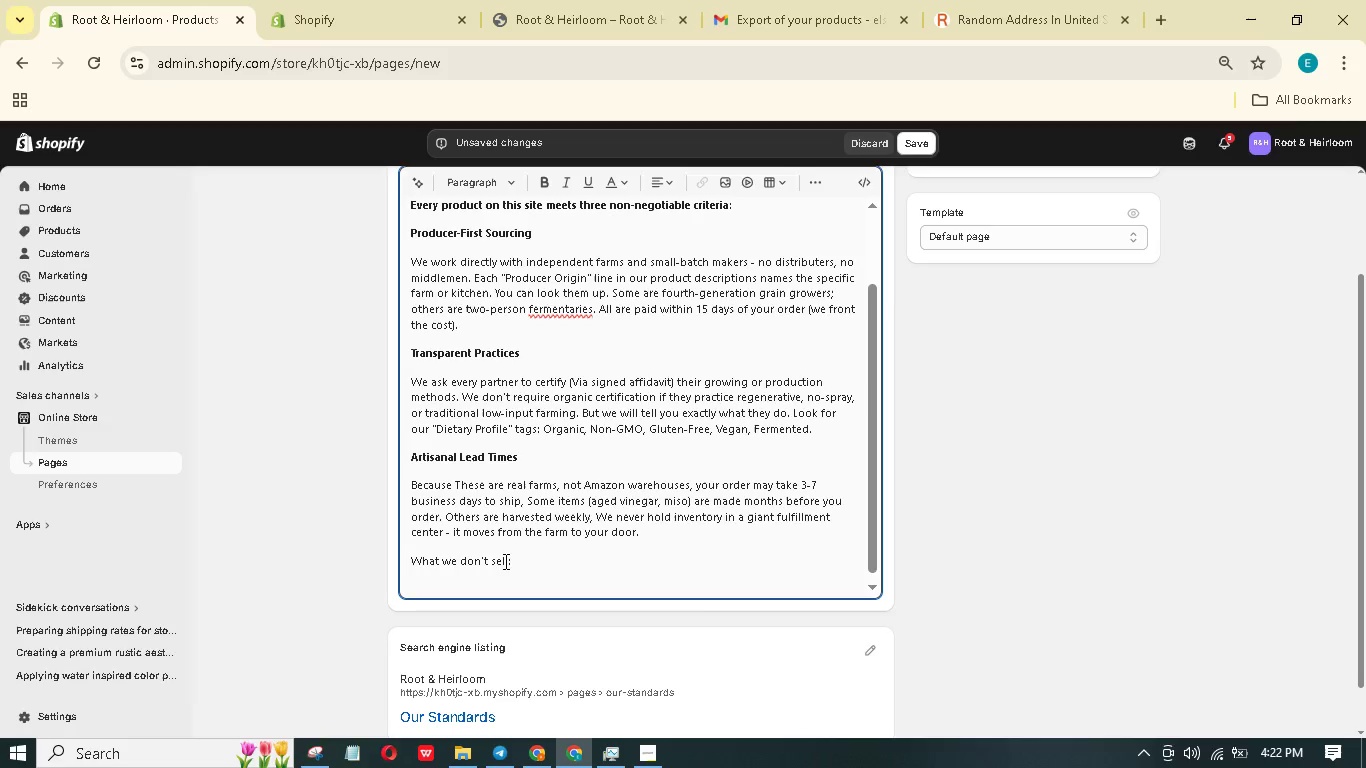 
left_click_drag(start_coordinate=[507, 558], to_coordinate=[367, 547])
 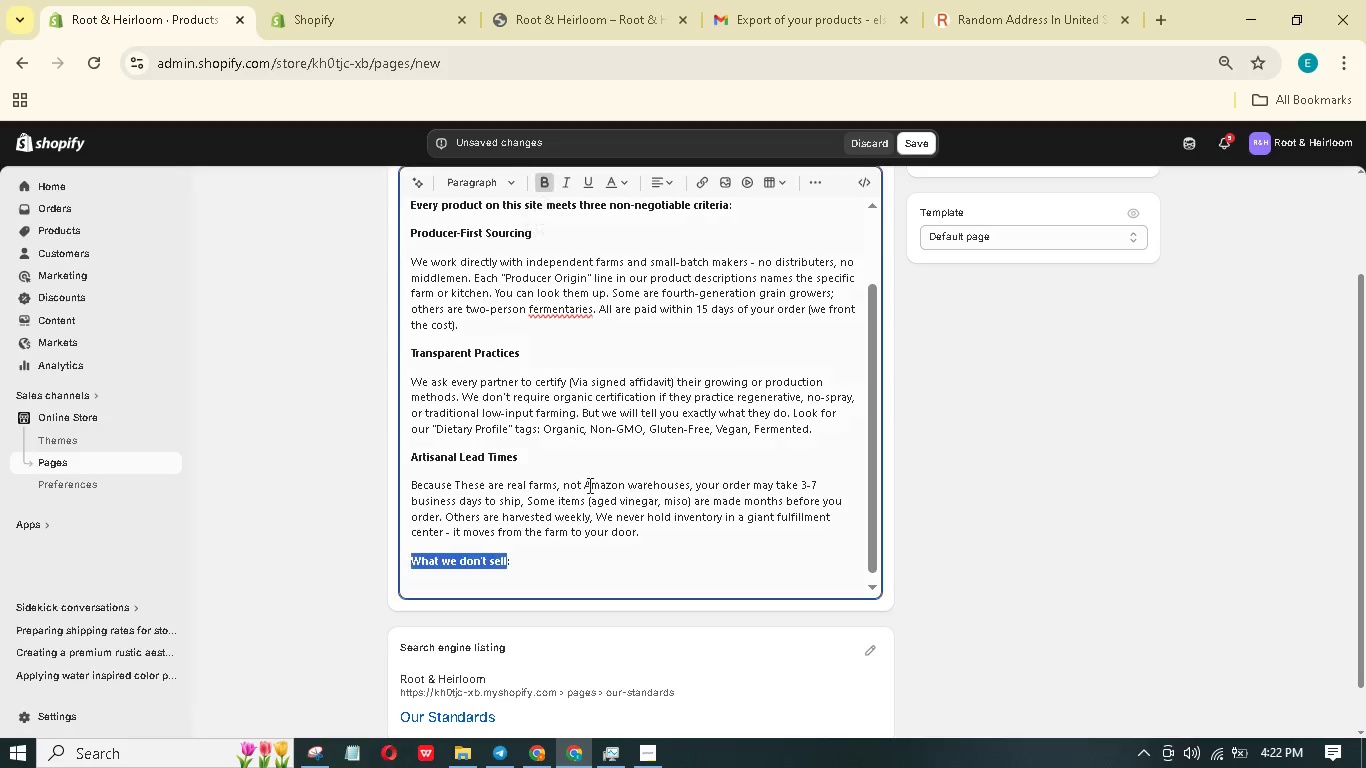 
left_click([577, 557])
 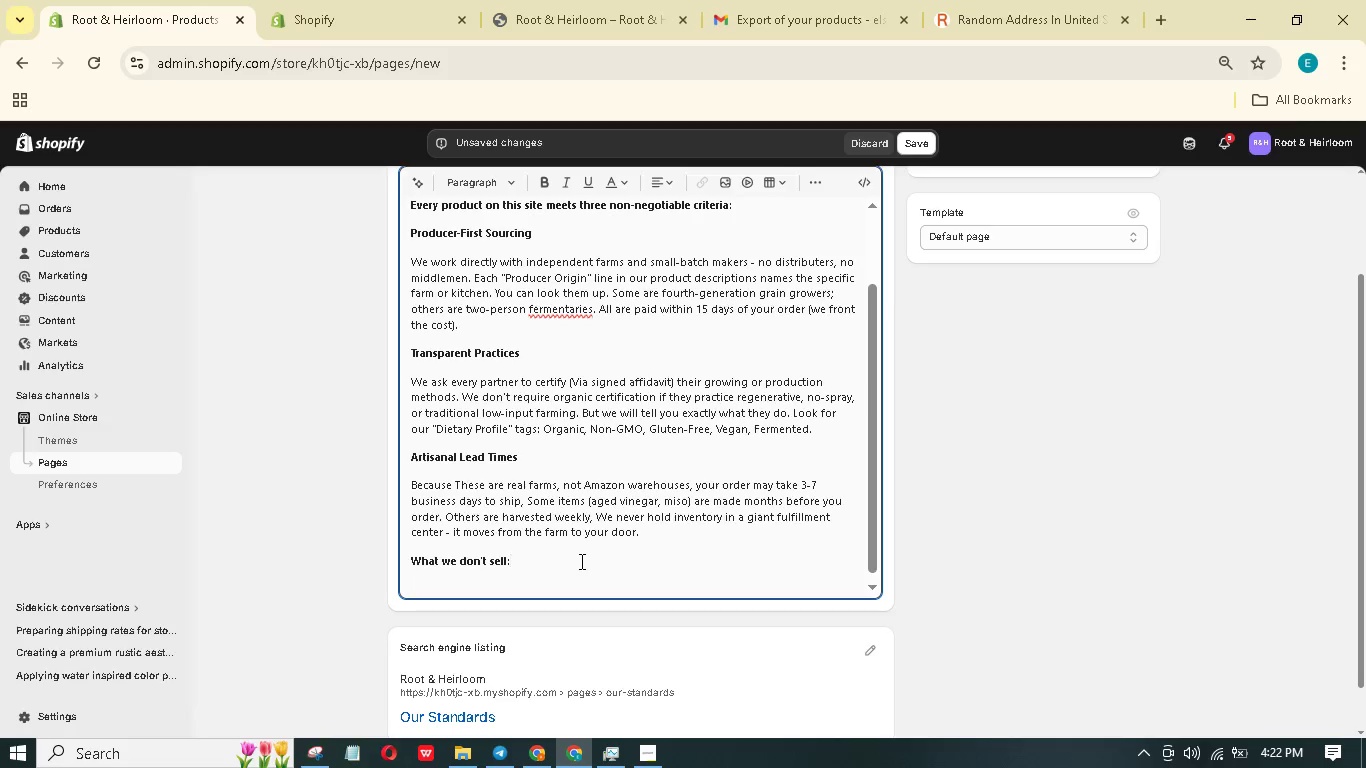 
key(Enter)
 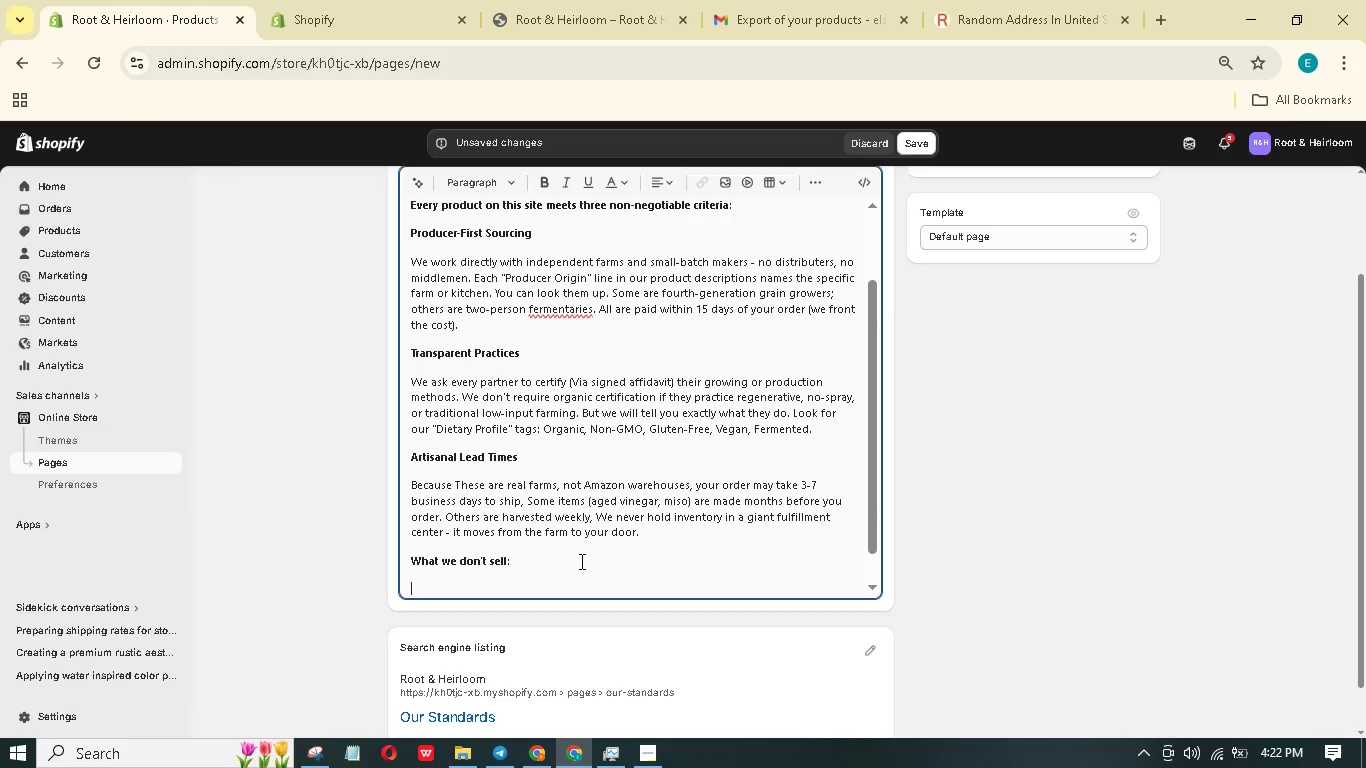 
type(Anything from factory farms, products ith artificial presrvatives, or items that travel more than ,000)
 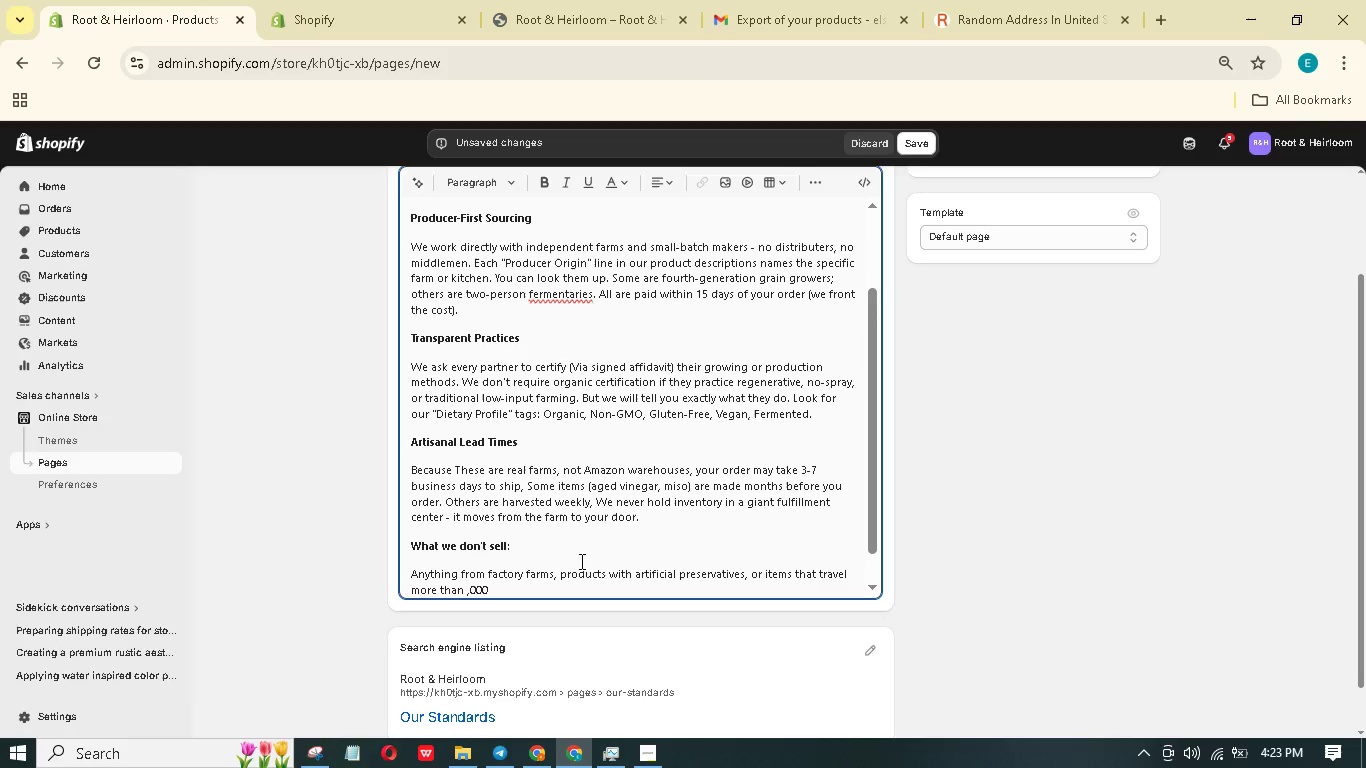 
hold_key(key=W, duration=0.36)
 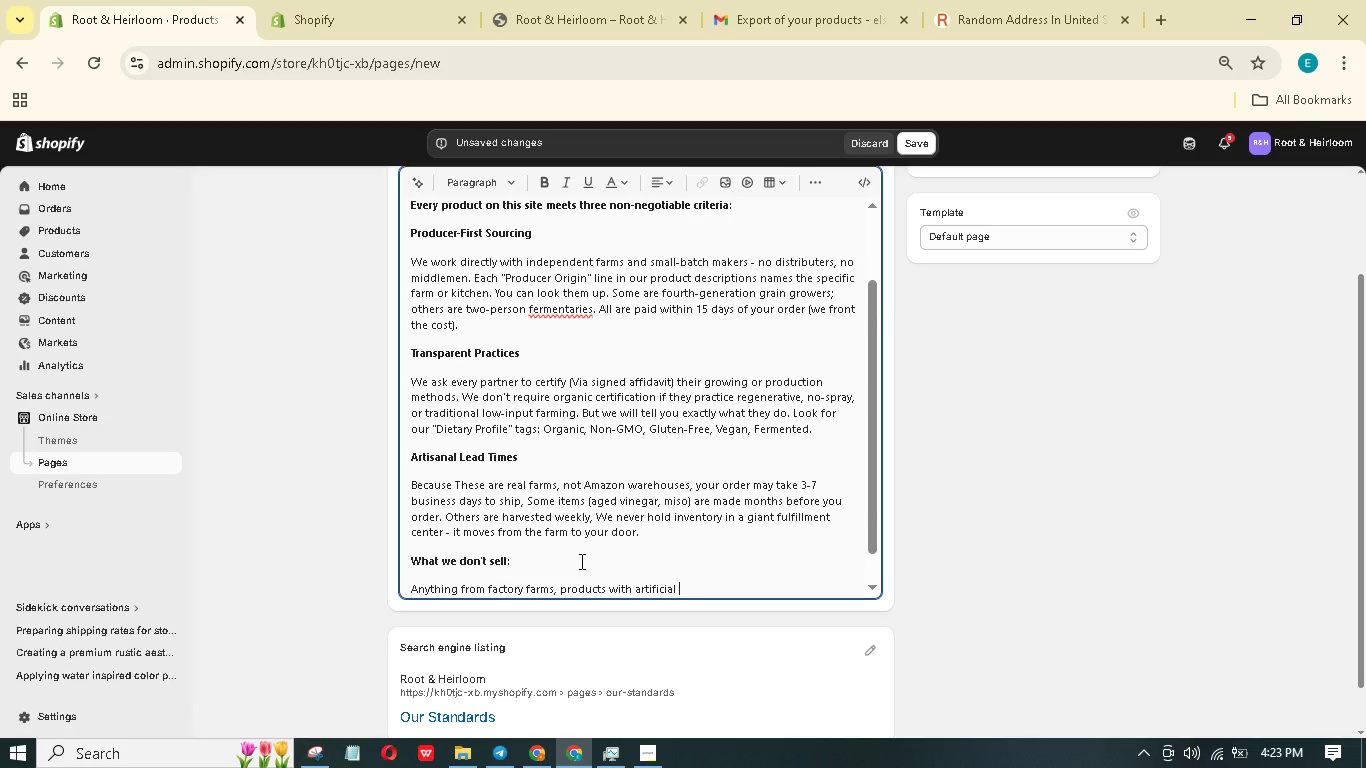 
key(ArrowLeft)
 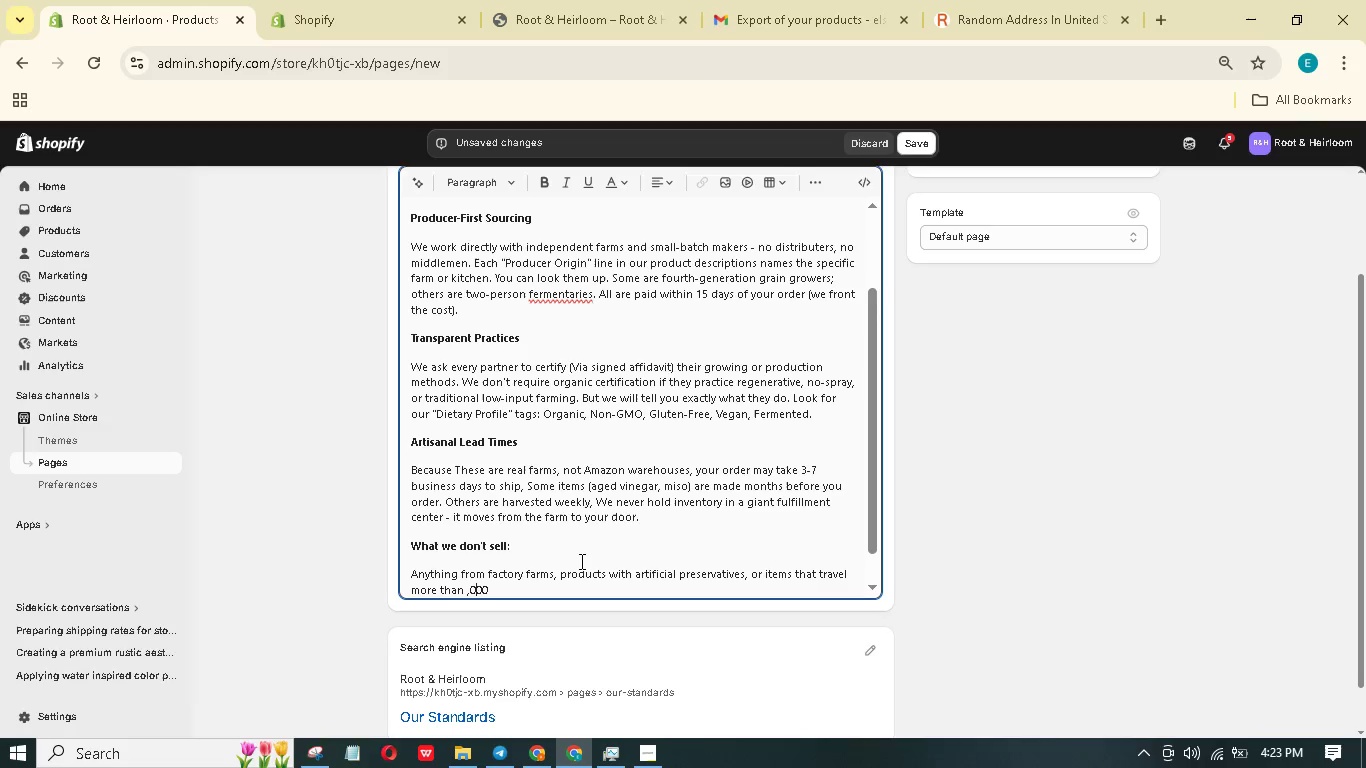 
key(ArrowLeft)
 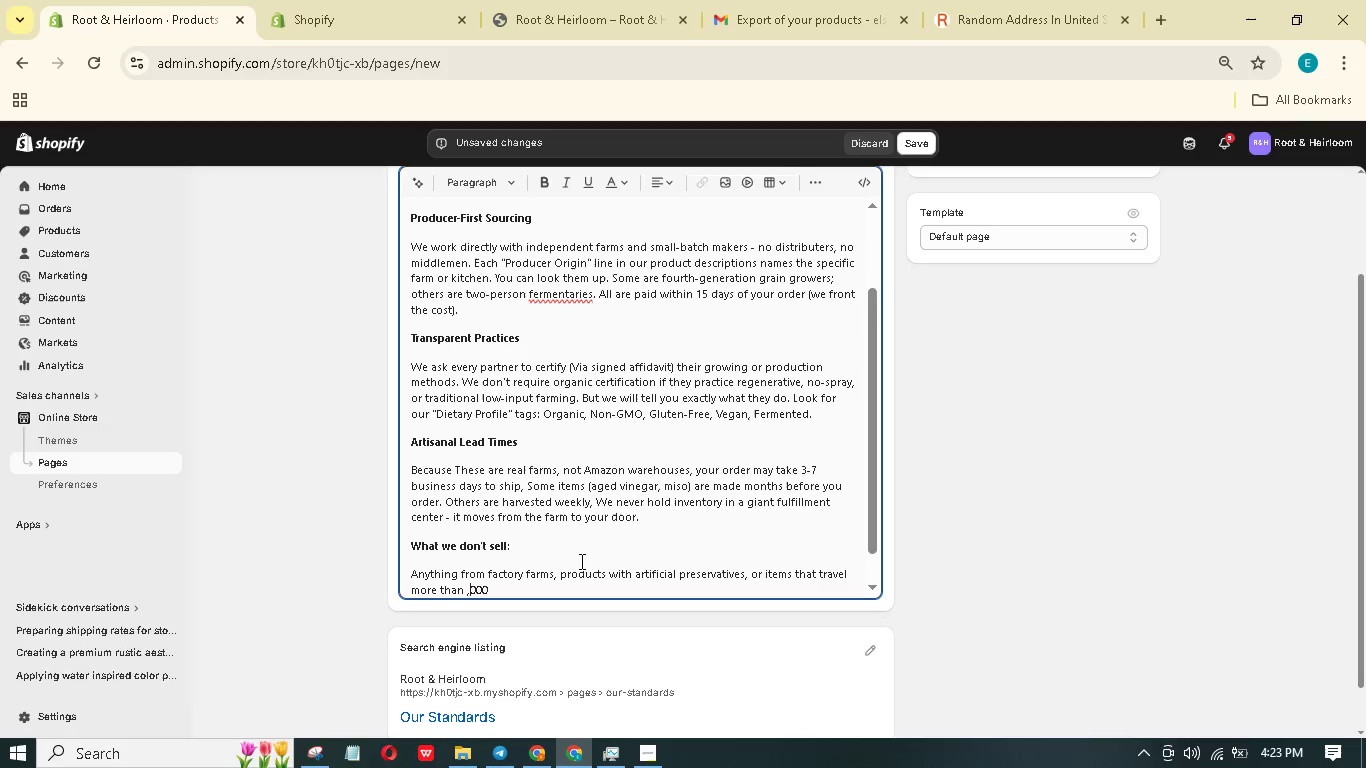 
key(ArrowLeft)
 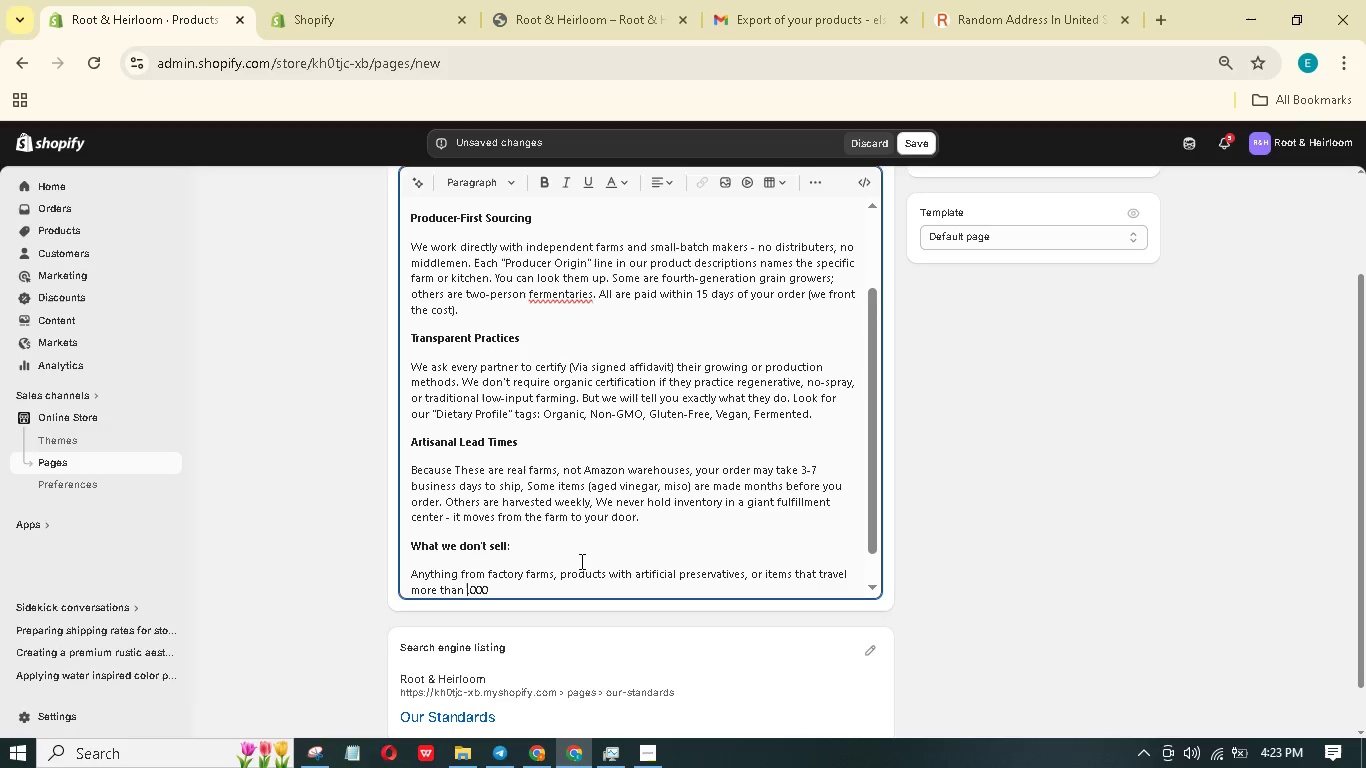 
key(ArrowLeft)
 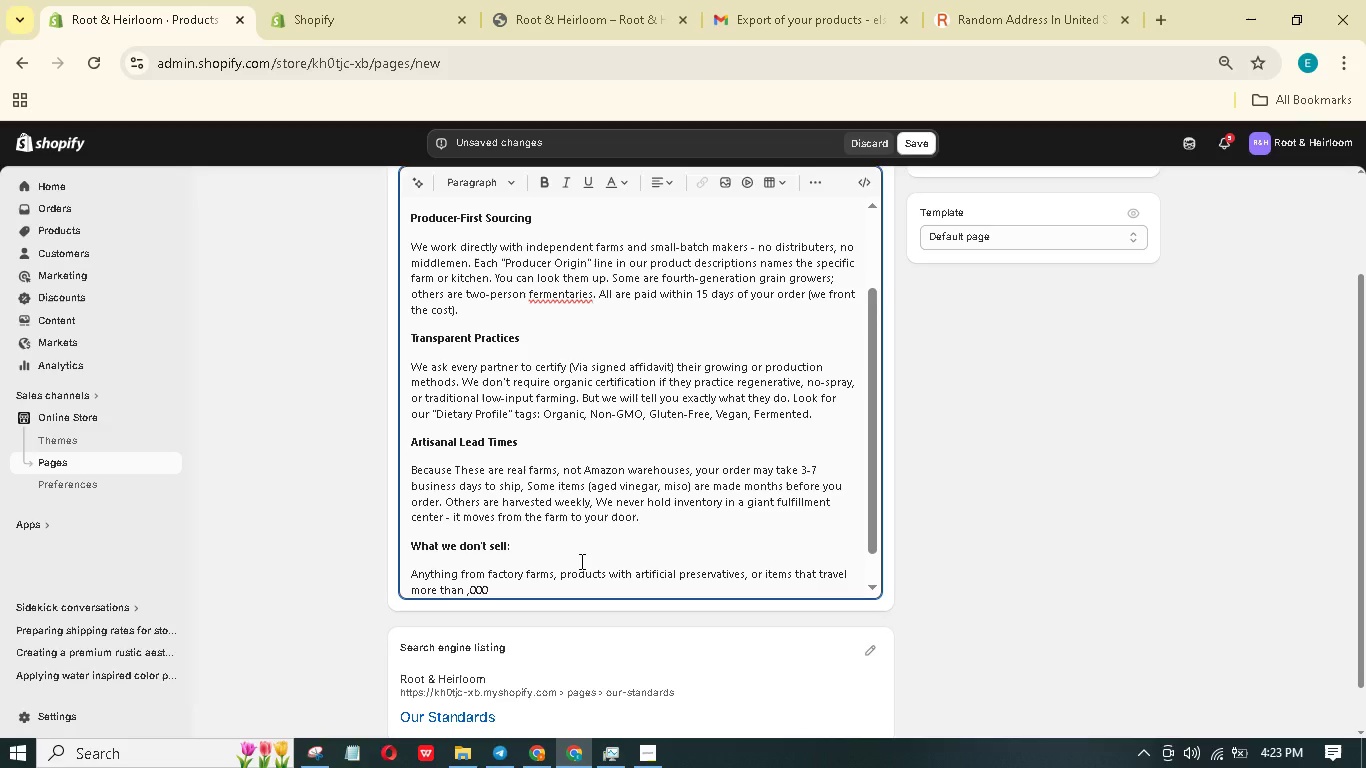 
key(5)
 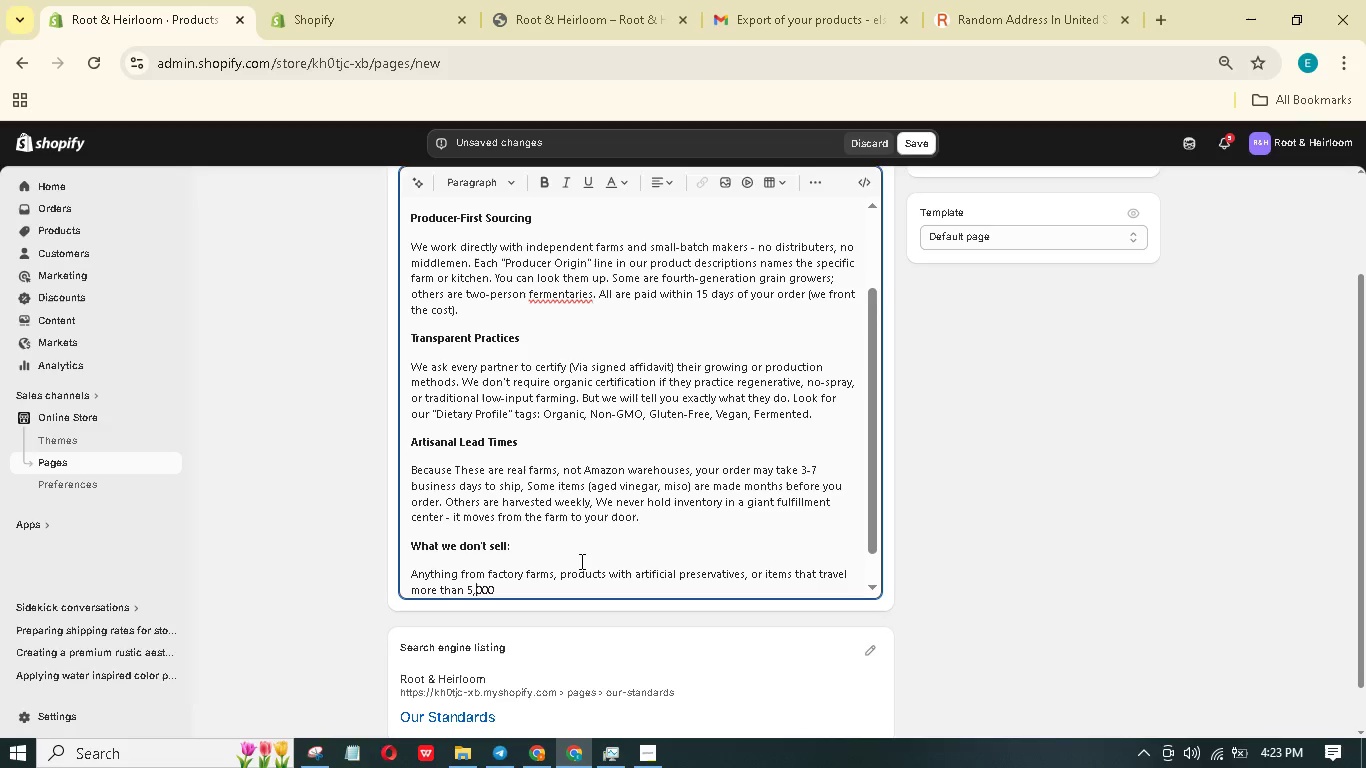 
hold_key(key=ArrowRight, duration=0.77)
 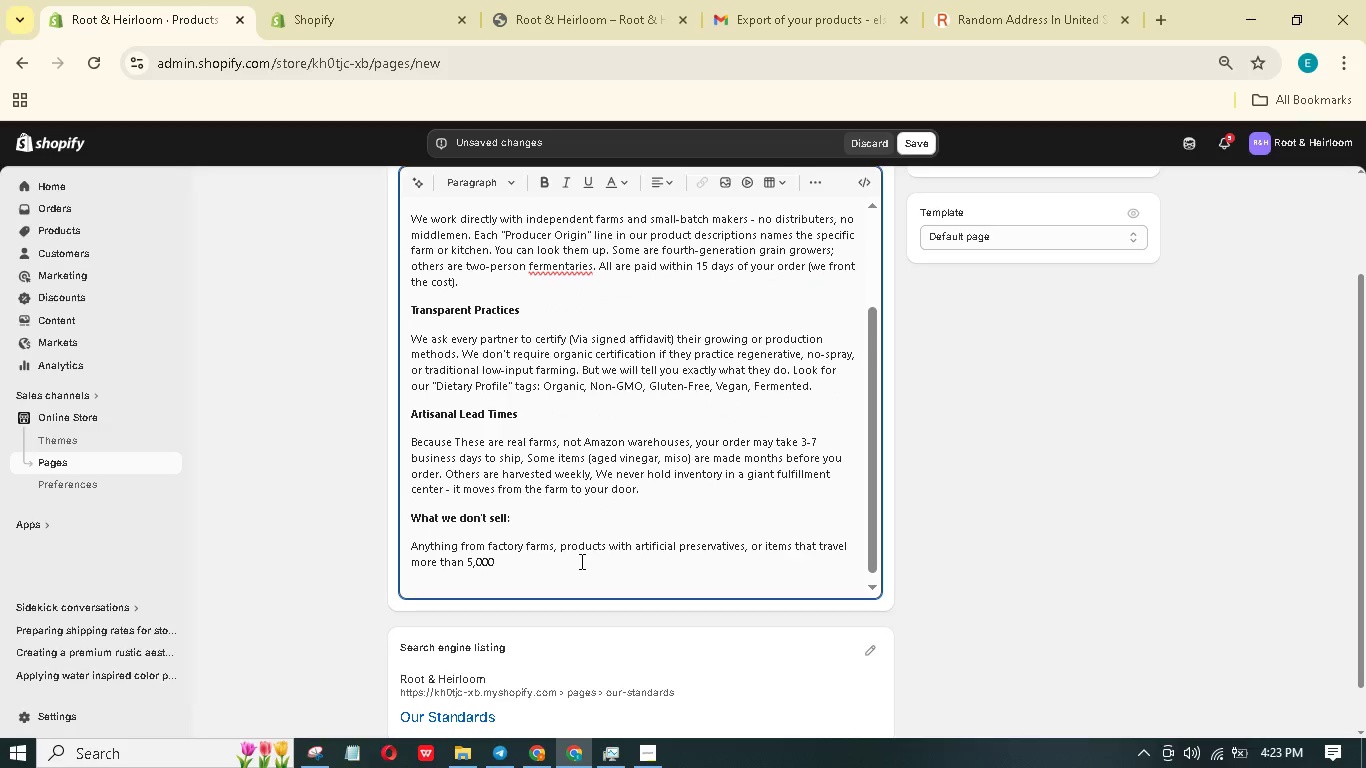 
key(ArrowLeft)
 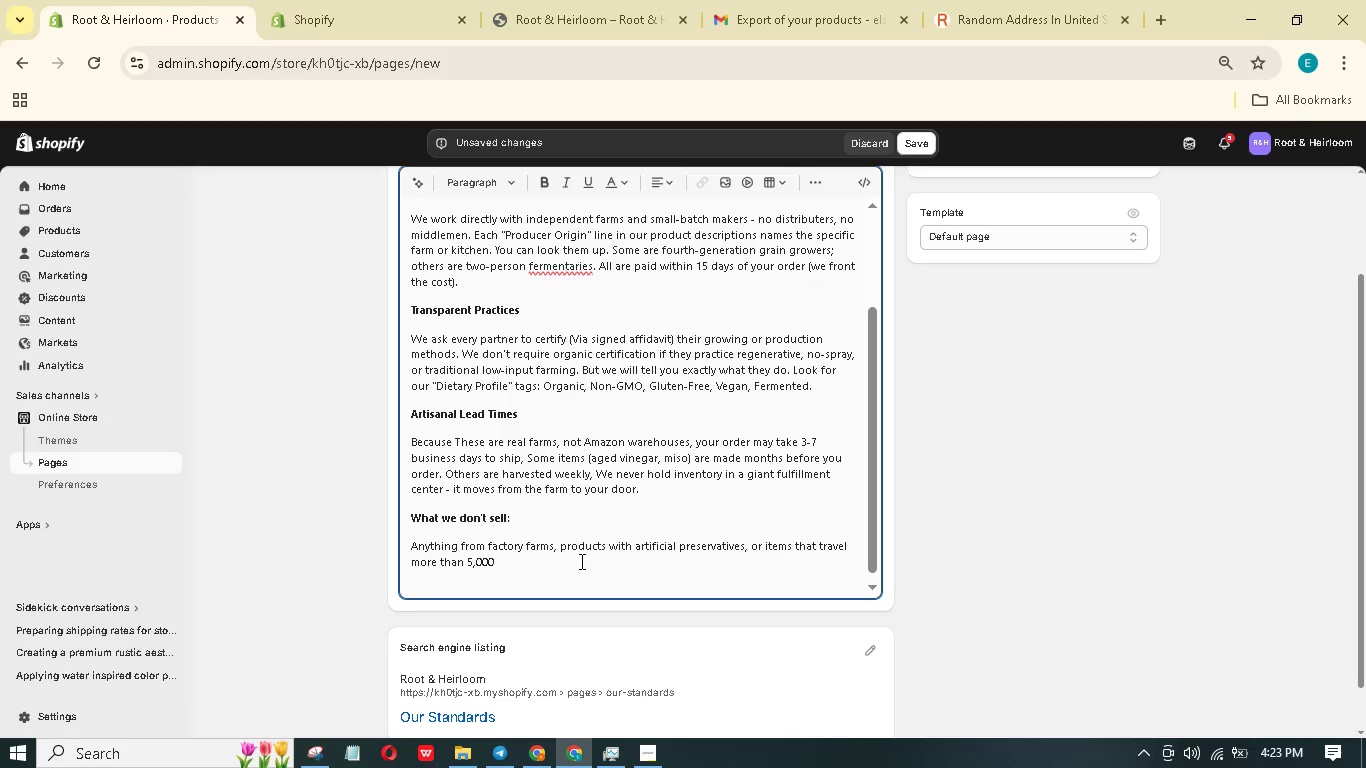 
type( miles by ir freight. Our balsamic comes by sea, in container ships, because qui)
key(Backspace)
type(ality matters more than speed.)
 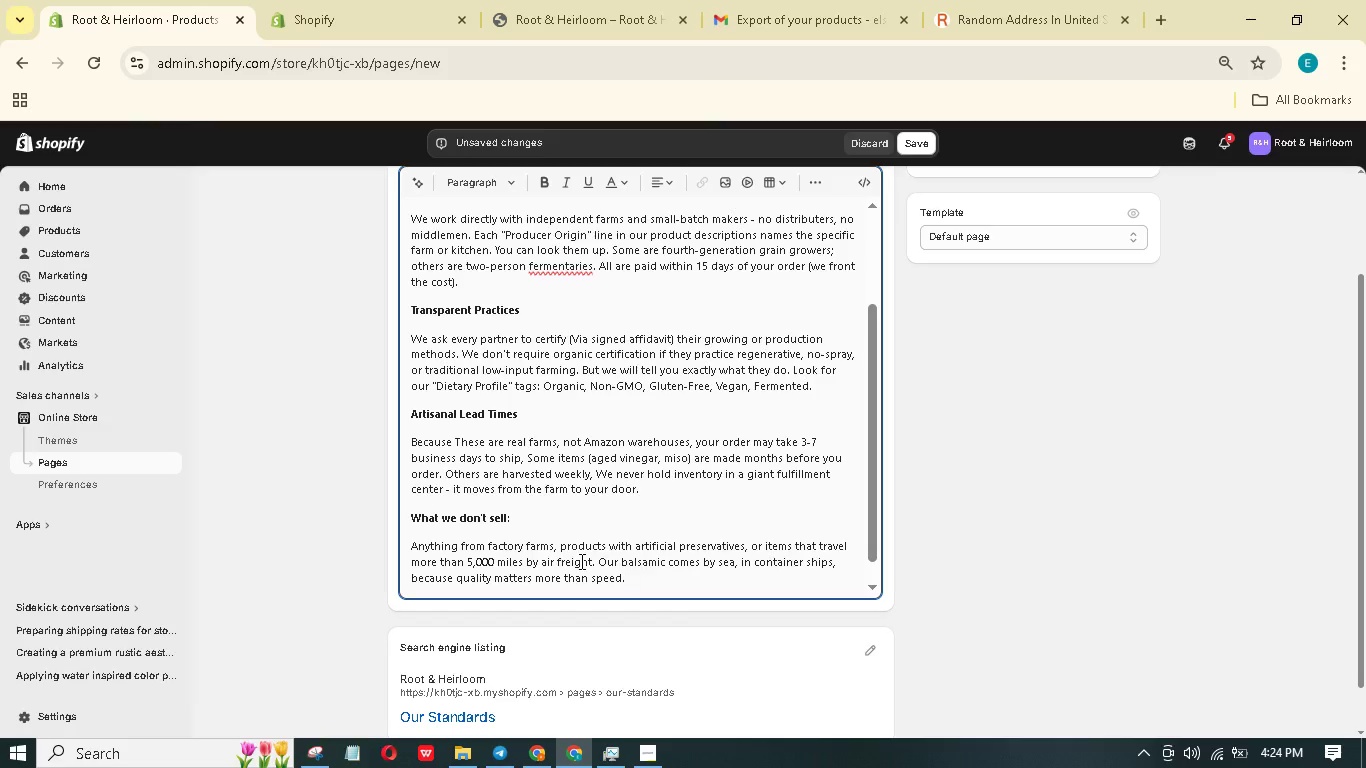 
key(Enter)
 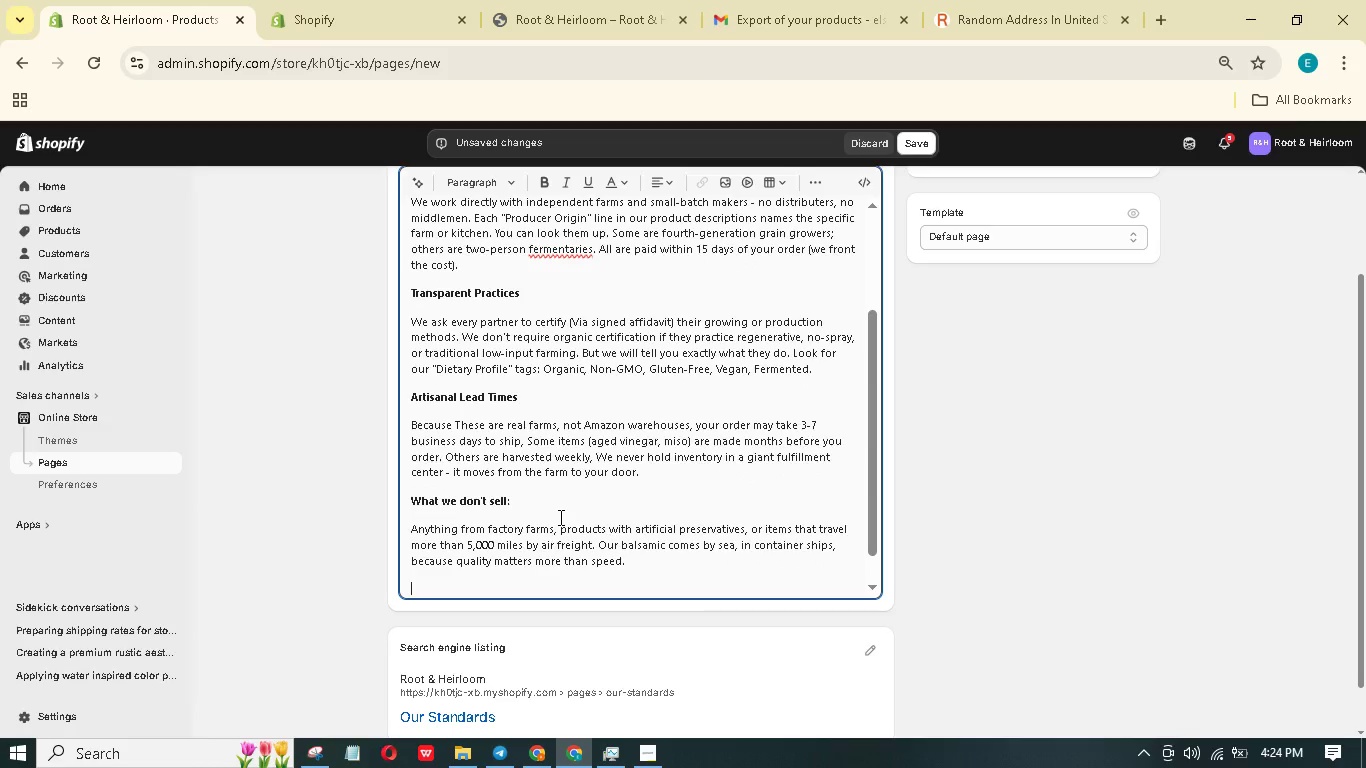 
type(P)
key(Backspace)
type(our Promise:)
 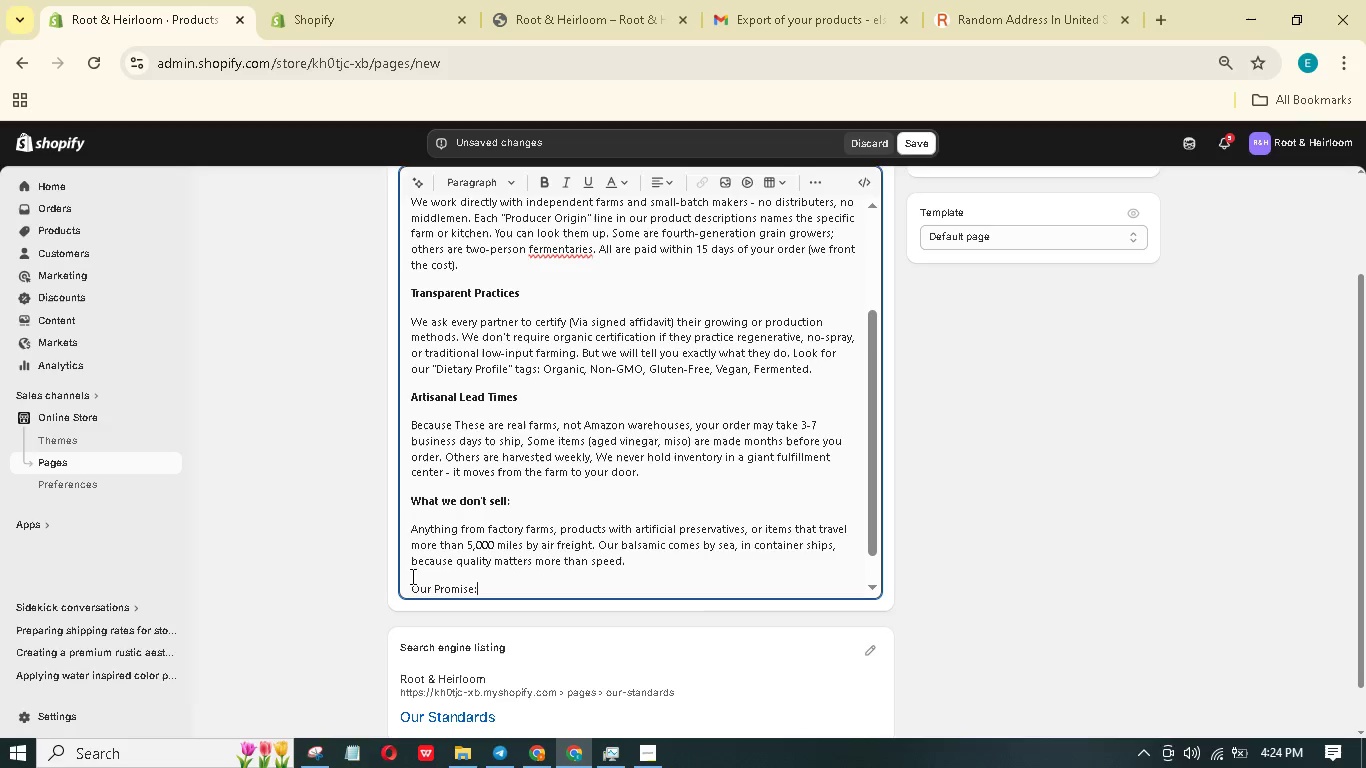 
left_click_drag(start_coordinate=[410, 583], to_coordinate=[473, 555])
 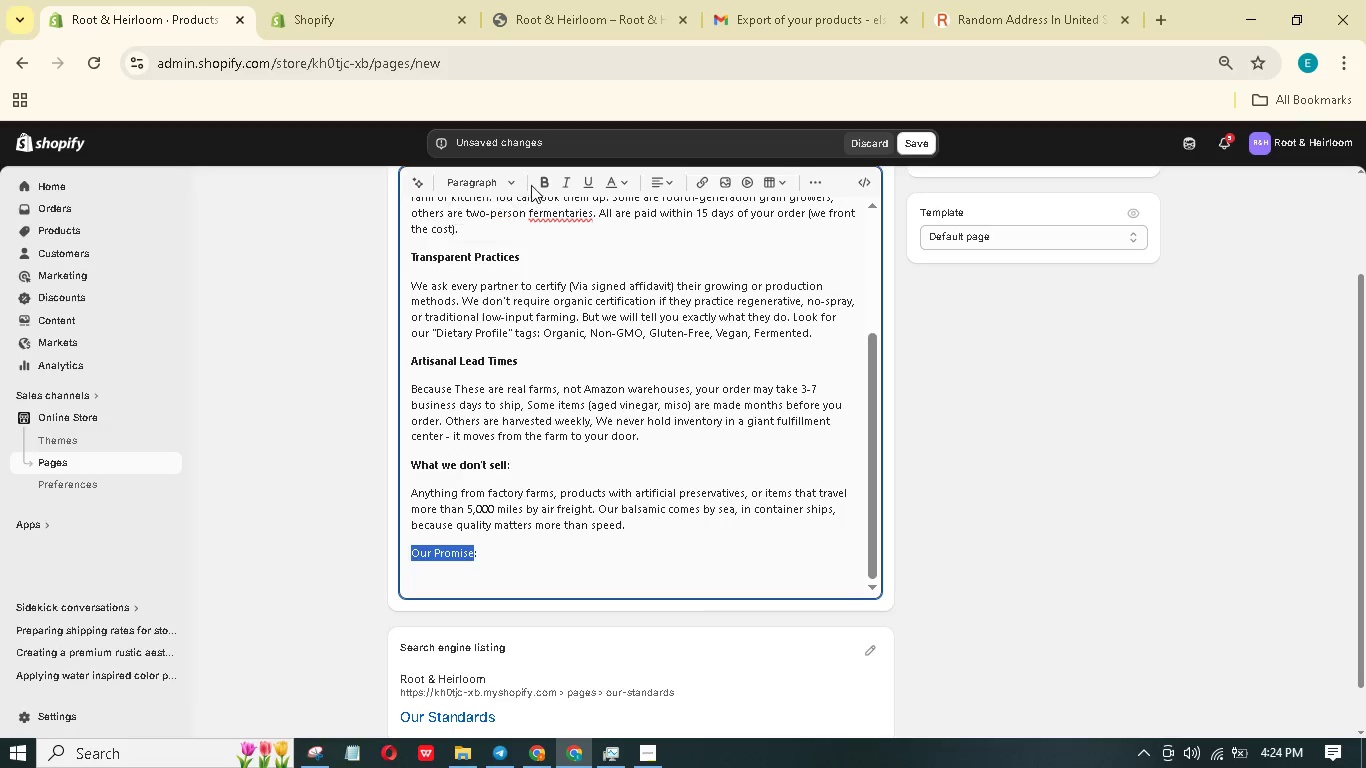 
left_click([537, 184])
 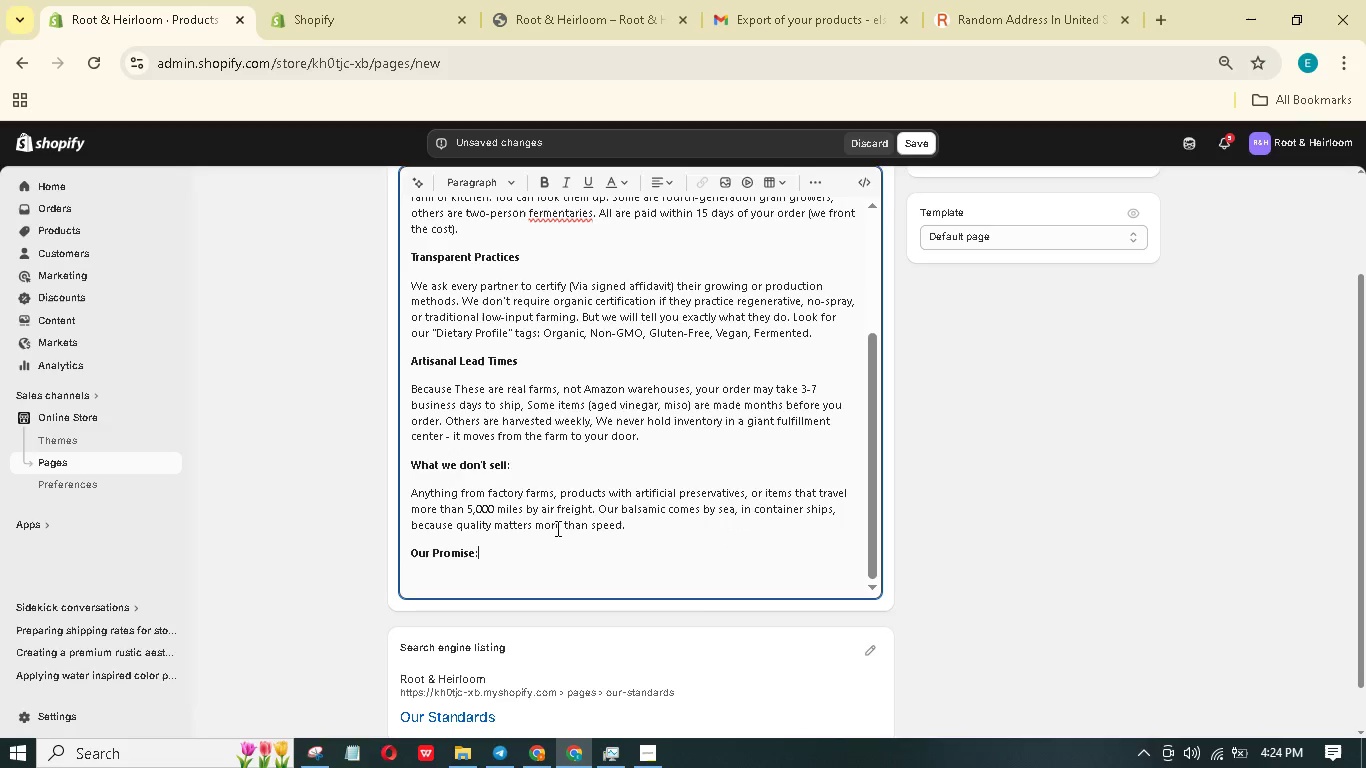 
key(Enter)
 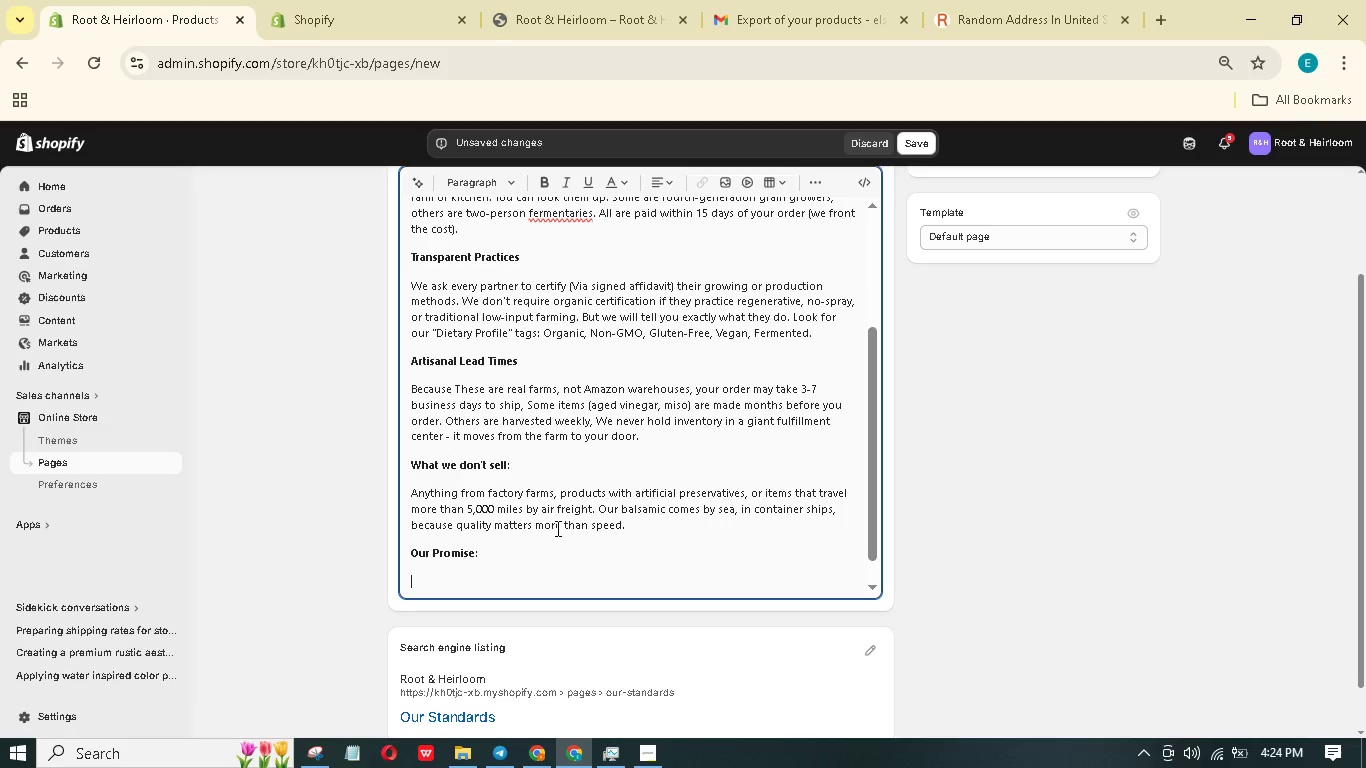 
type(If a product doen't meet your expectations, we'll refund it - no quetions sked. Because trut is the only thing that matters)
 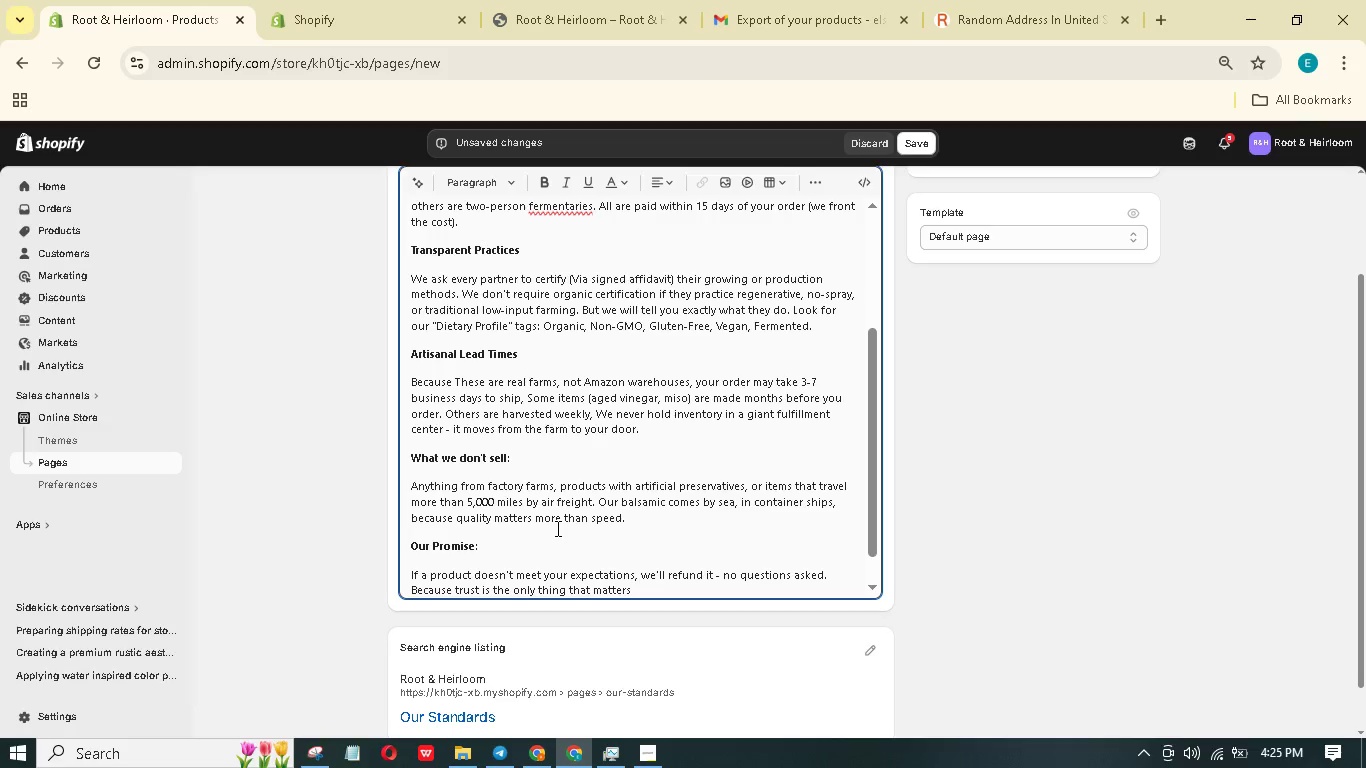 
key(Backspace)
key(Backspace)
key(Backspace)
key(Backspace)
key(Backspace)
type(kes)
 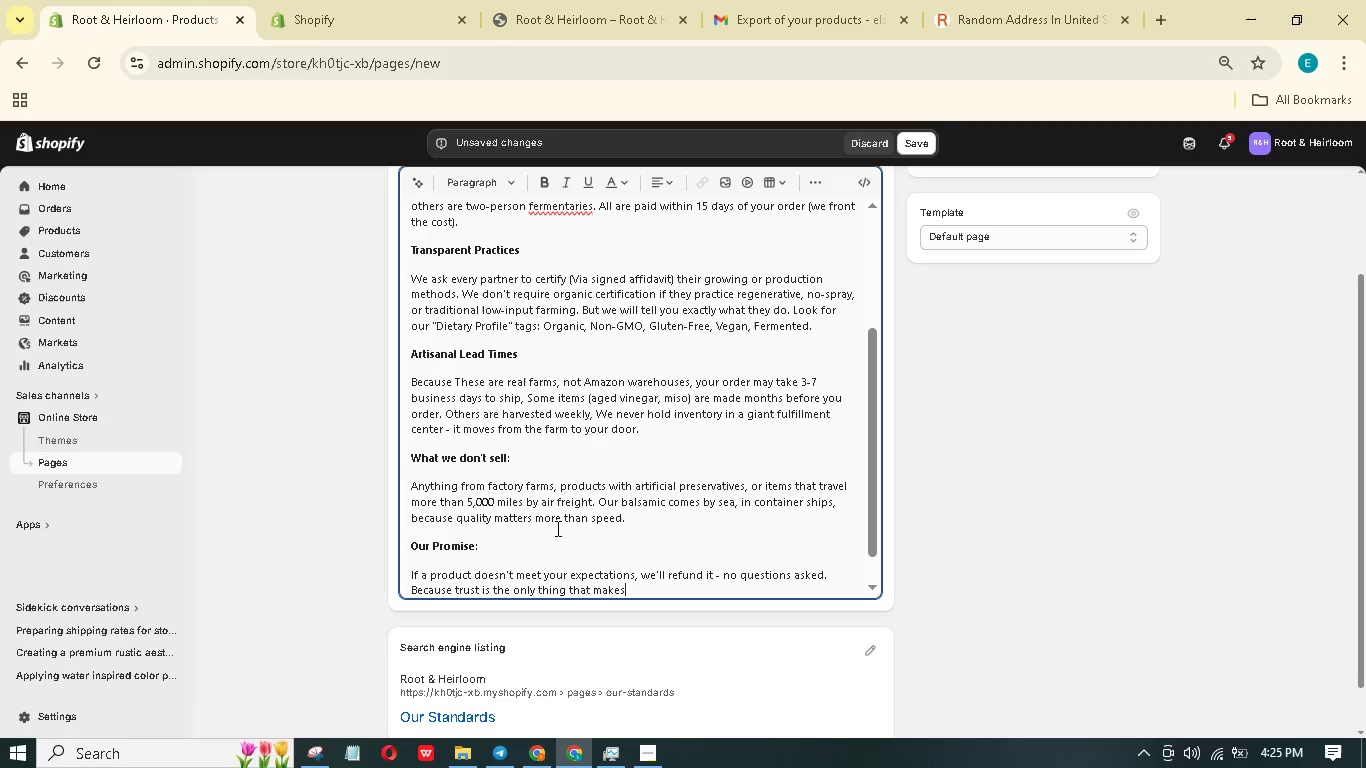 
wait(11.44)
 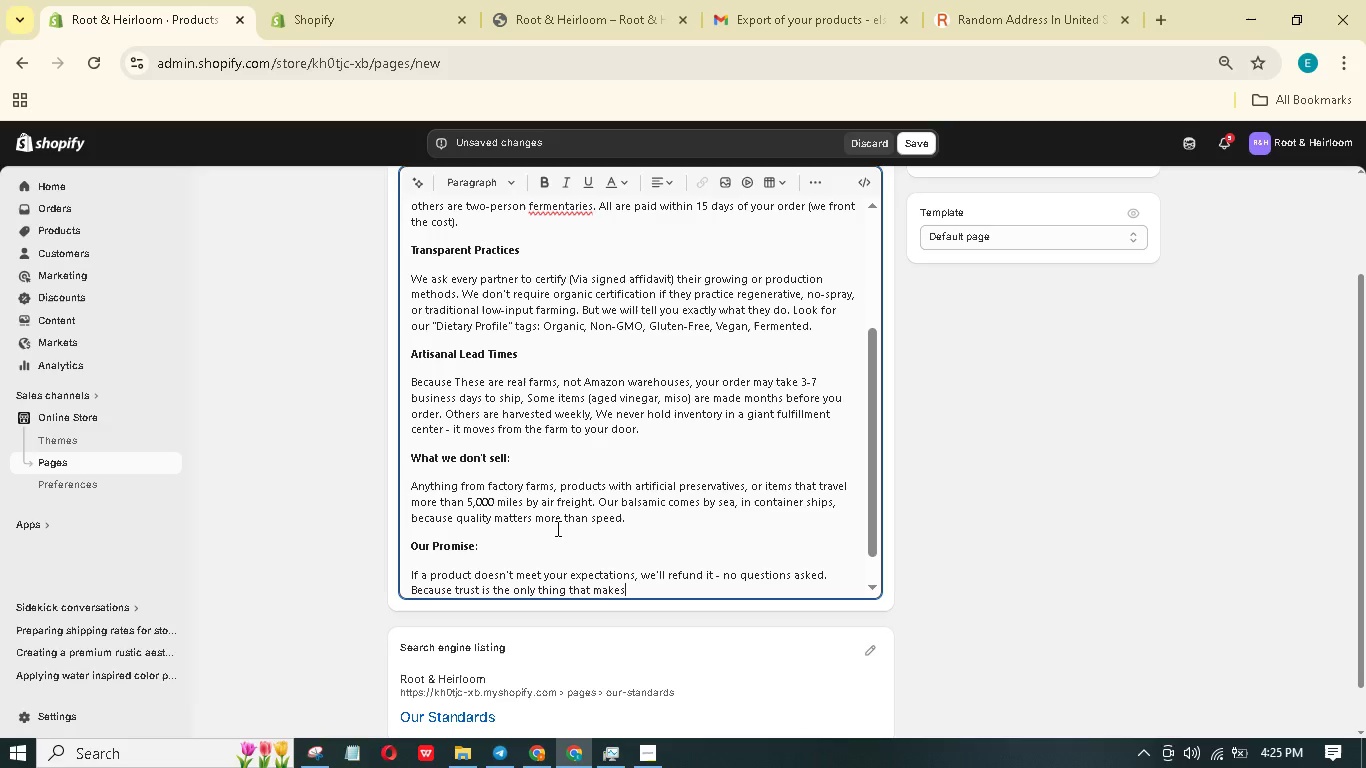 
key(Space)
 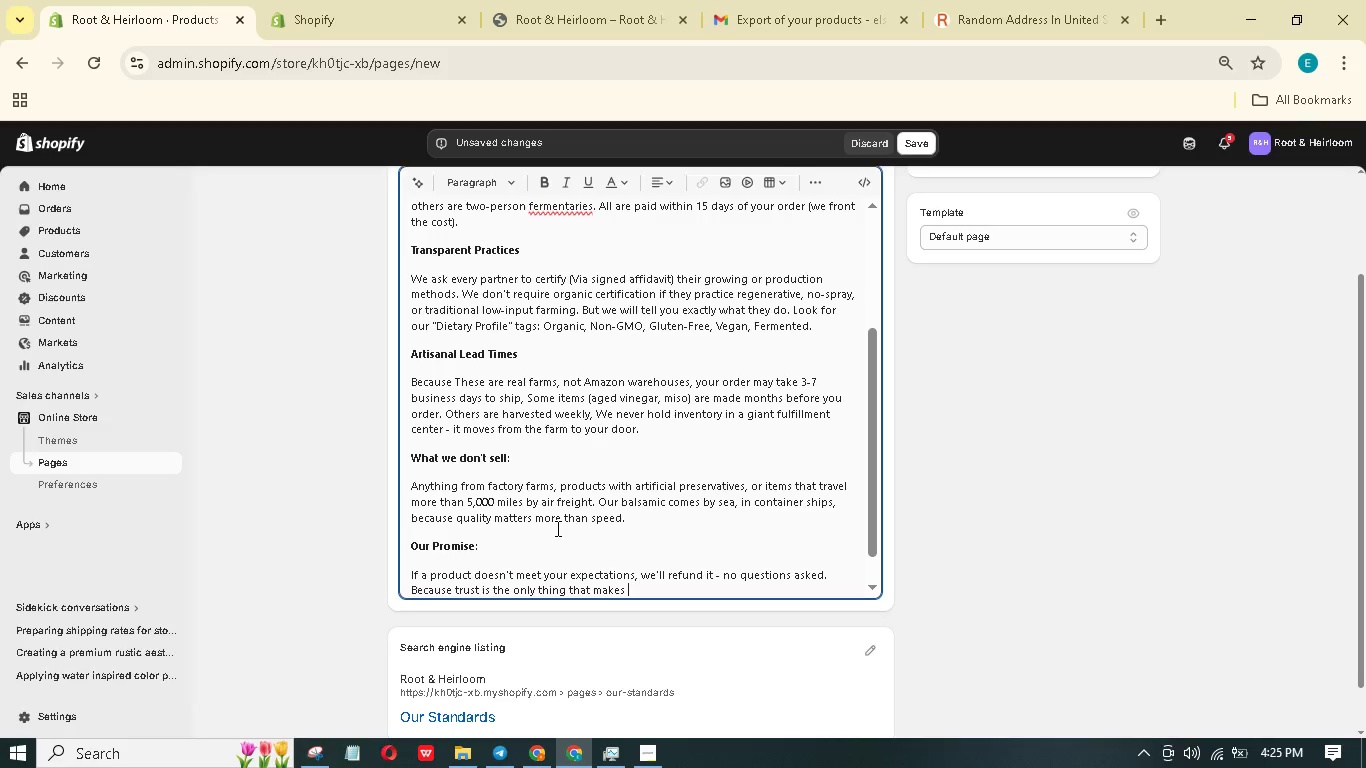 
type(a farm-to)
 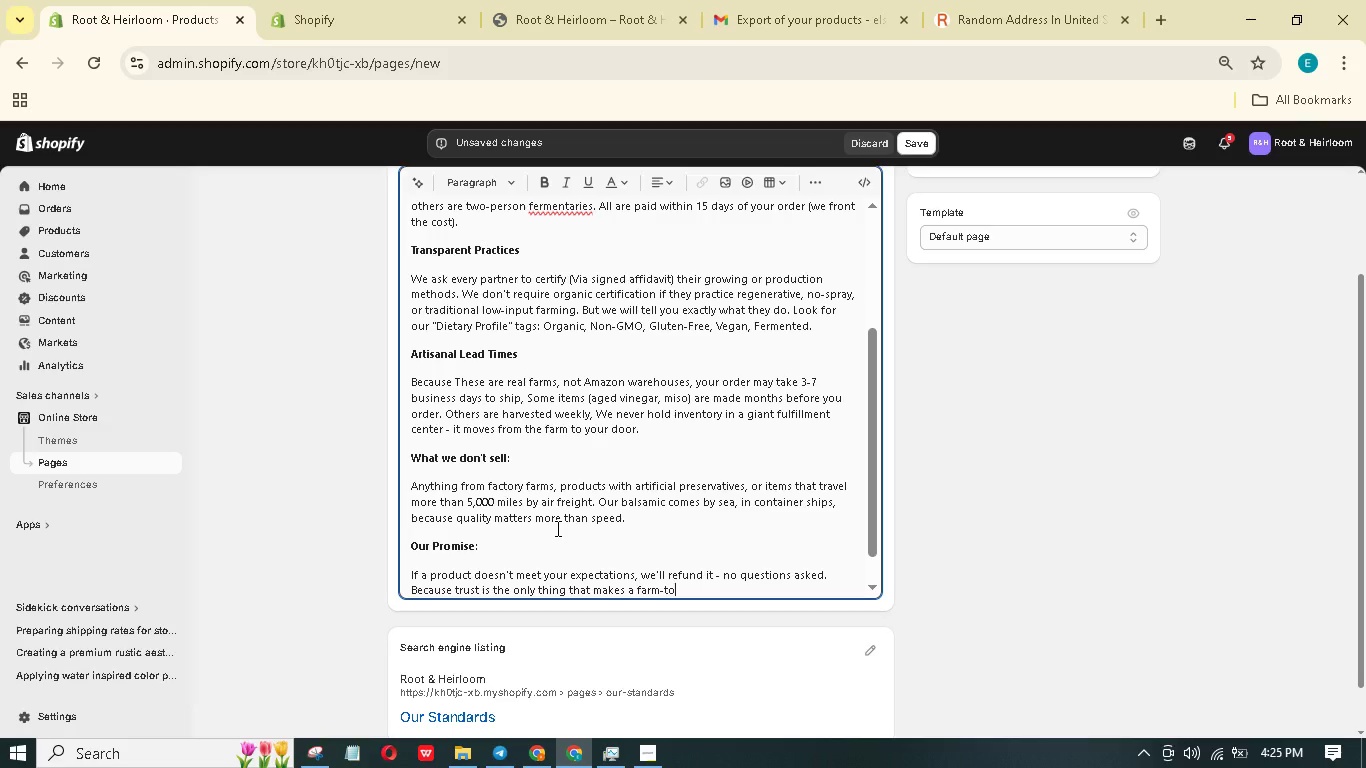 
type(-table dropshipping model ork.)
 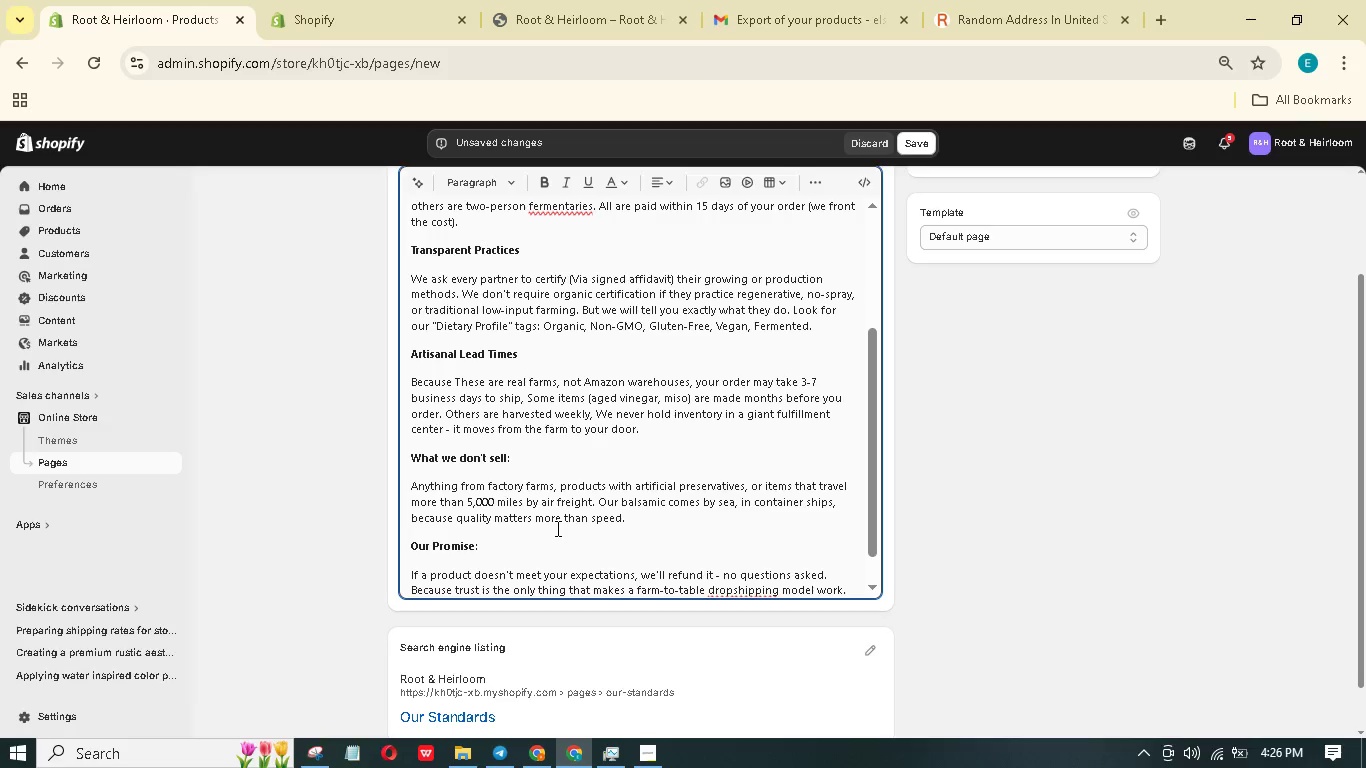 
hold_key(key=W, duration=0.47)
 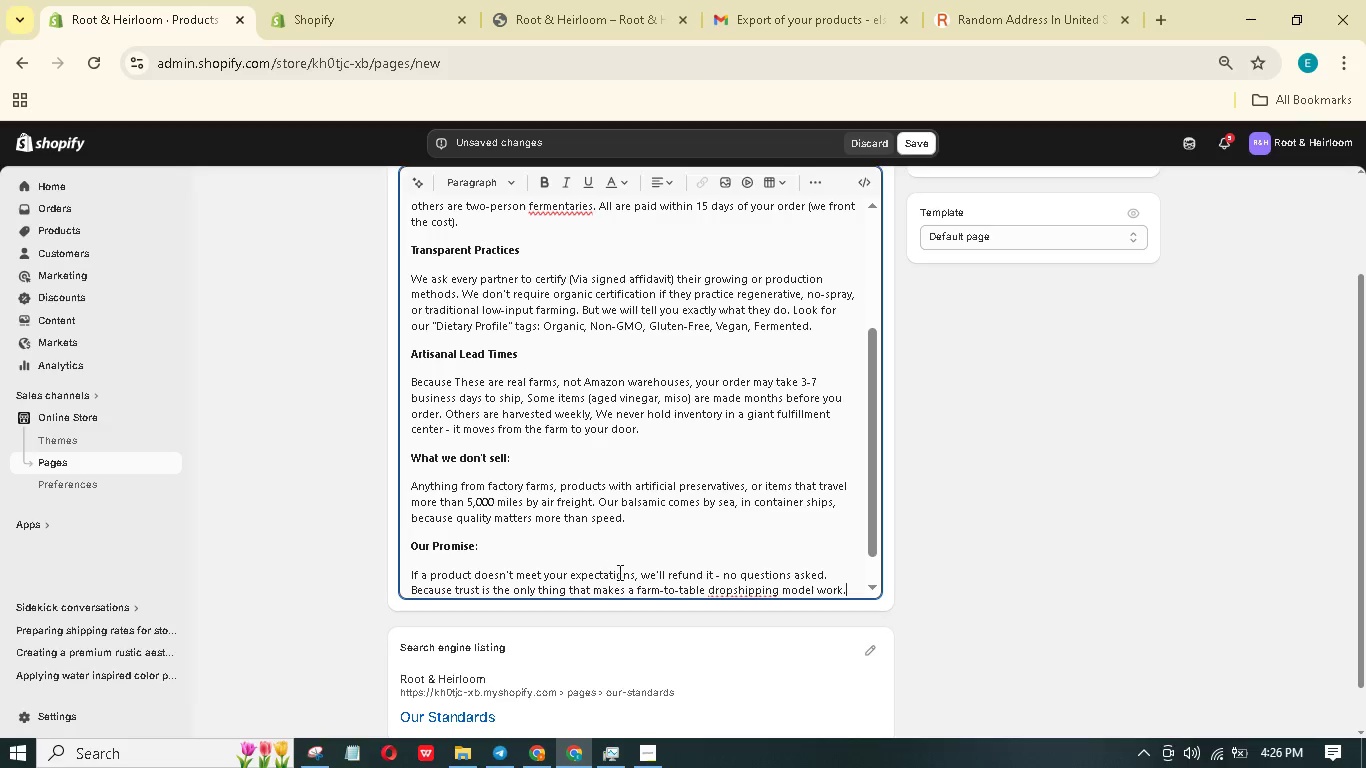 
left_click([733, 588])
 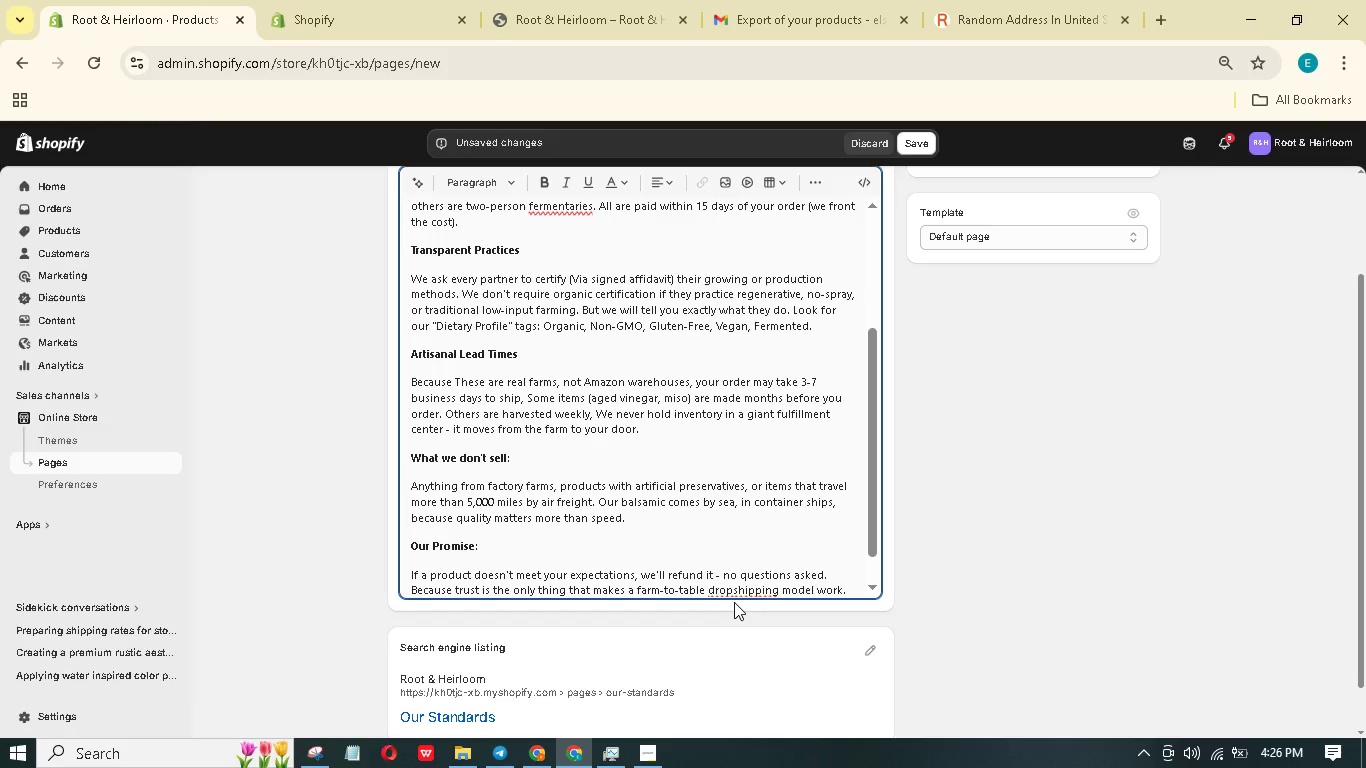 
key(Minus)
 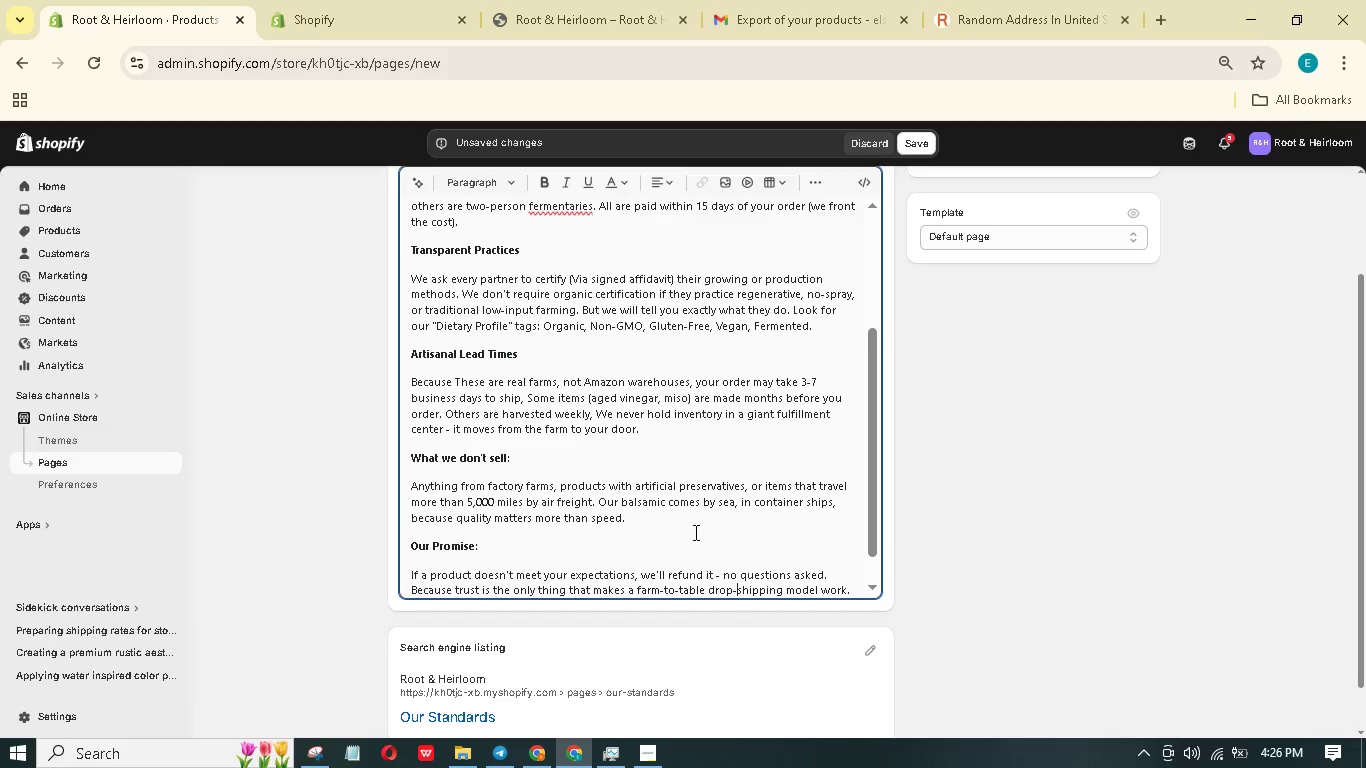 
scroll: coordinate [694, 531], scroll_direction: down, amount: 1.0
 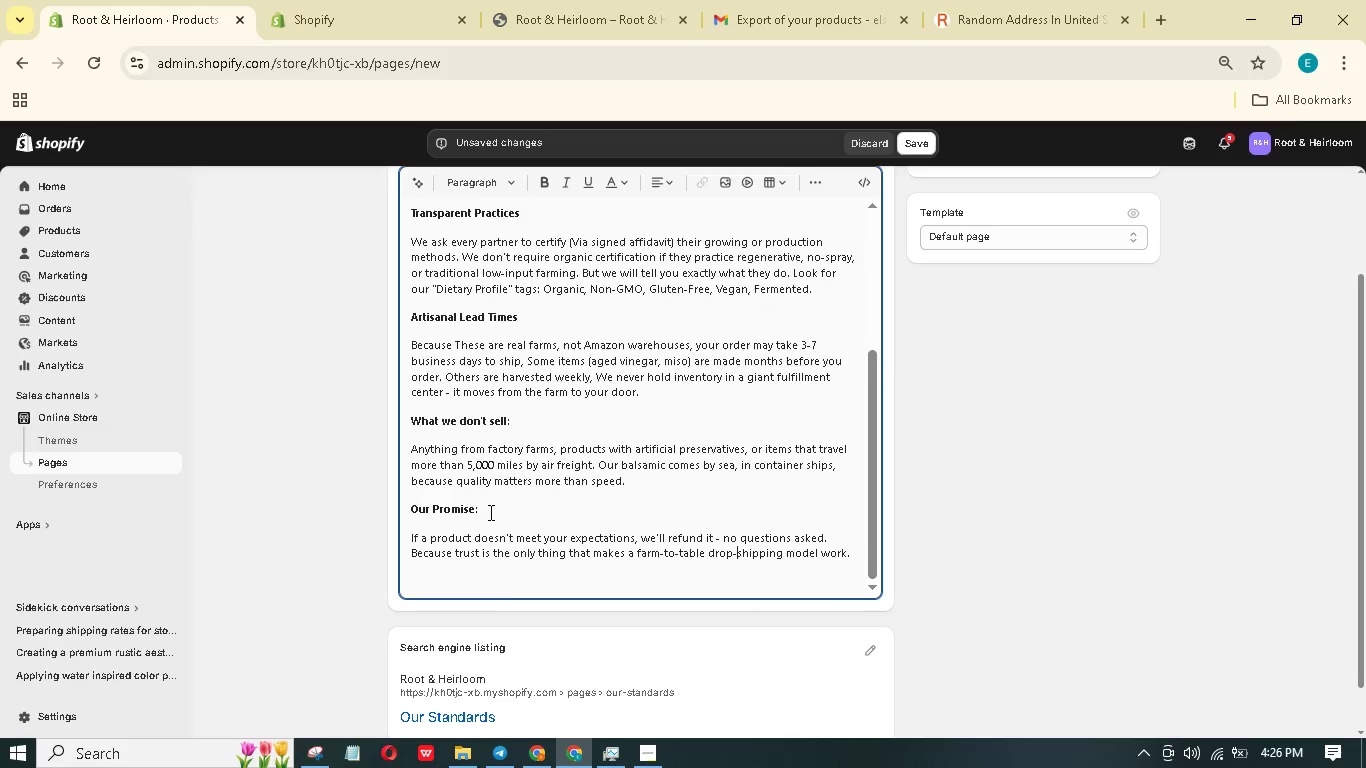 
scroll: coordinate [486, 510], scroll_direction: up, amount: 3.0
 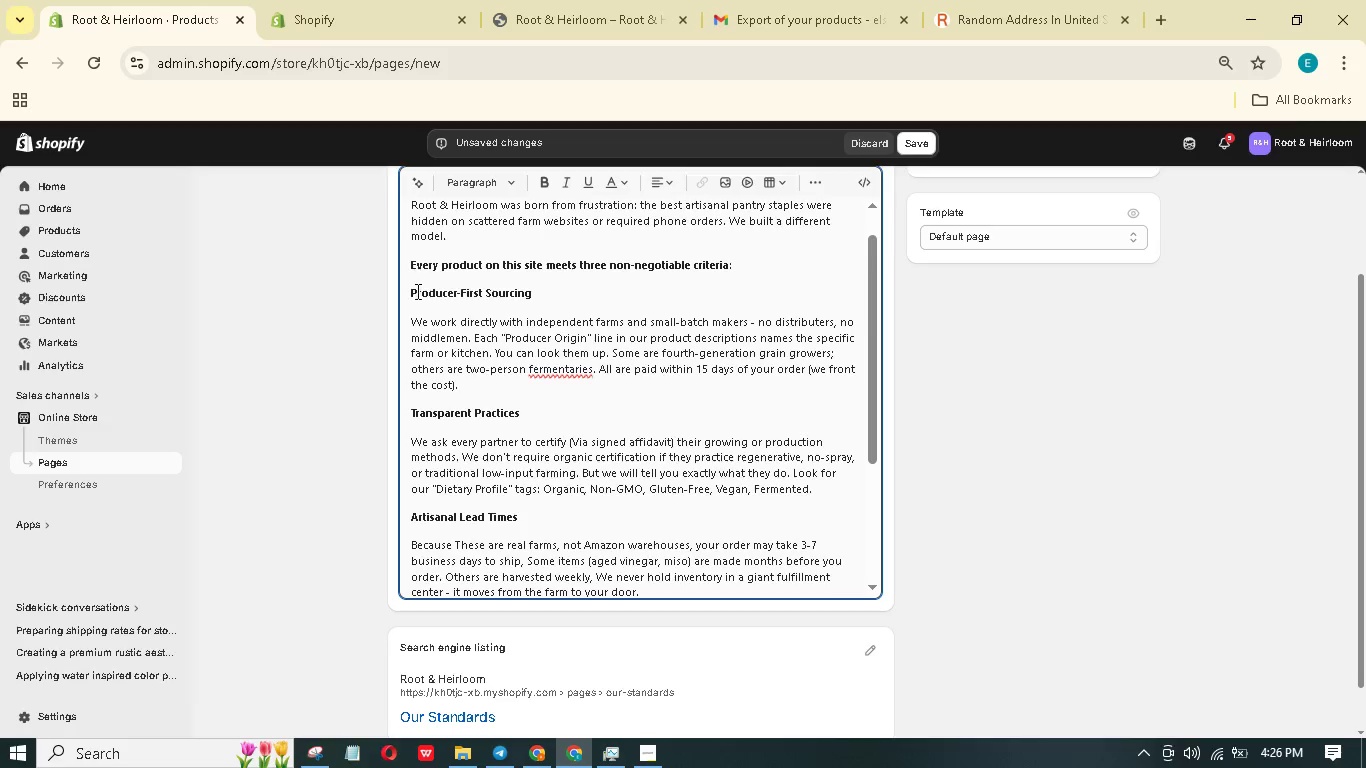 
left_click_drag(start_coordinate=[409, 290], to_coordinate=[489, 449])
 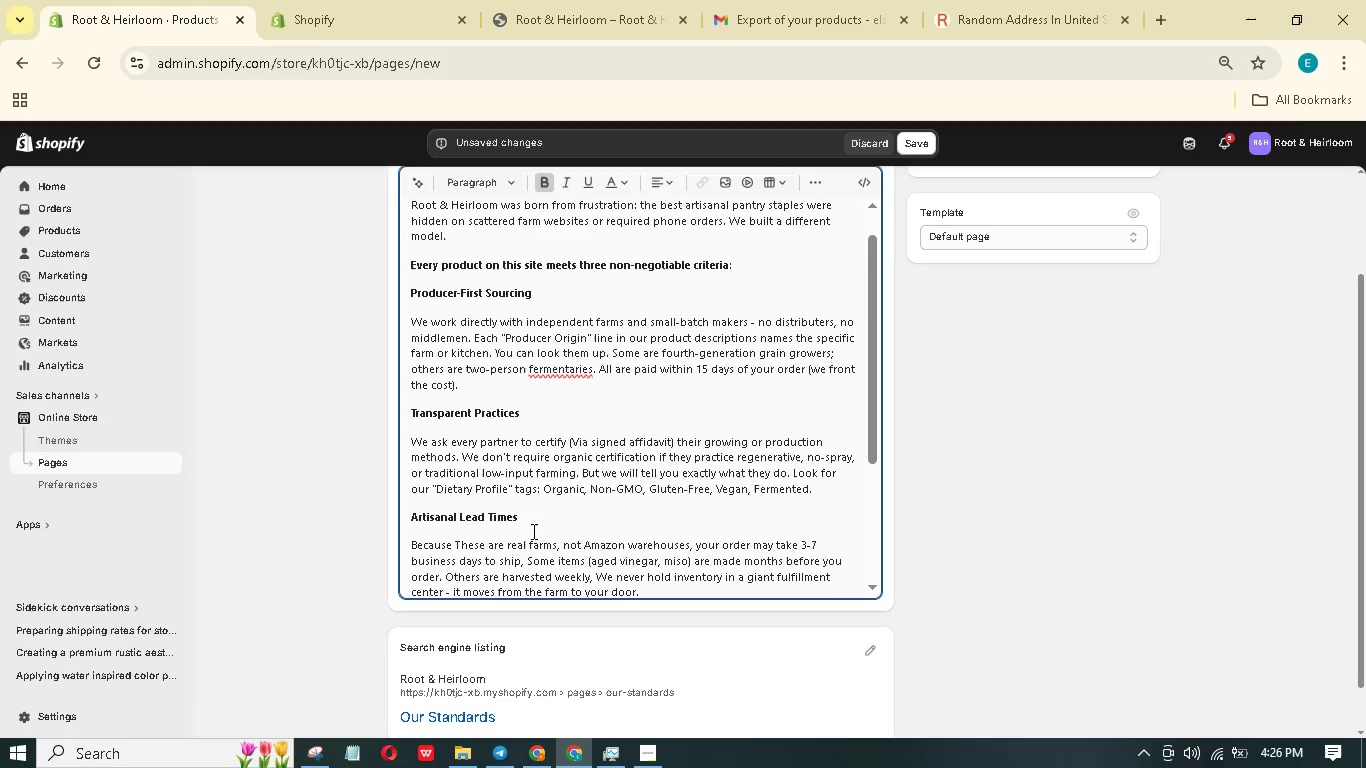 
left_click_drag(start_coordinate=[526, 526], to_coordinate=[505, 509])
 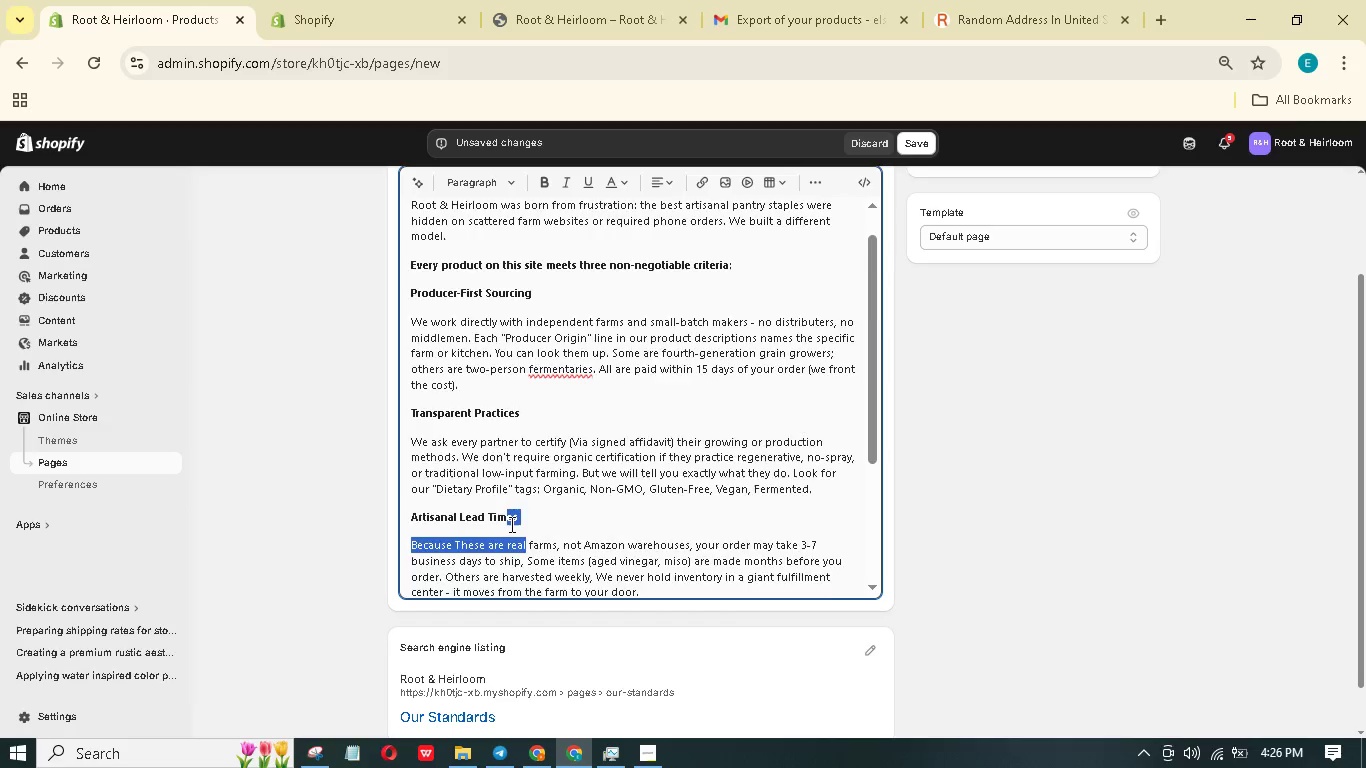 
scroll: coordinate [510, 524], scroll_direction: down, amount: 2.0
 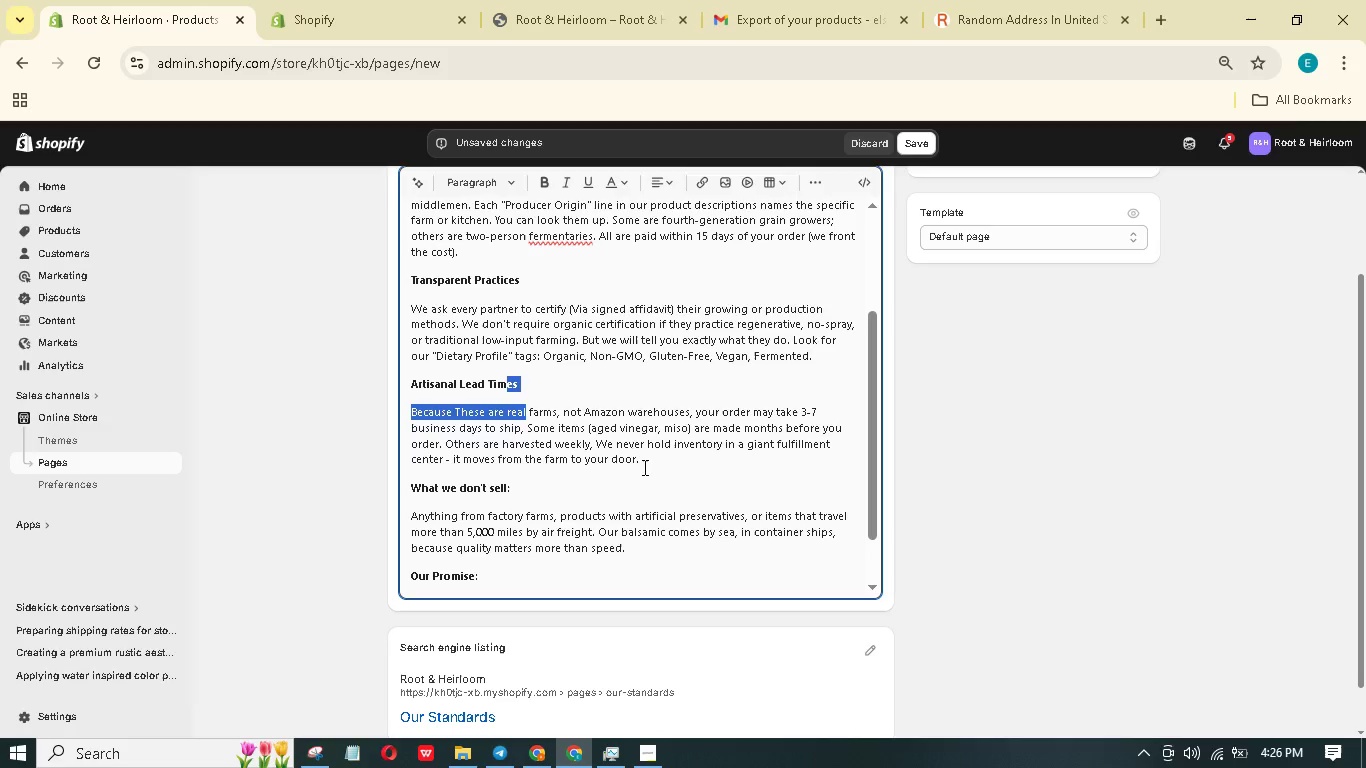 
left_click_drag(start_coordinate=[652, 462], to_coordinate=[409, 295])
 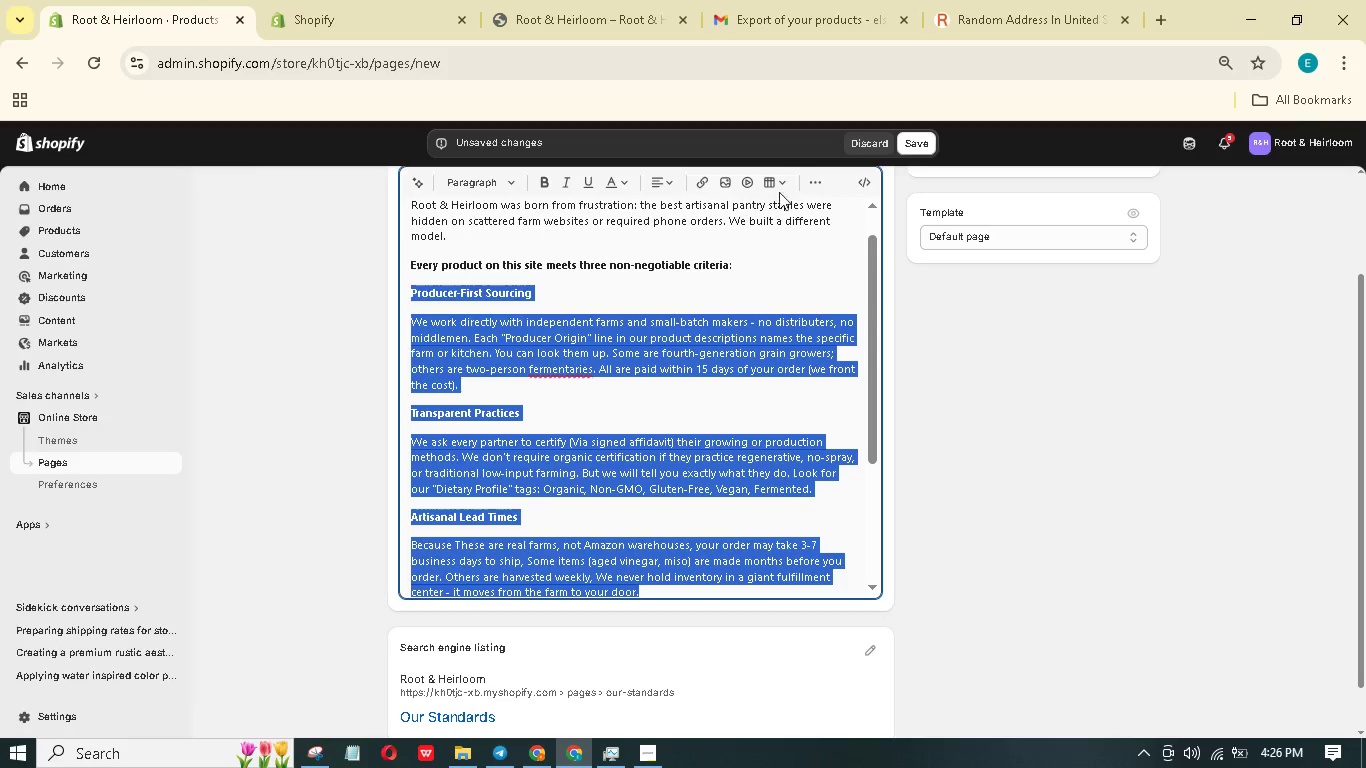 
scroll: coordinate [445, 300], scroll_direction: up, amount: 2.0
 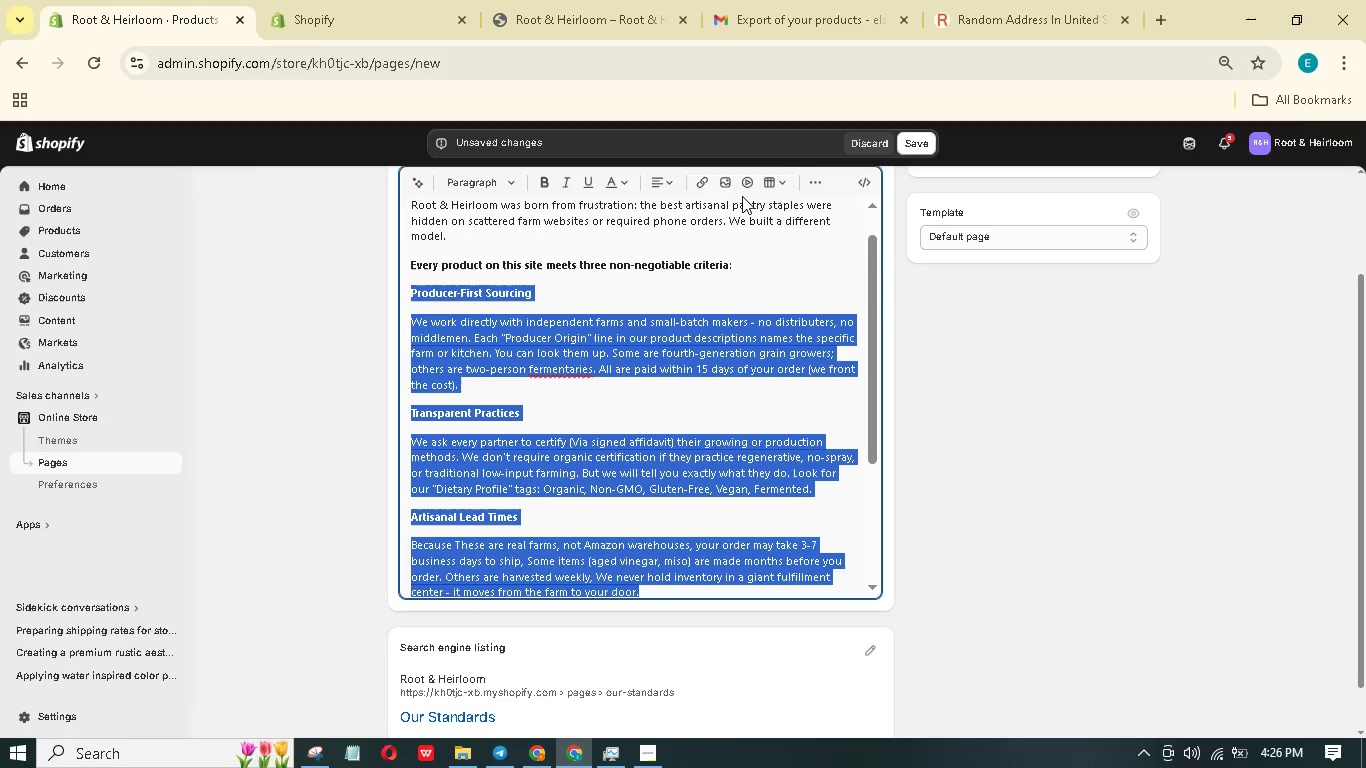 
left_click([816, 183])
 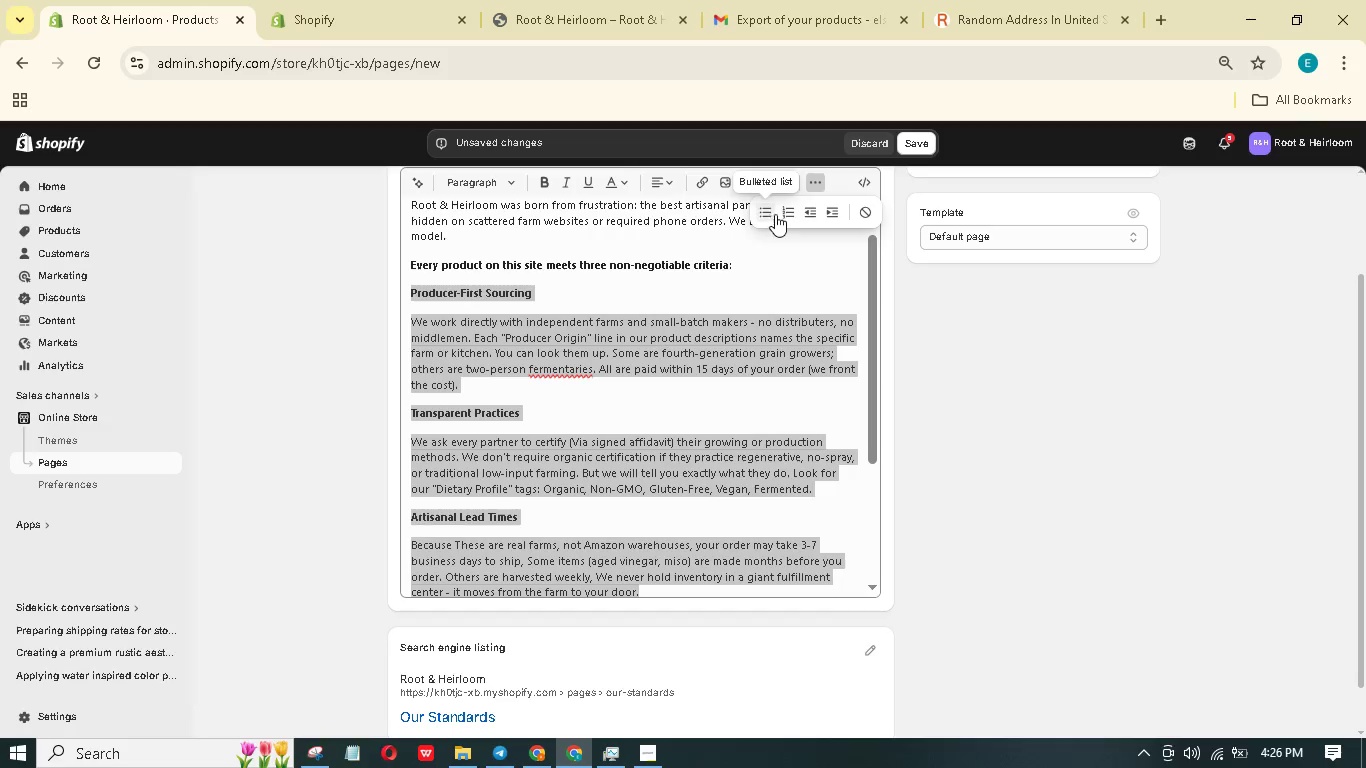 
left_click([780, 212])
 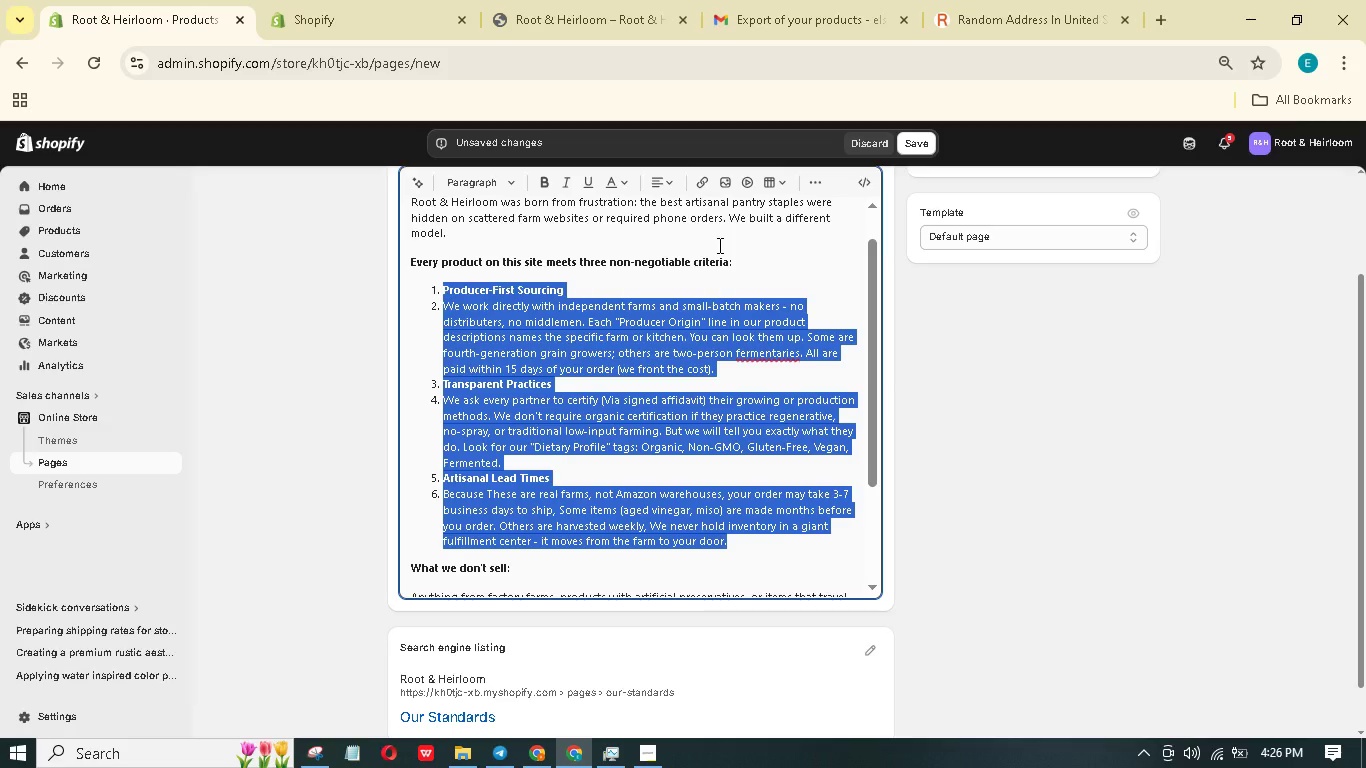 
wait(5.83)
 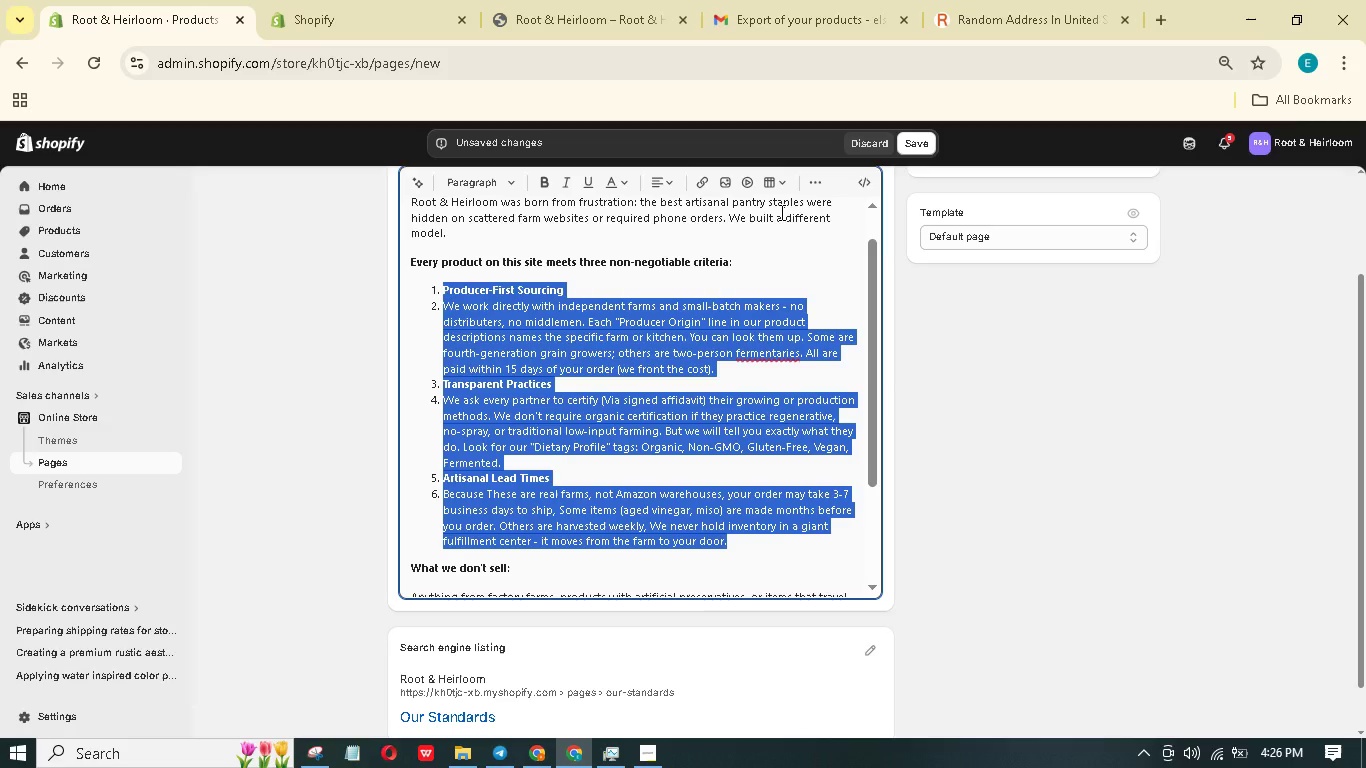 
left_click([714, 278])
 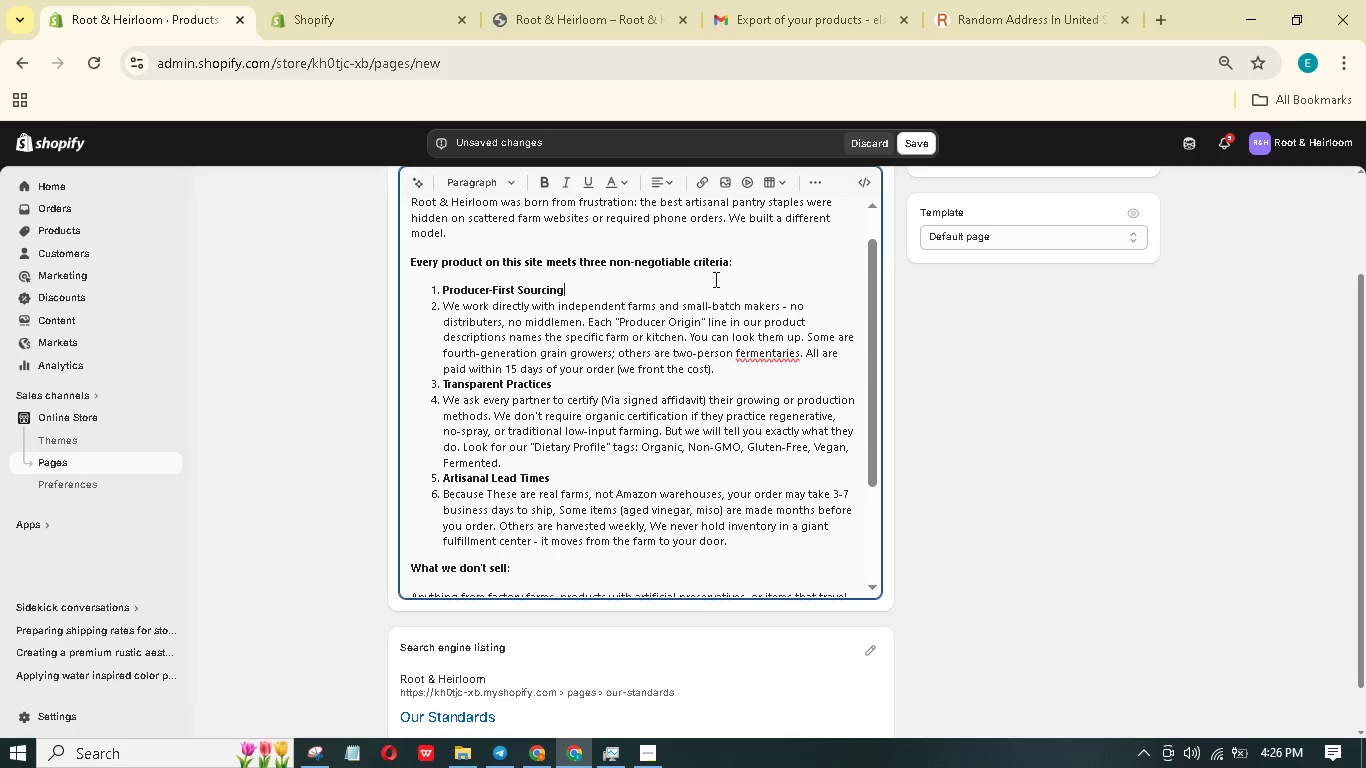 
key(Control+Z)
 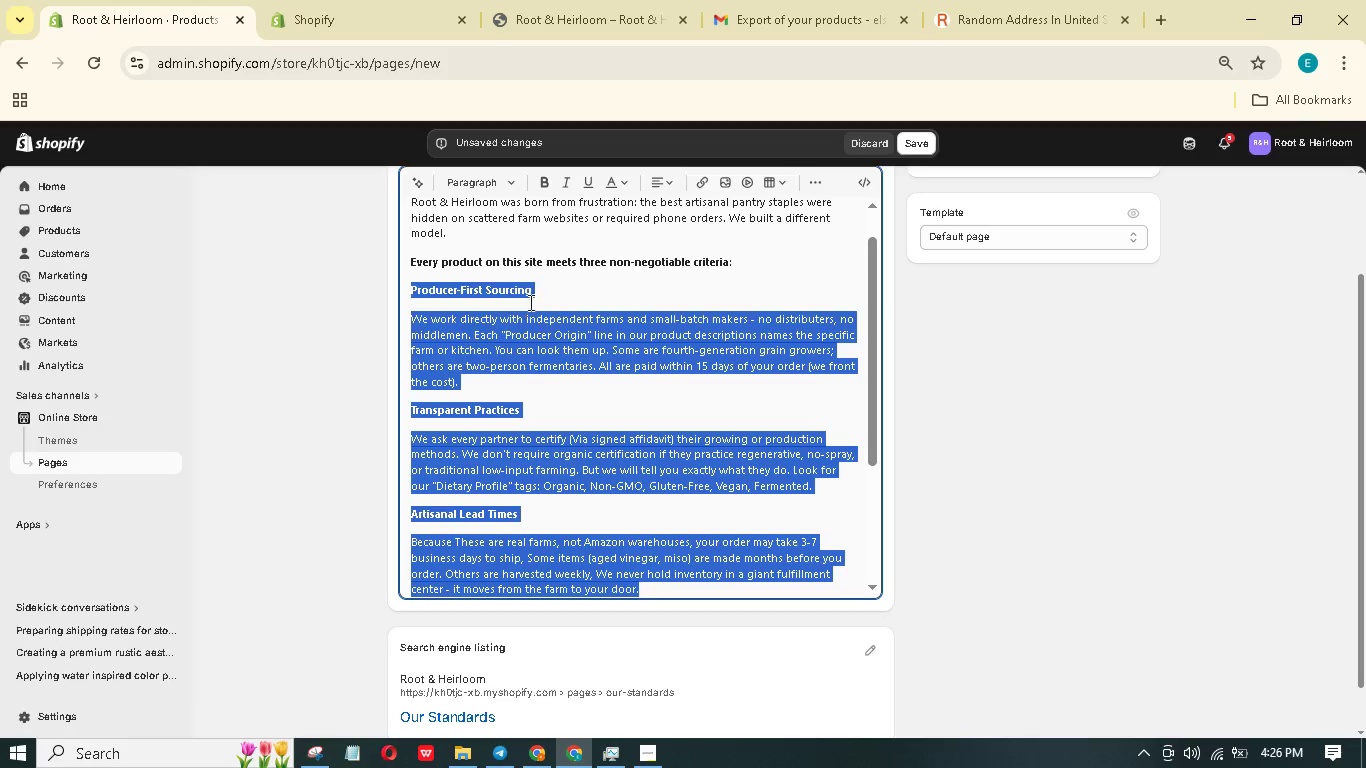 
left_click([540, 288])
 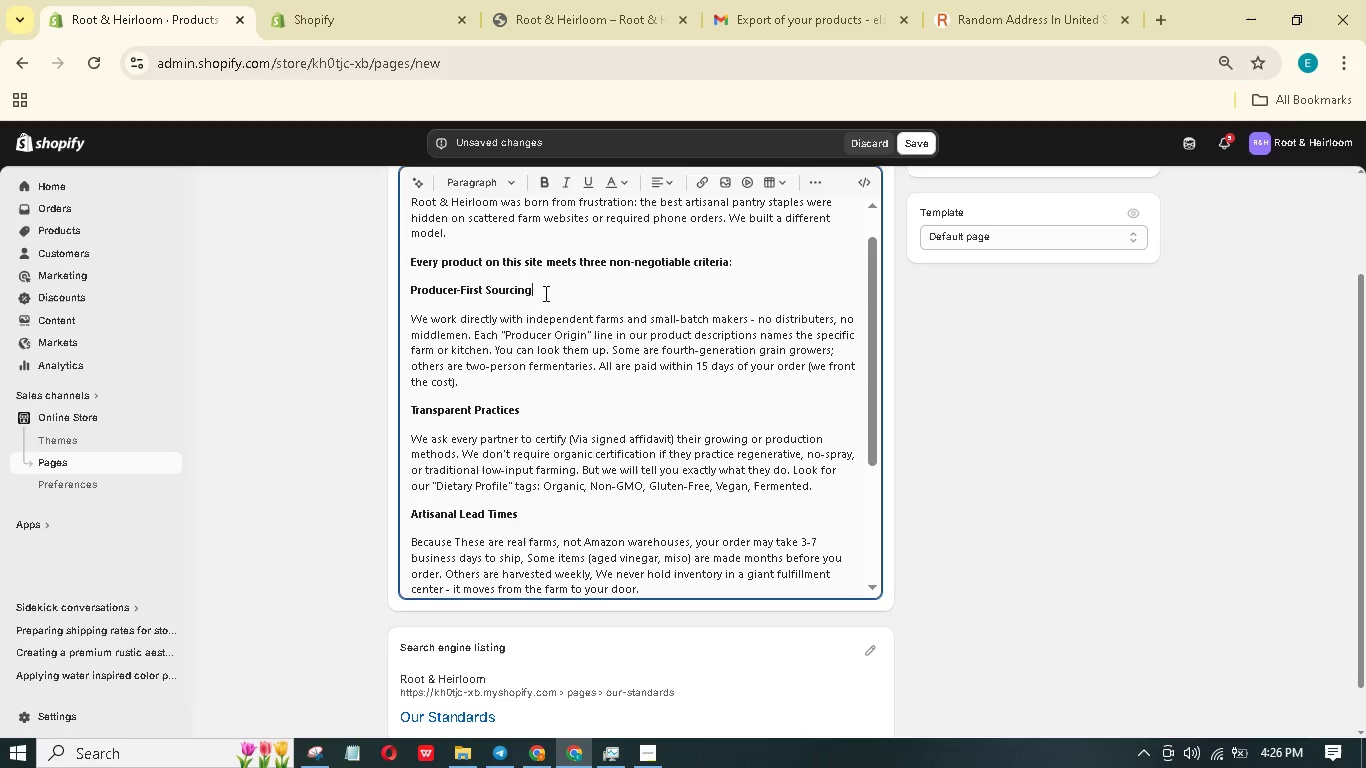 
left_click_drag(start_coordinate=[544, 293], to_coordinate=[411, 281])
 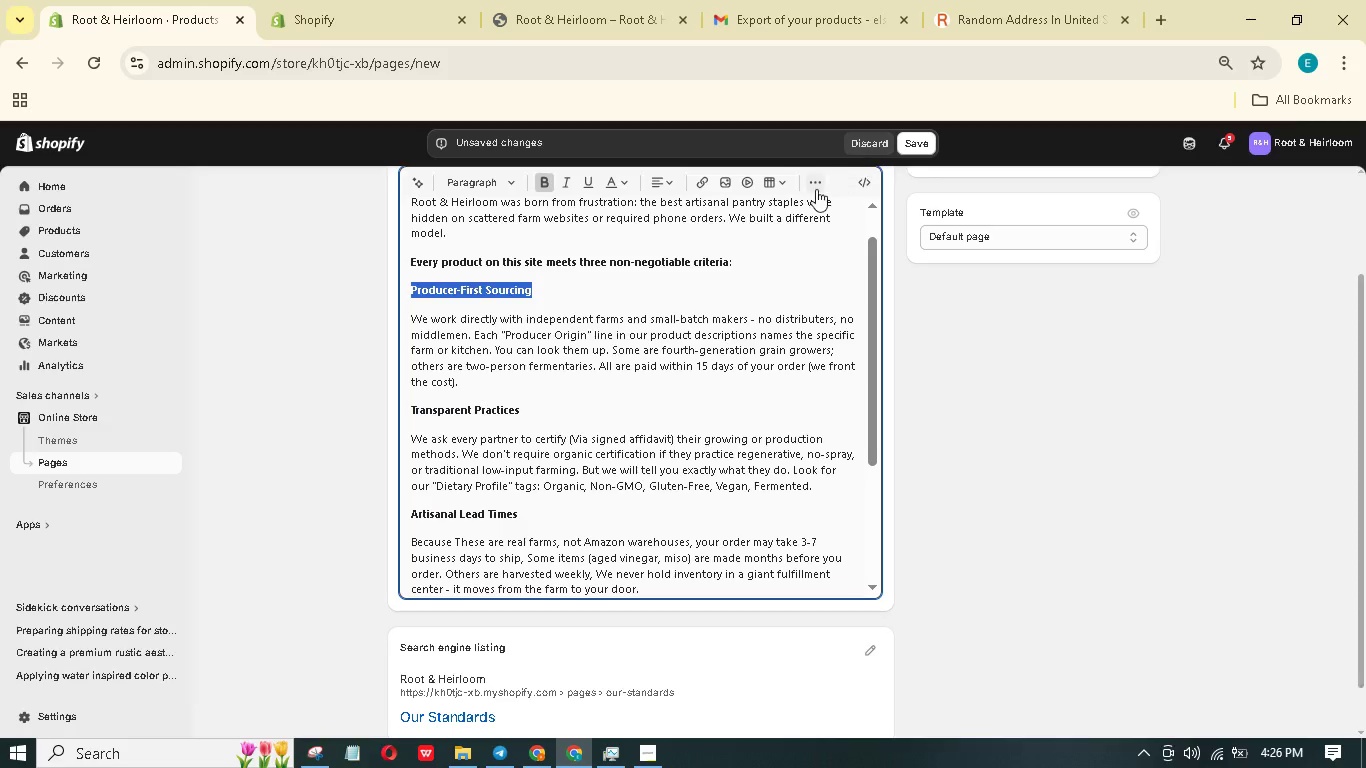 
left_click([816, 180])
 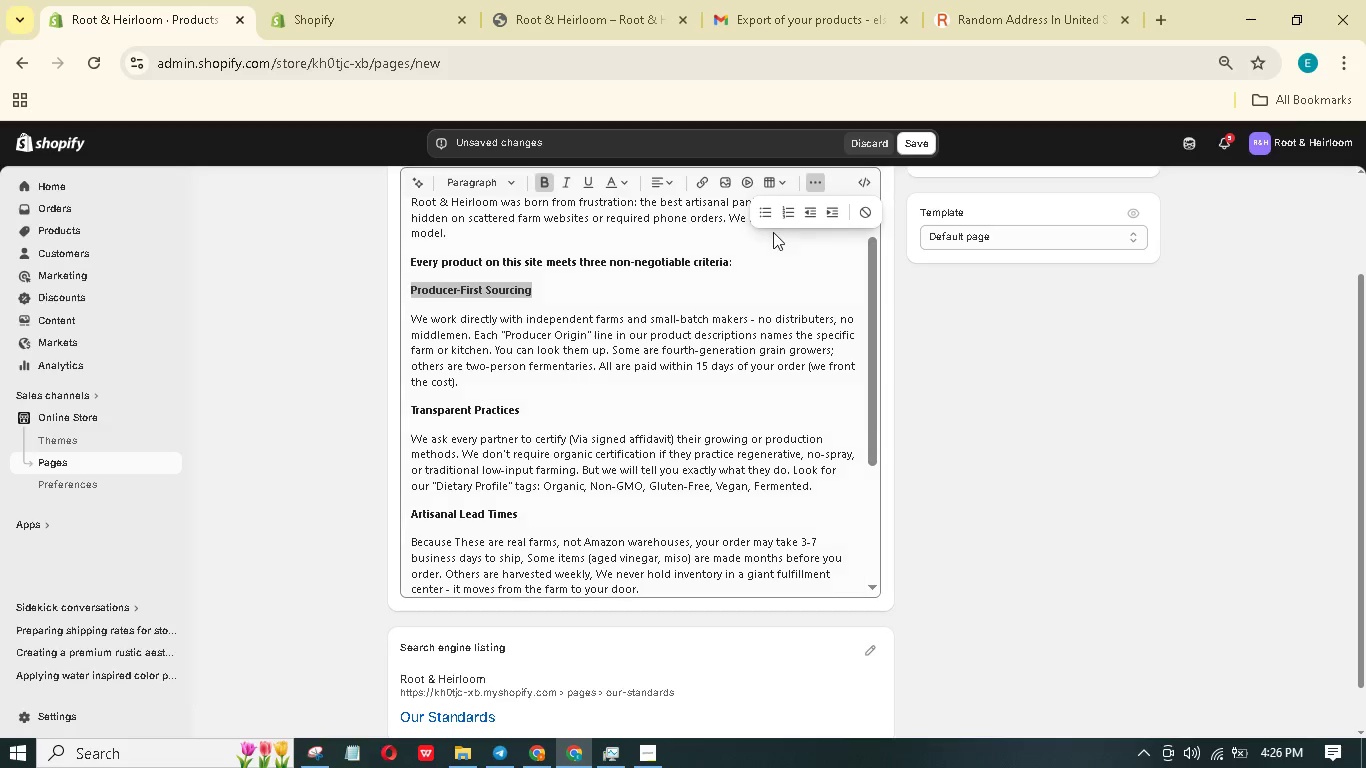 
mouse_move([747, 234])
 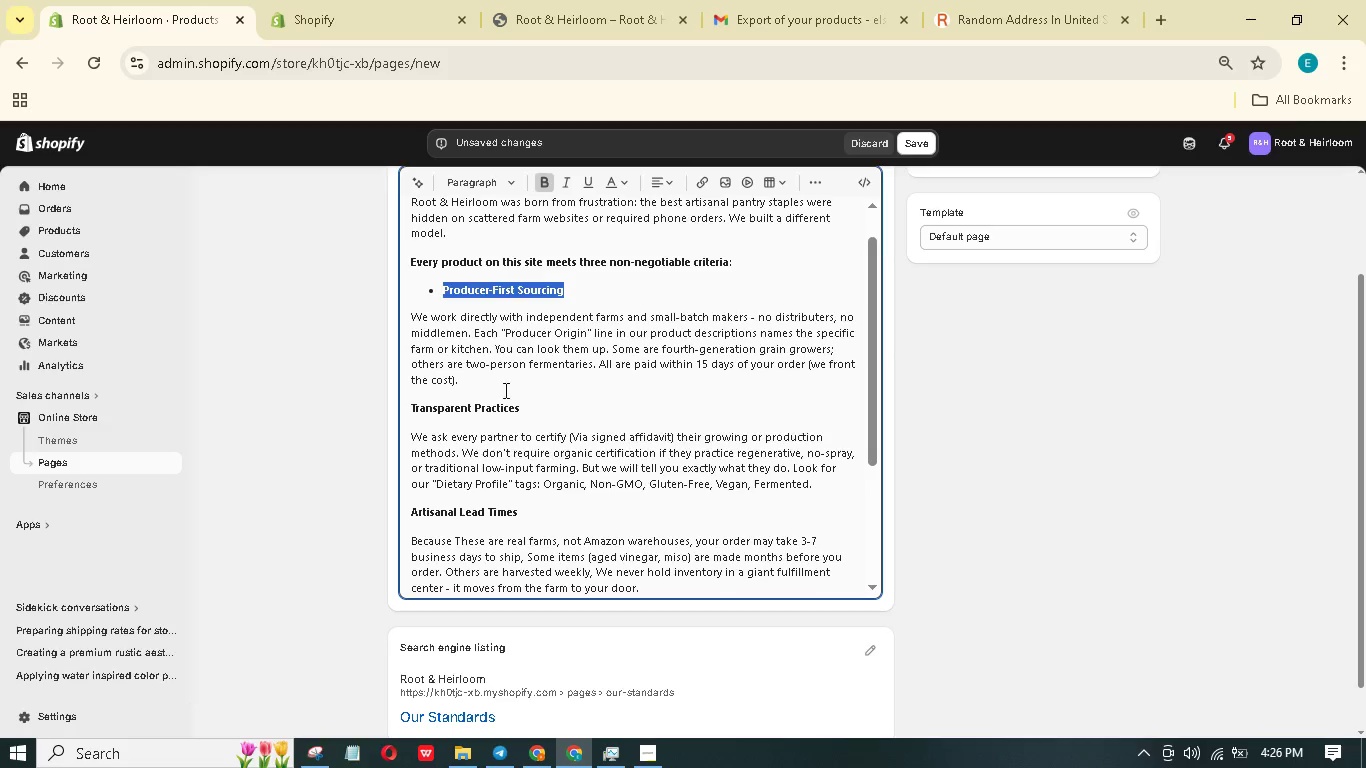 
left_click_drag(start_coordinate=[491, 384], to_coordinate=[408, 322])
 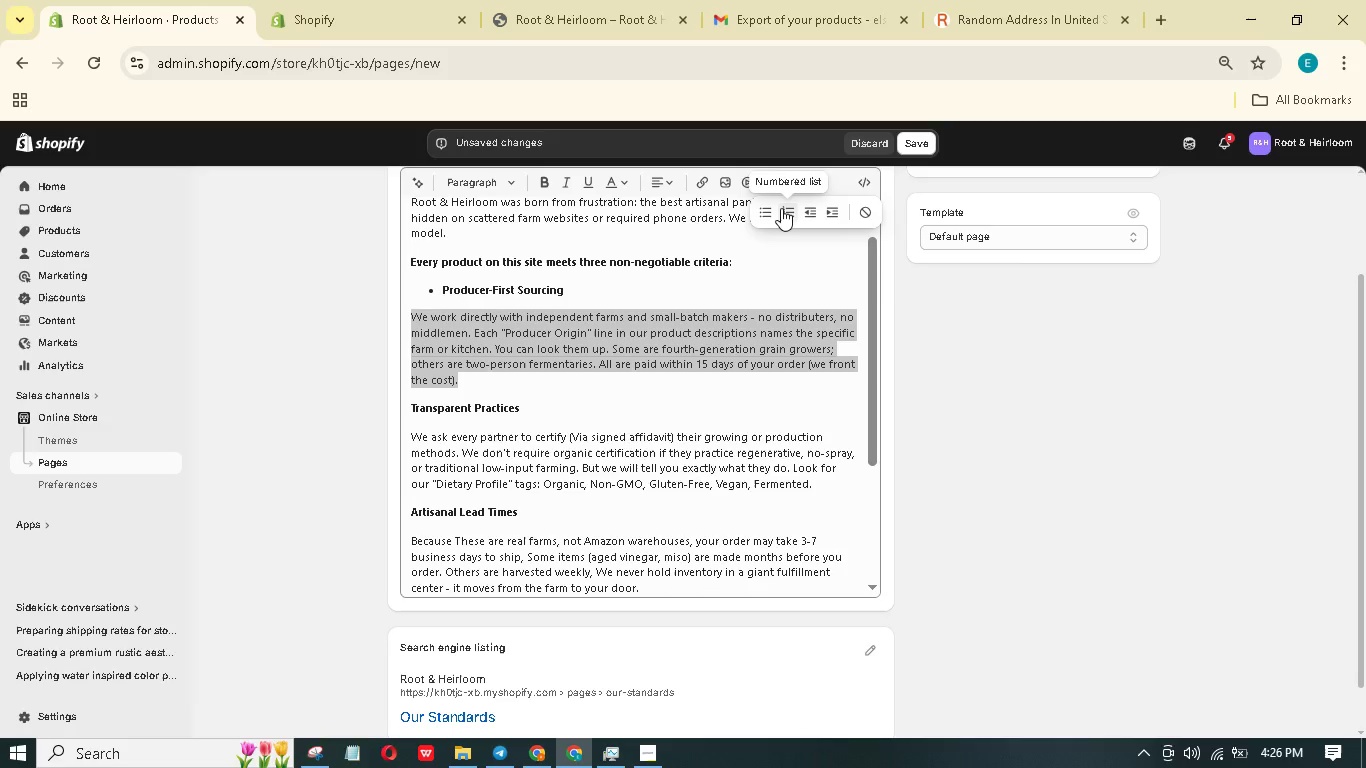 
left_click([830, 212])
 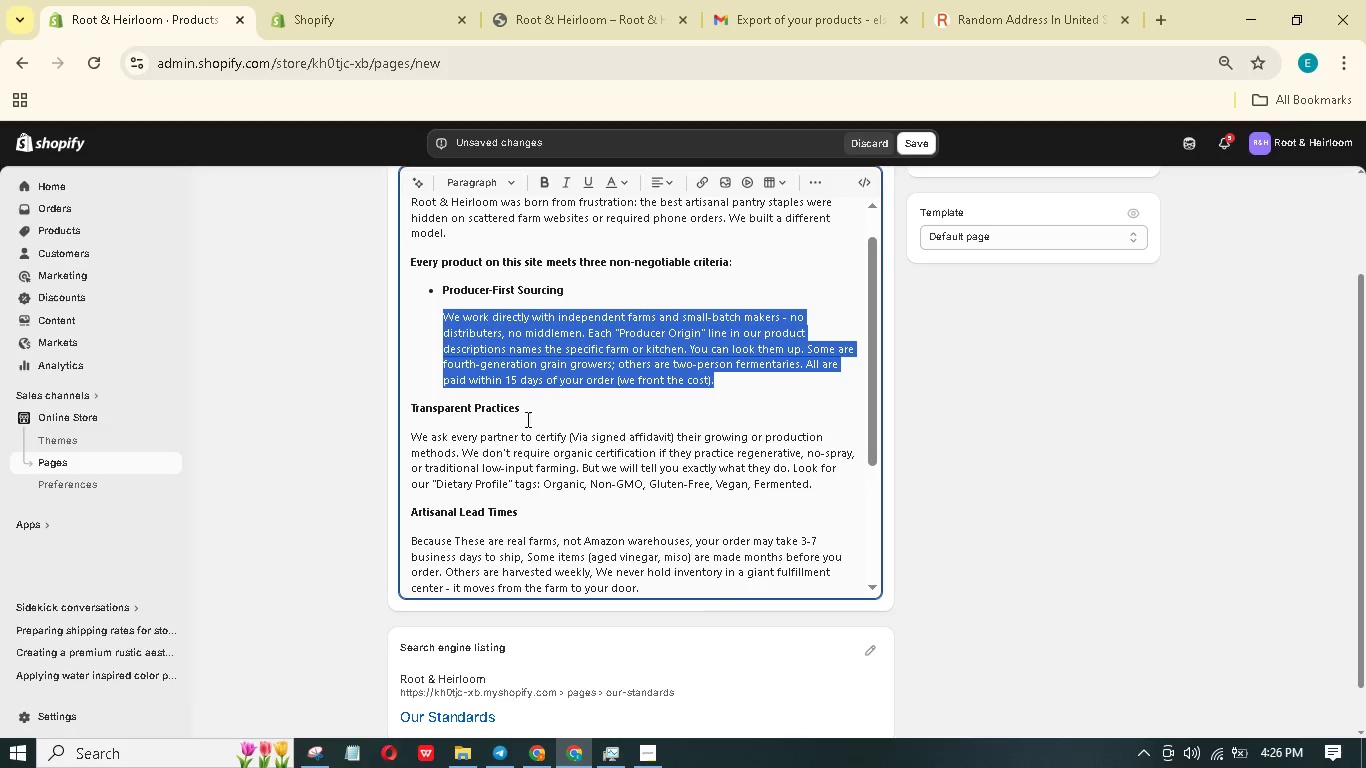 
left_click_drag(start_coordinate=[538, 405], to_coordinate=[411, 404])
 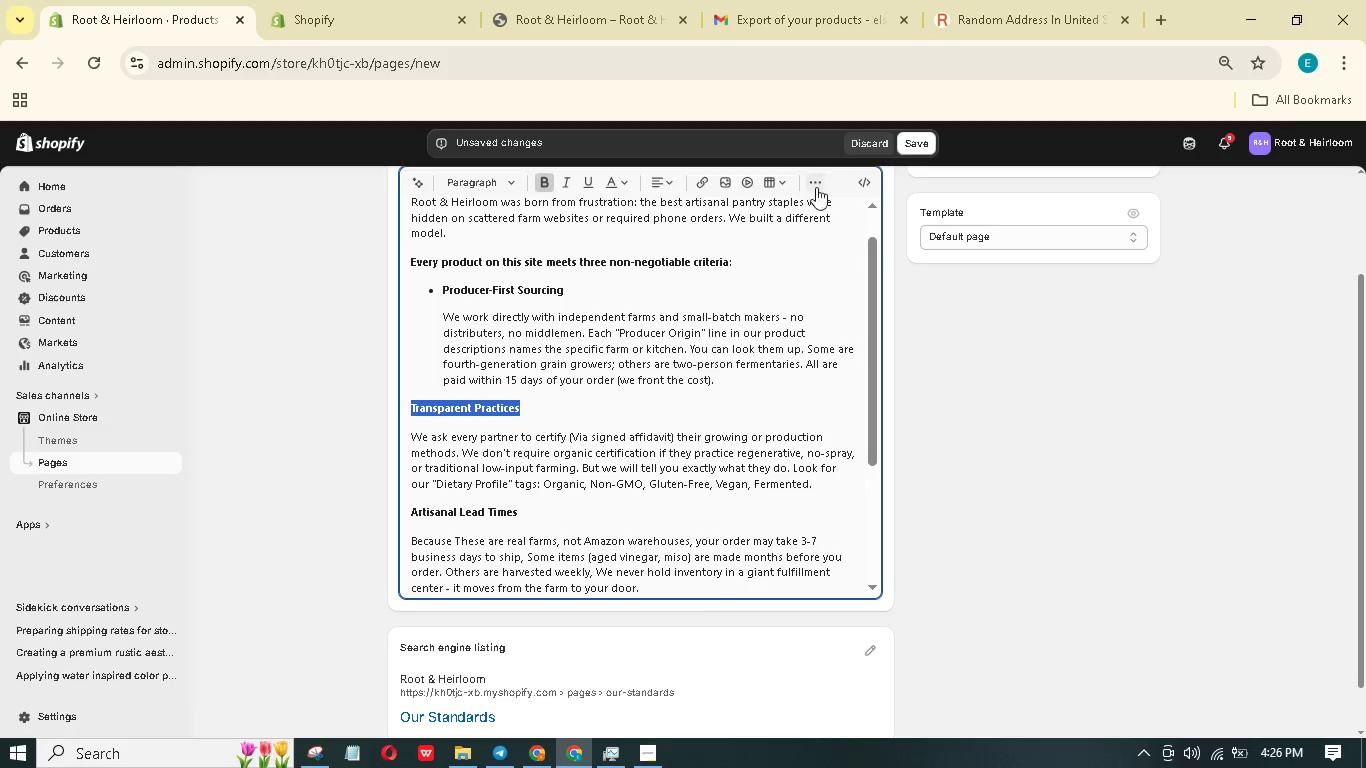 
left_click([817, 180])
 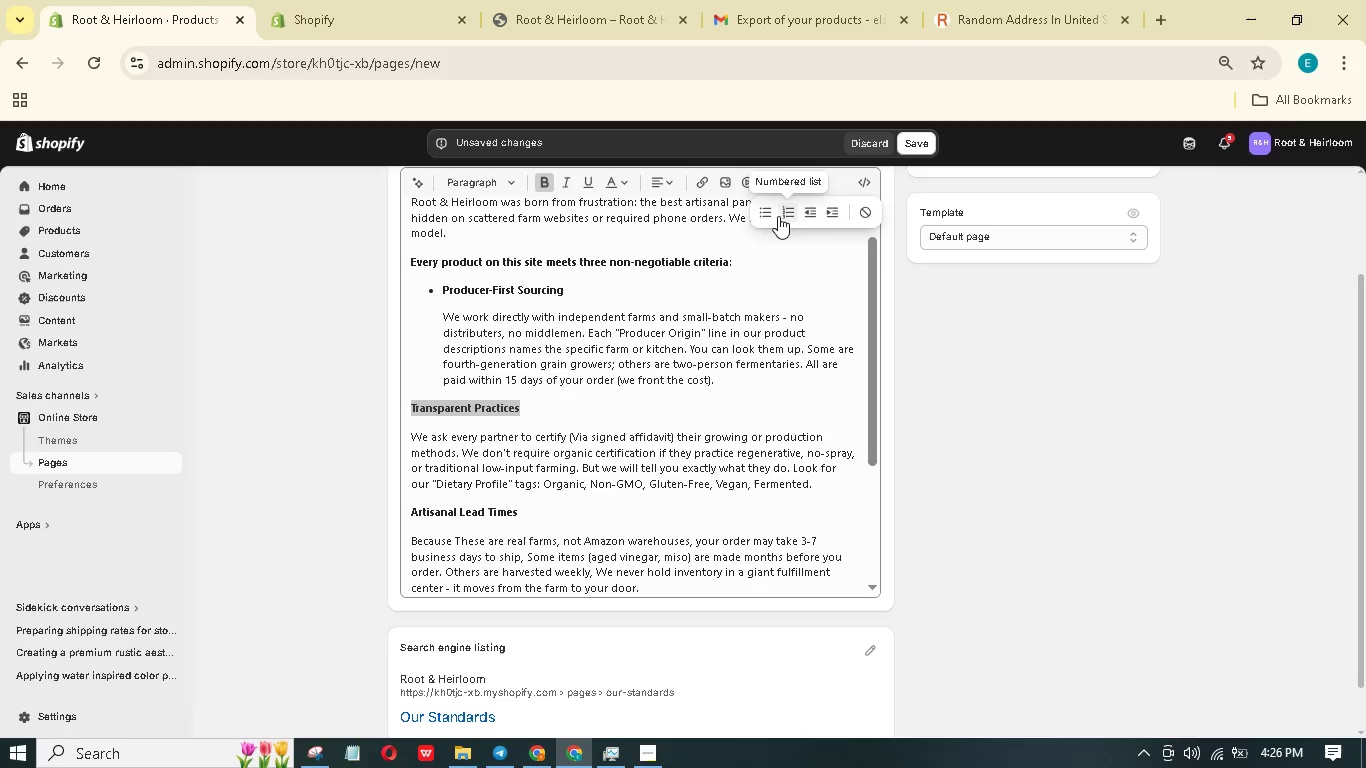 
left_click([770, 211])
 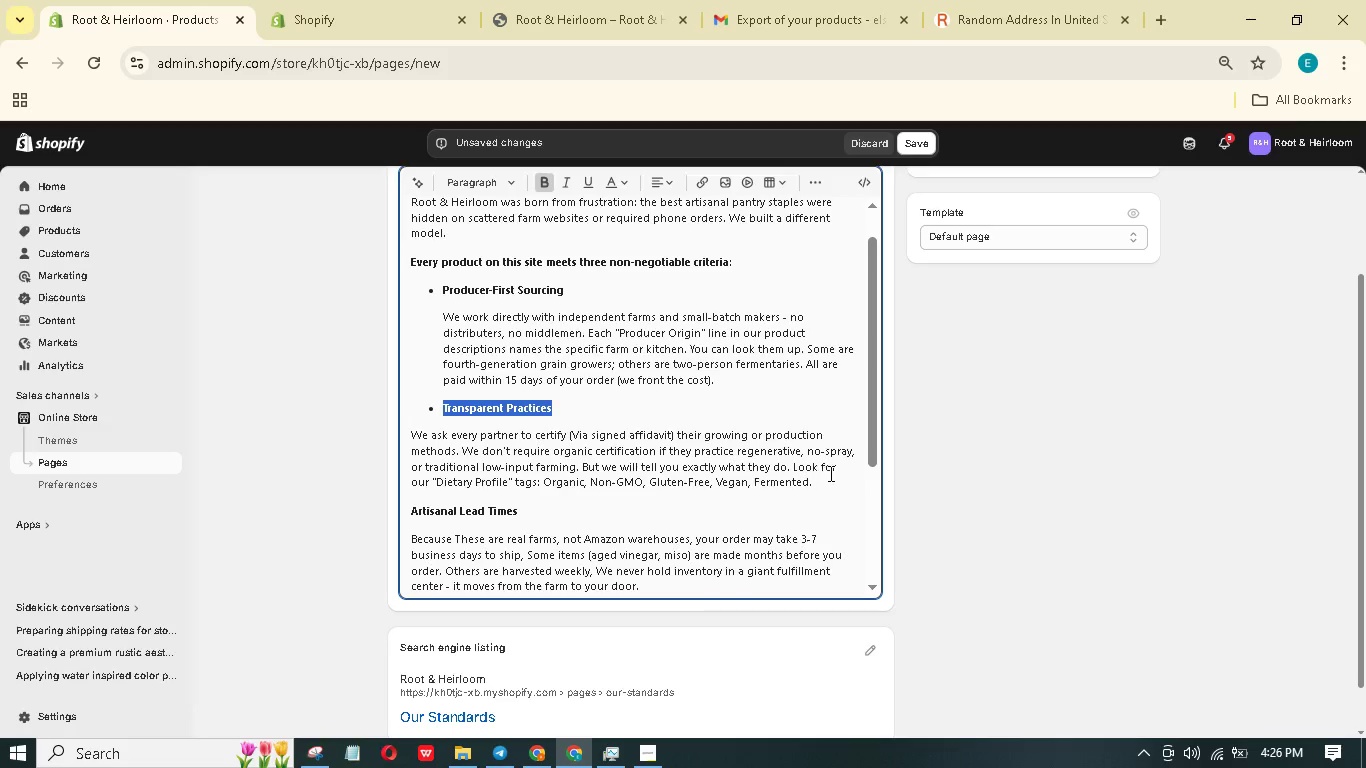 
left_click_drag(start_coordinate=[825, 478], to_coordinate=[403, 430])
 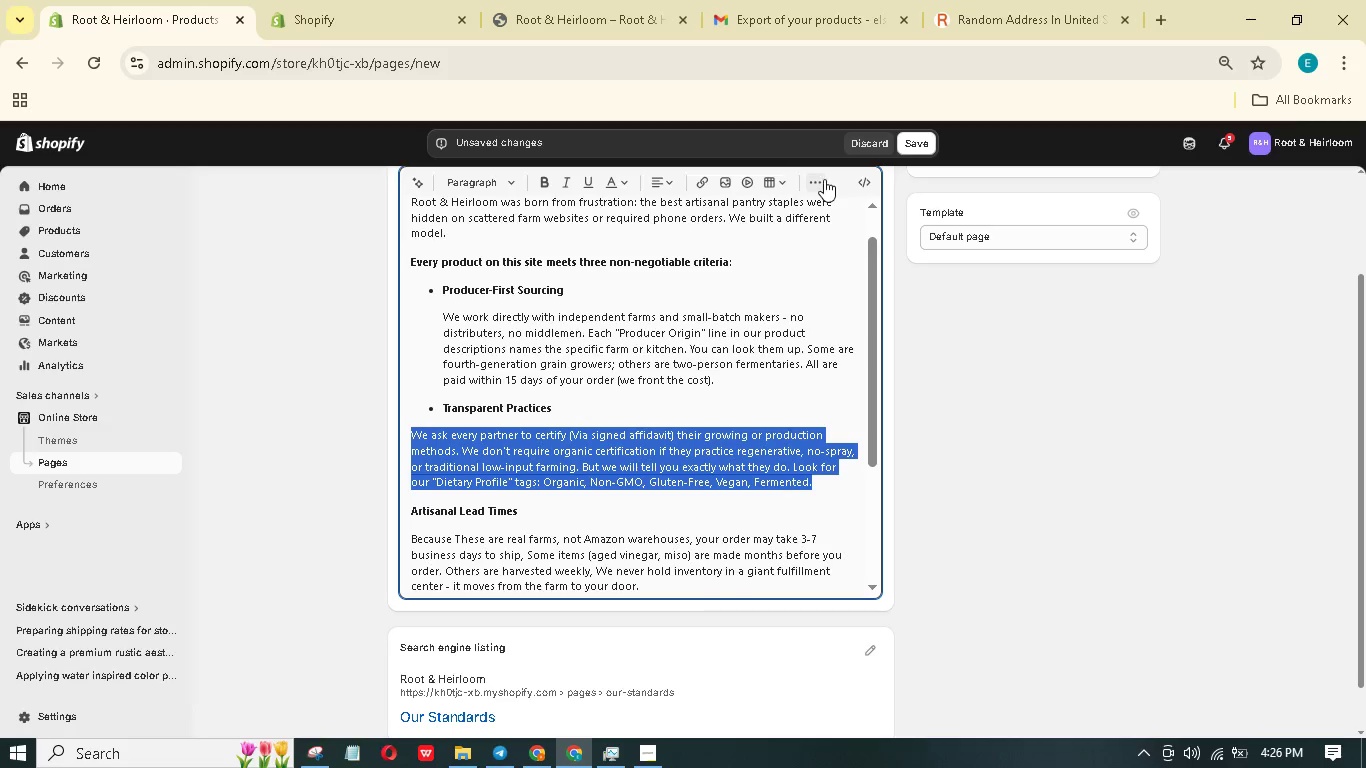 
left_click([826, 179])
 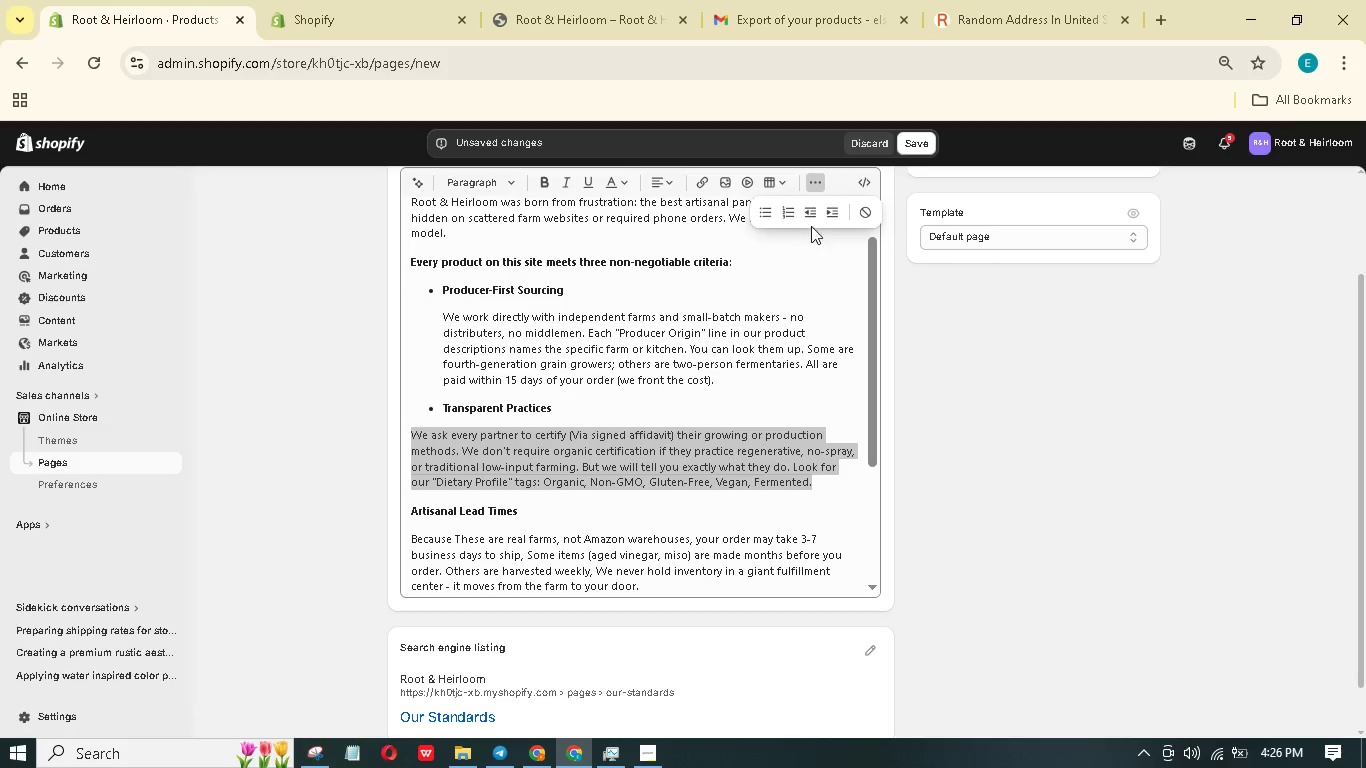 
left_click([829, 212])
 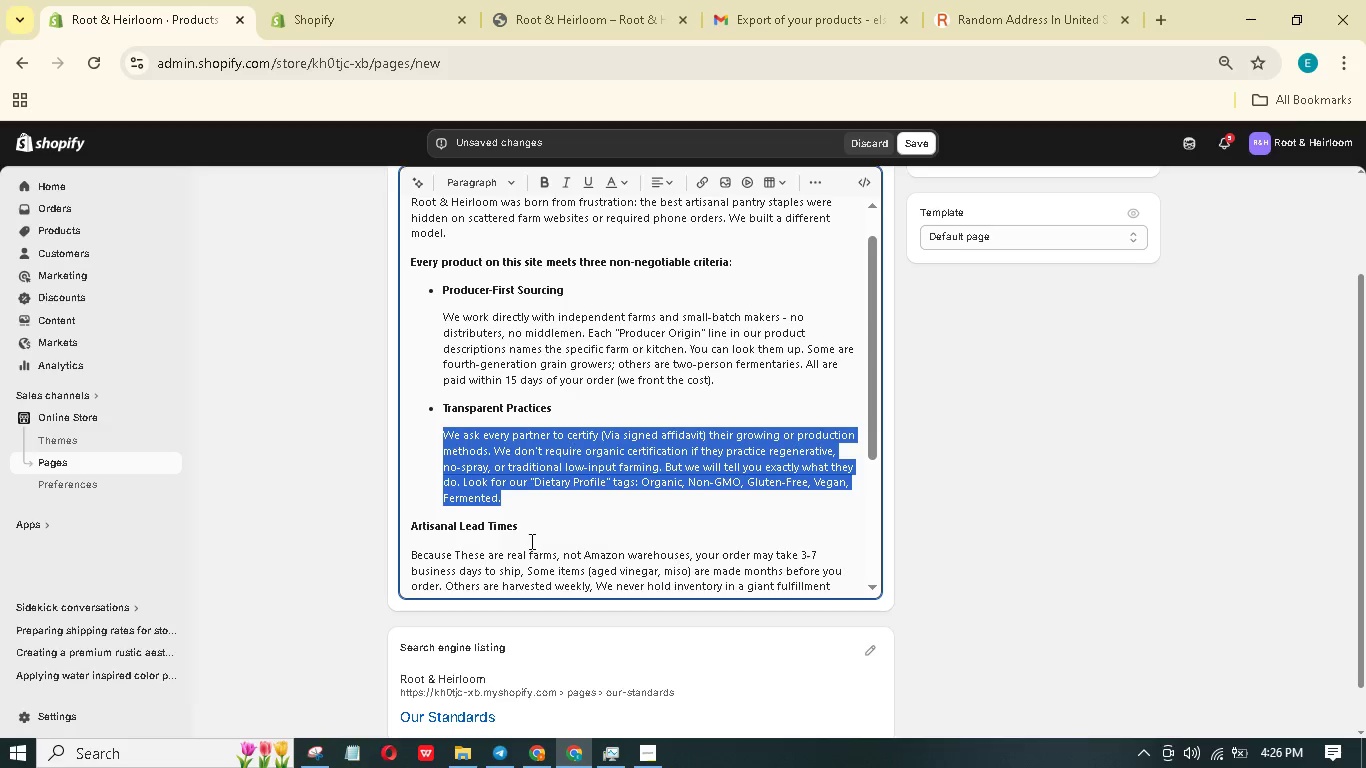 
left_click_drag(start_coordinate=[532, 529], to_coordinate=[412, 524])
 